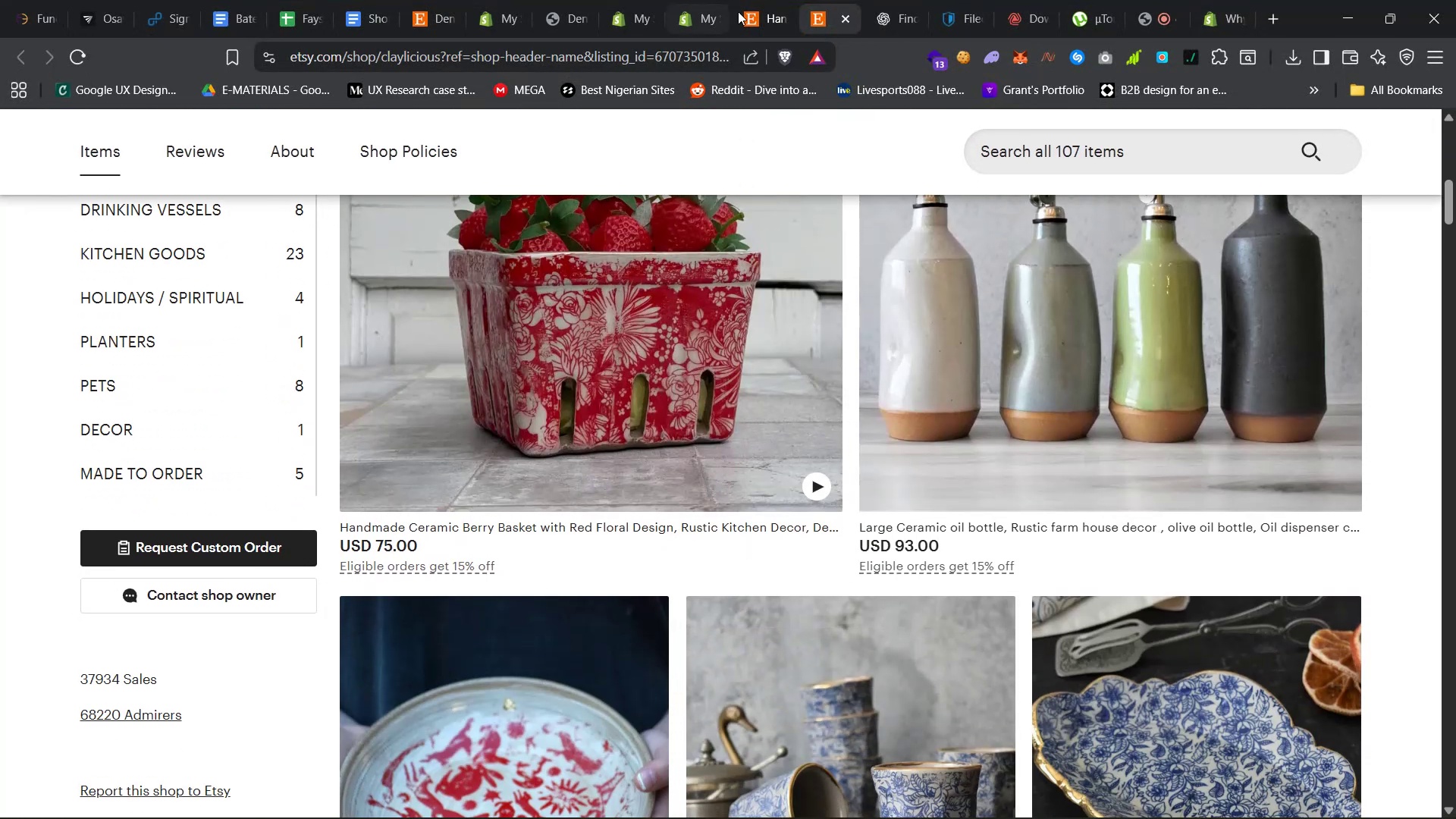 
left_click([769, 0])
 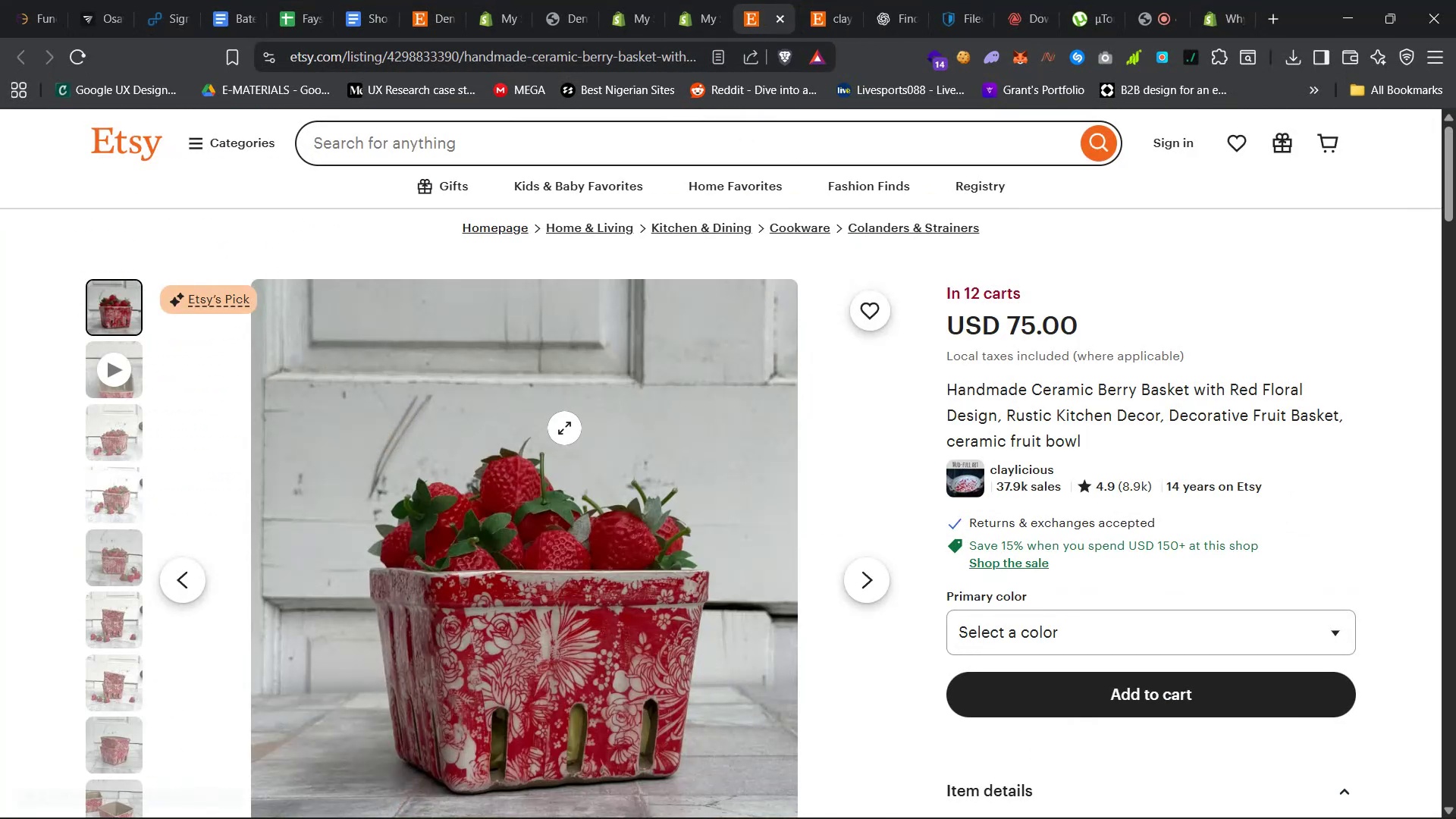 
scroll: coordinate [558, 440], scroll_direction: down, amount: 19.0
 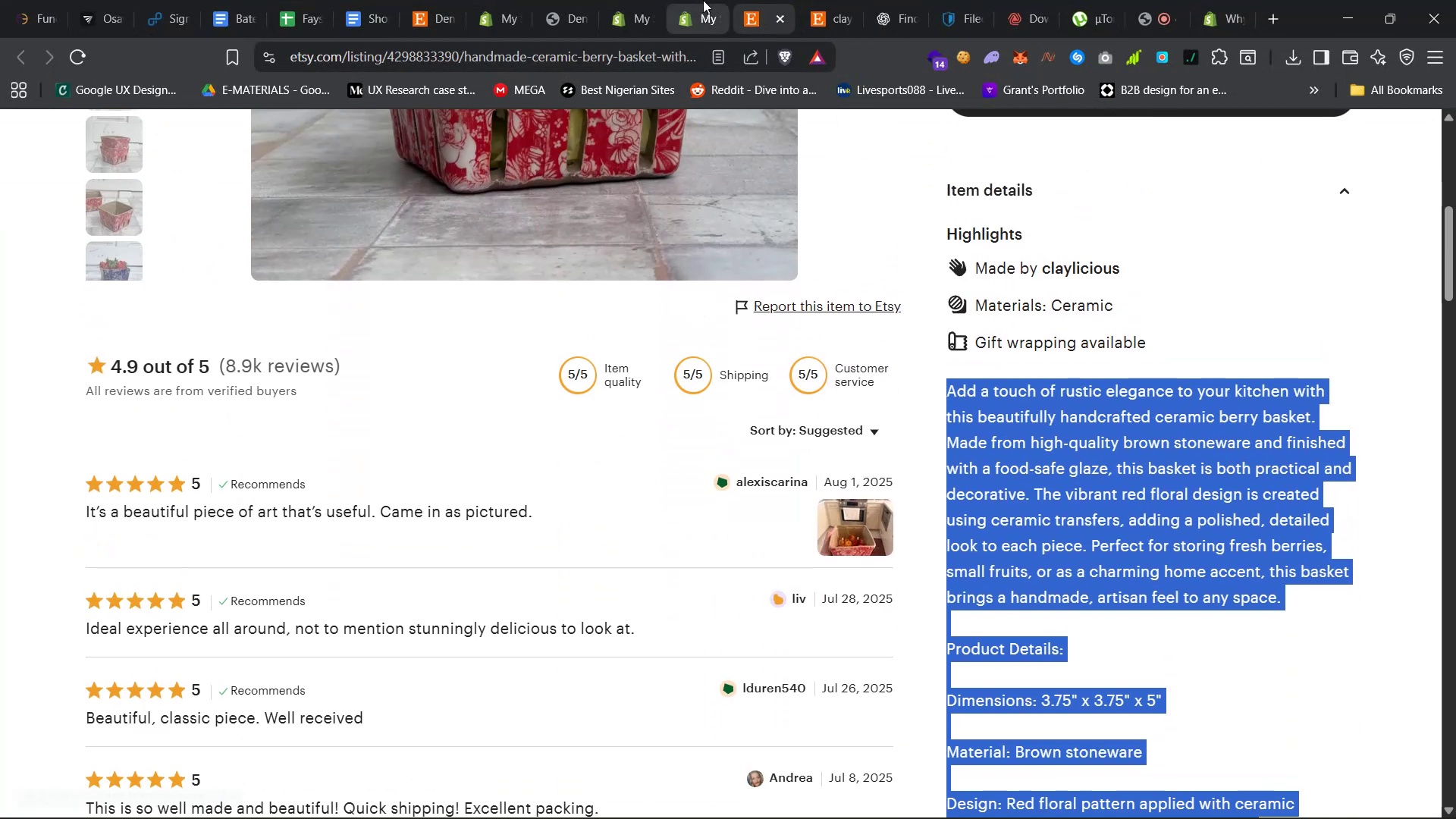 
left_click([704, 0])
 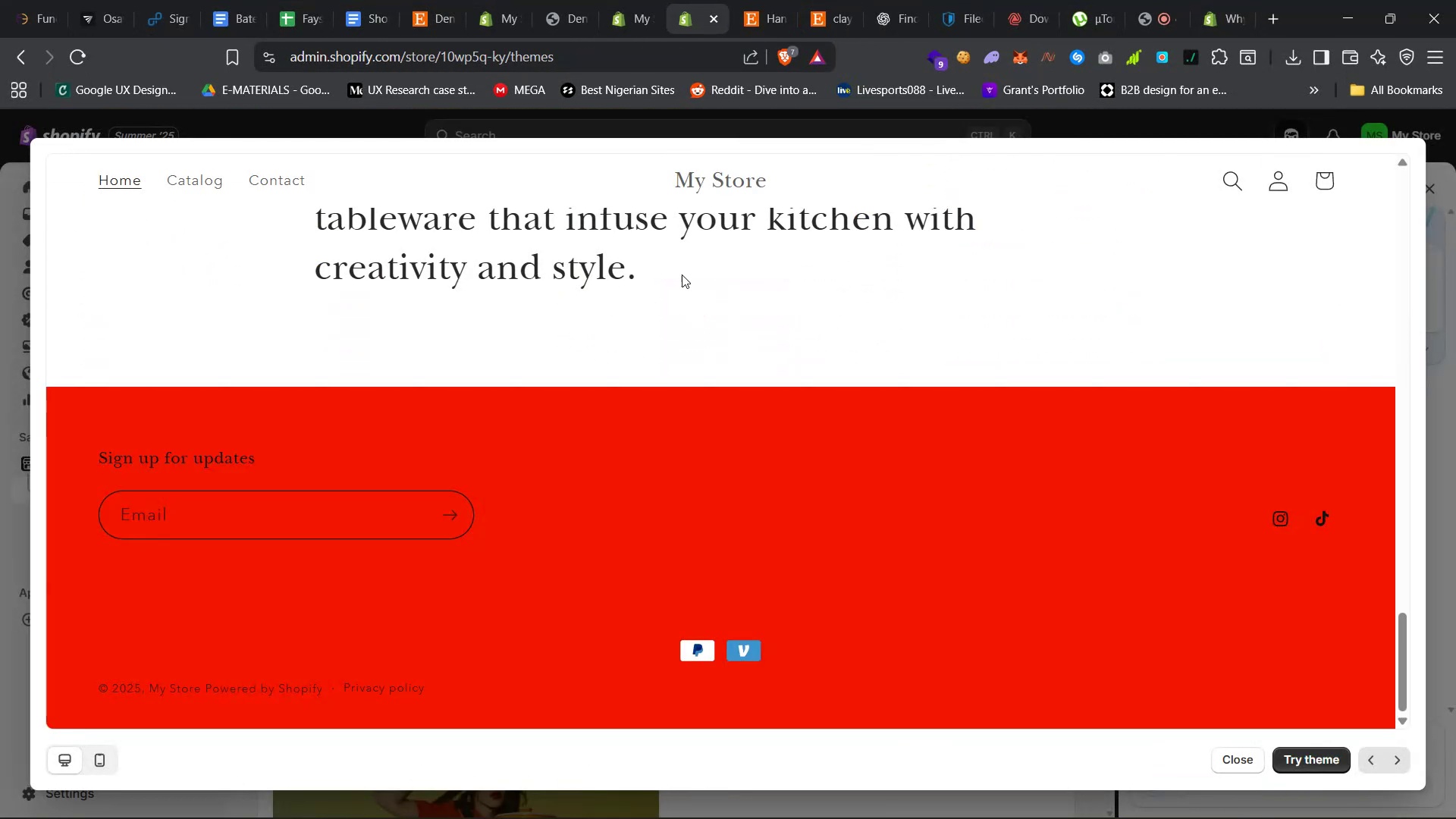 
scroll: coordinate [703, 482], scroll_direction: up, amount: 104.0
 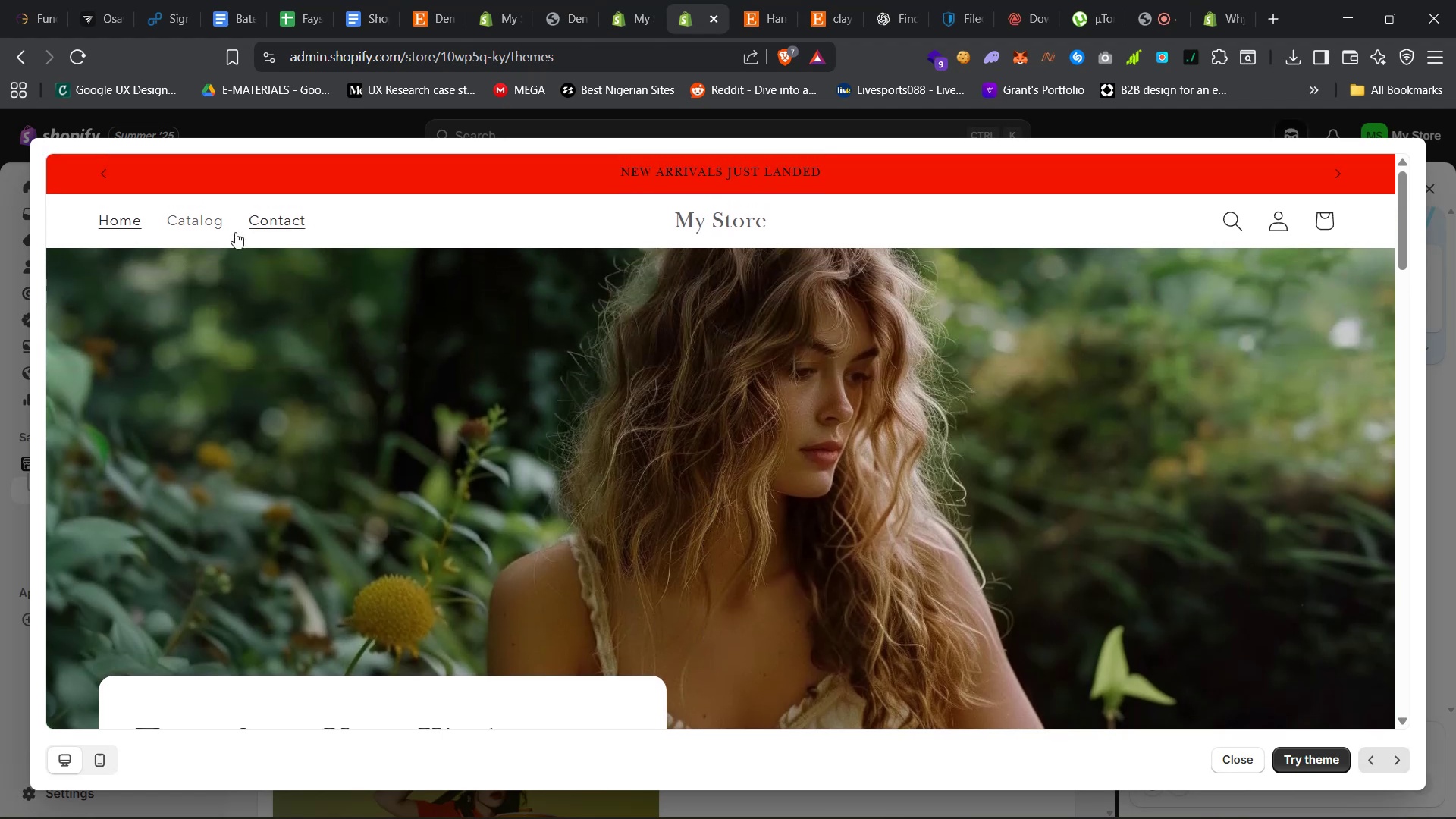 
left_click([198, 221])
 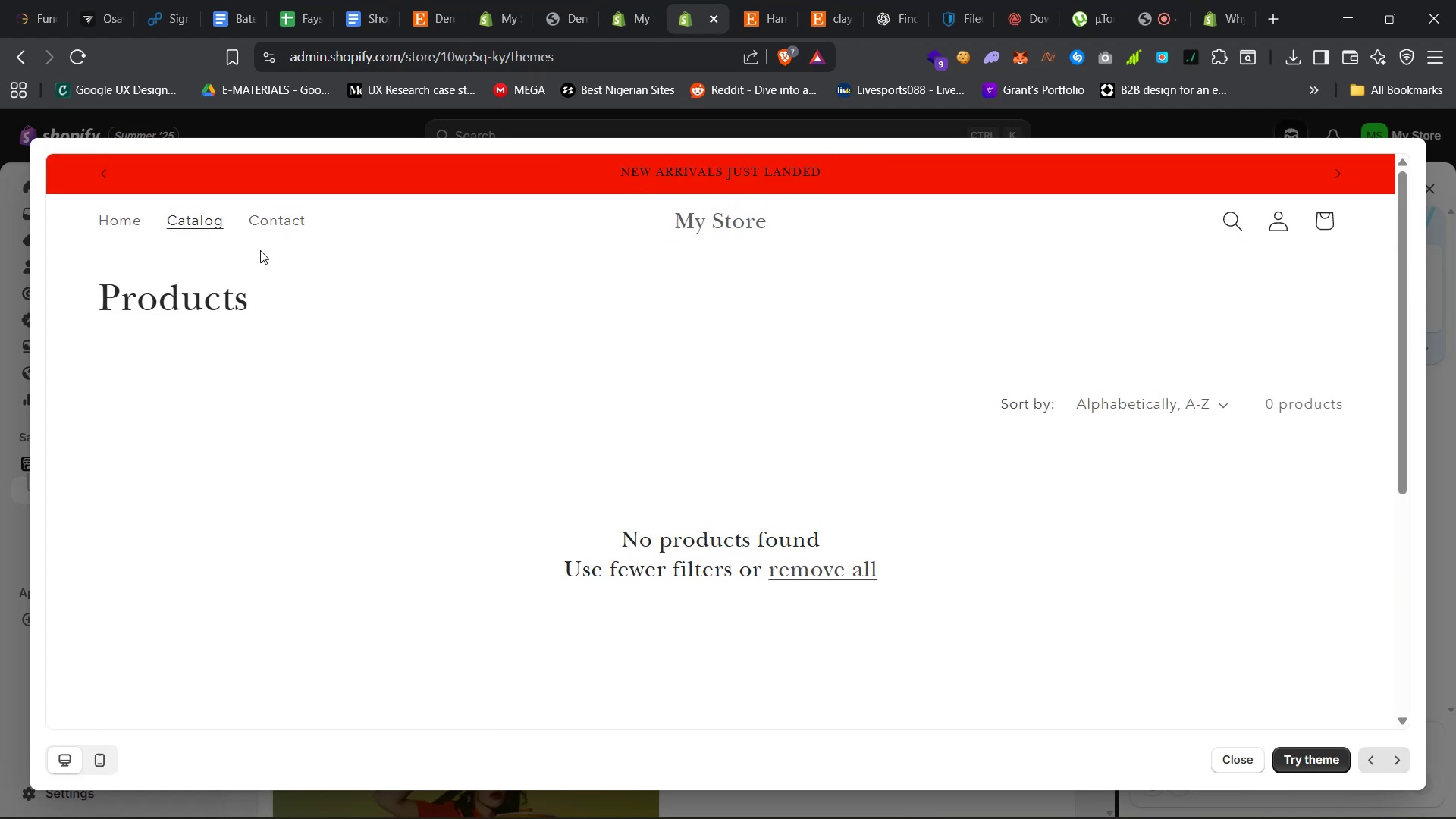 
scroll: coordinate [570, 506], scroll_direction: none, amount: 0.0
 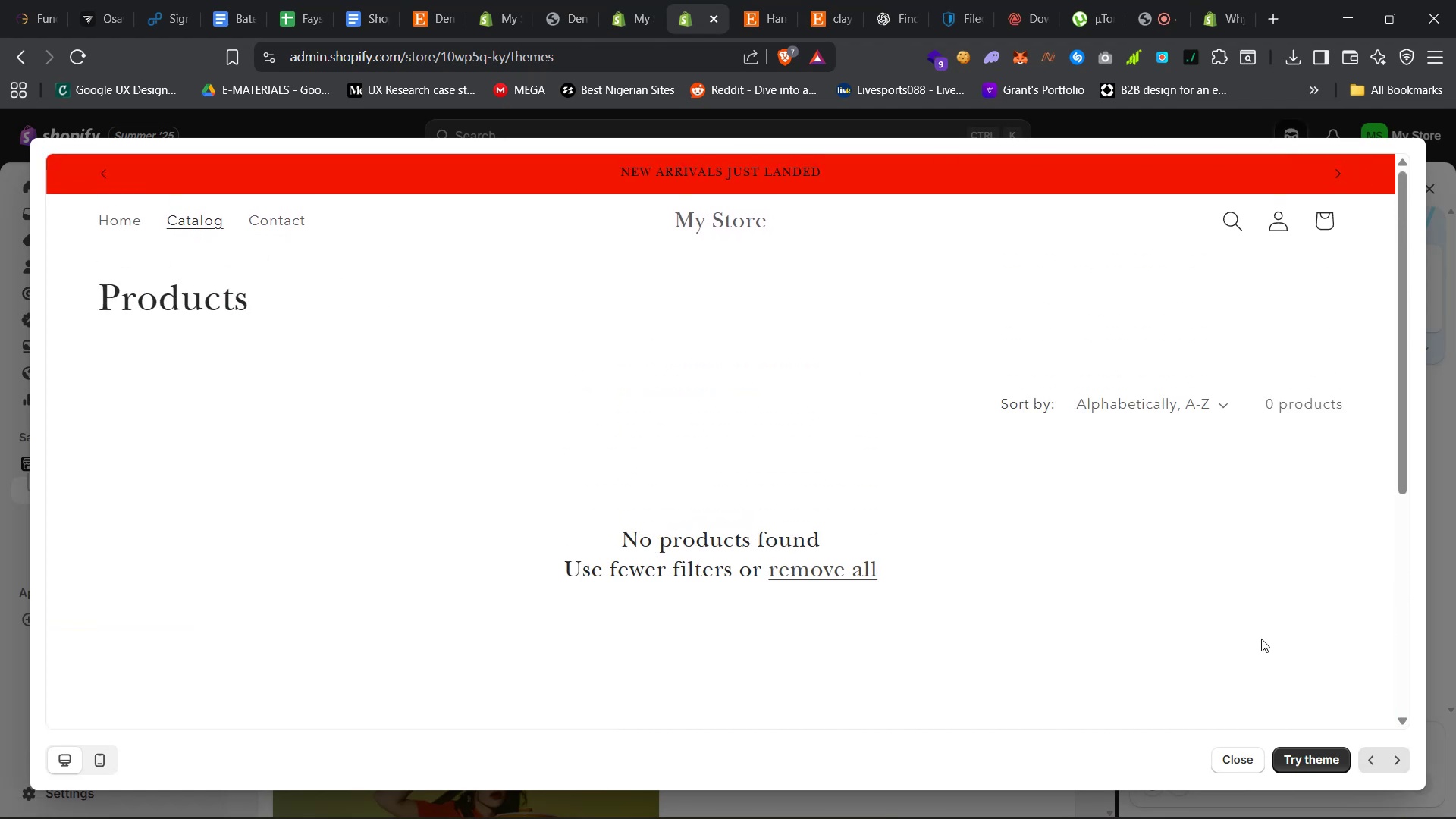 
left_click([1237, 752])
 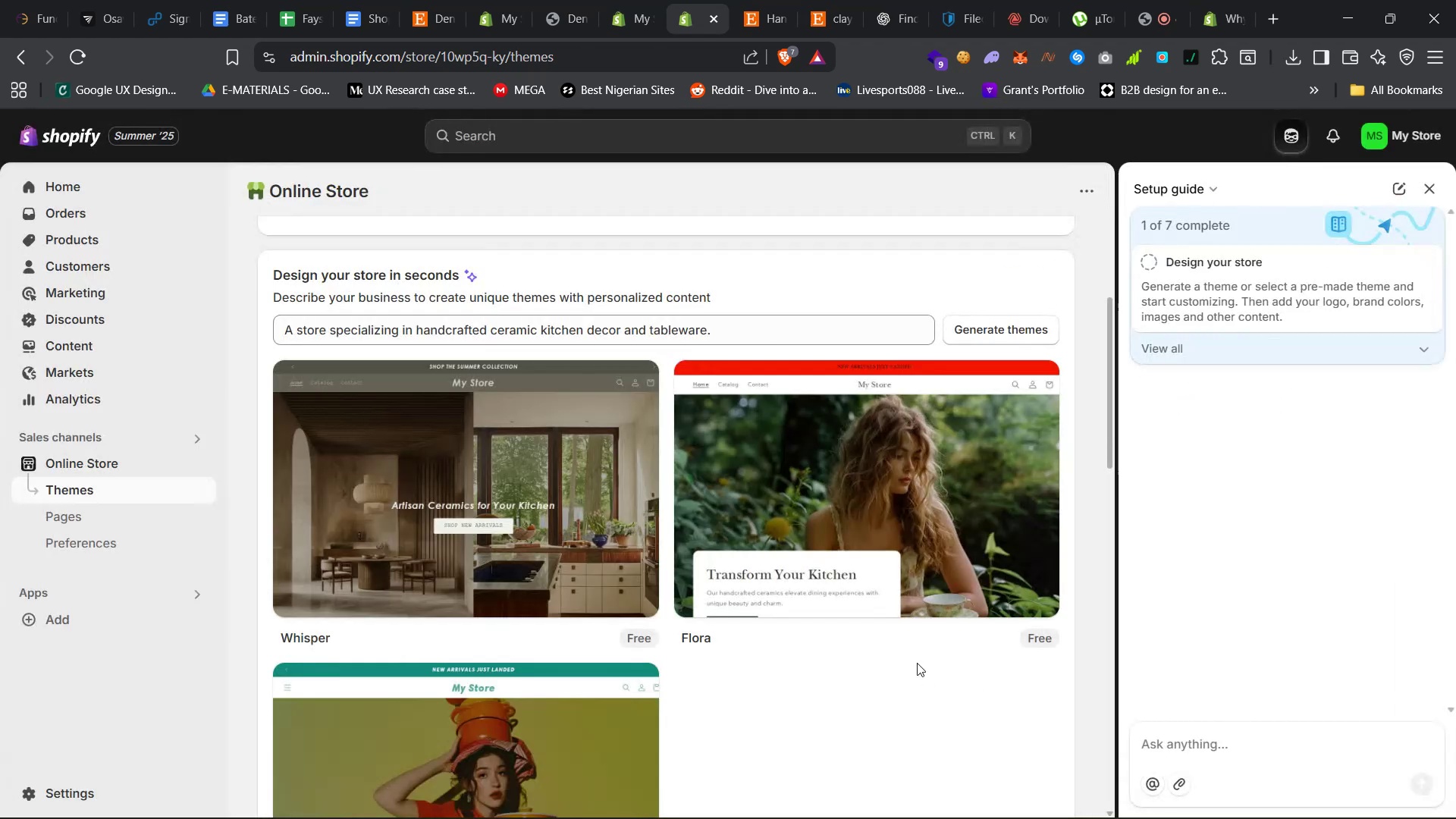 
scroll: coordinate [896, 637], scroll_direction: down, amount: 11.0
 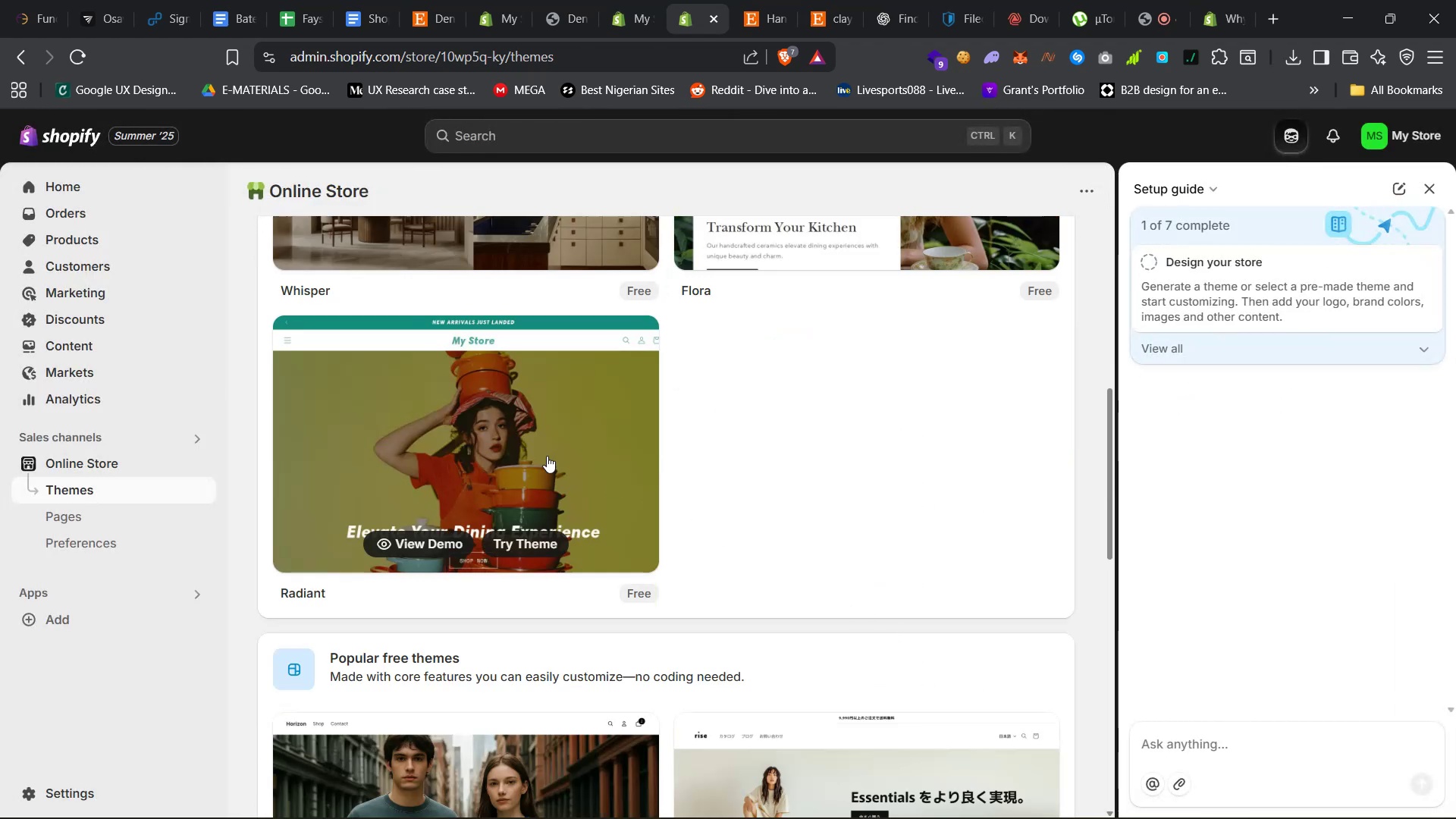 
left_click([547, 456])
 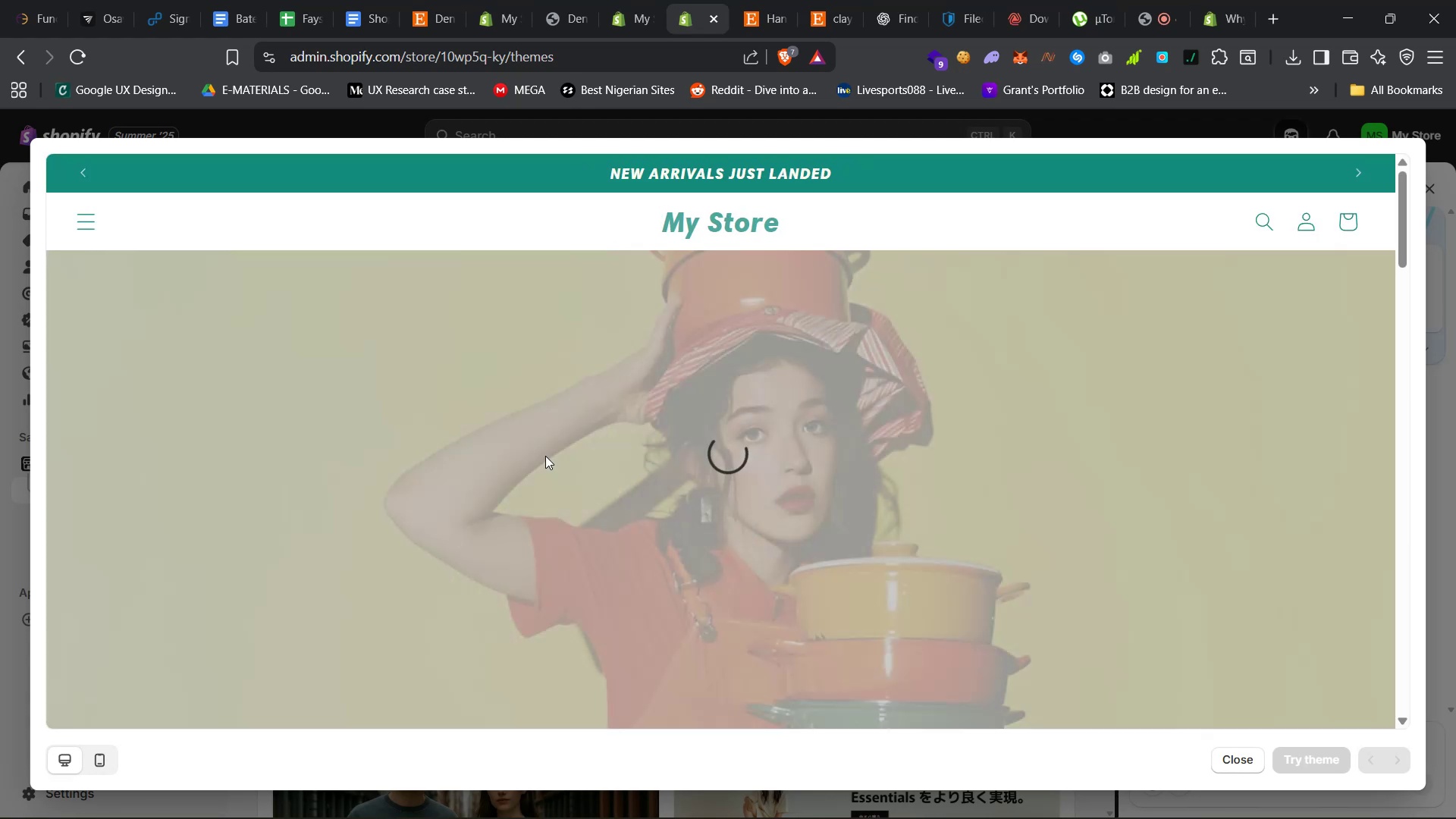 
scroll: coordinate [545, 455], scroll_direction: down, amount: 88.0
 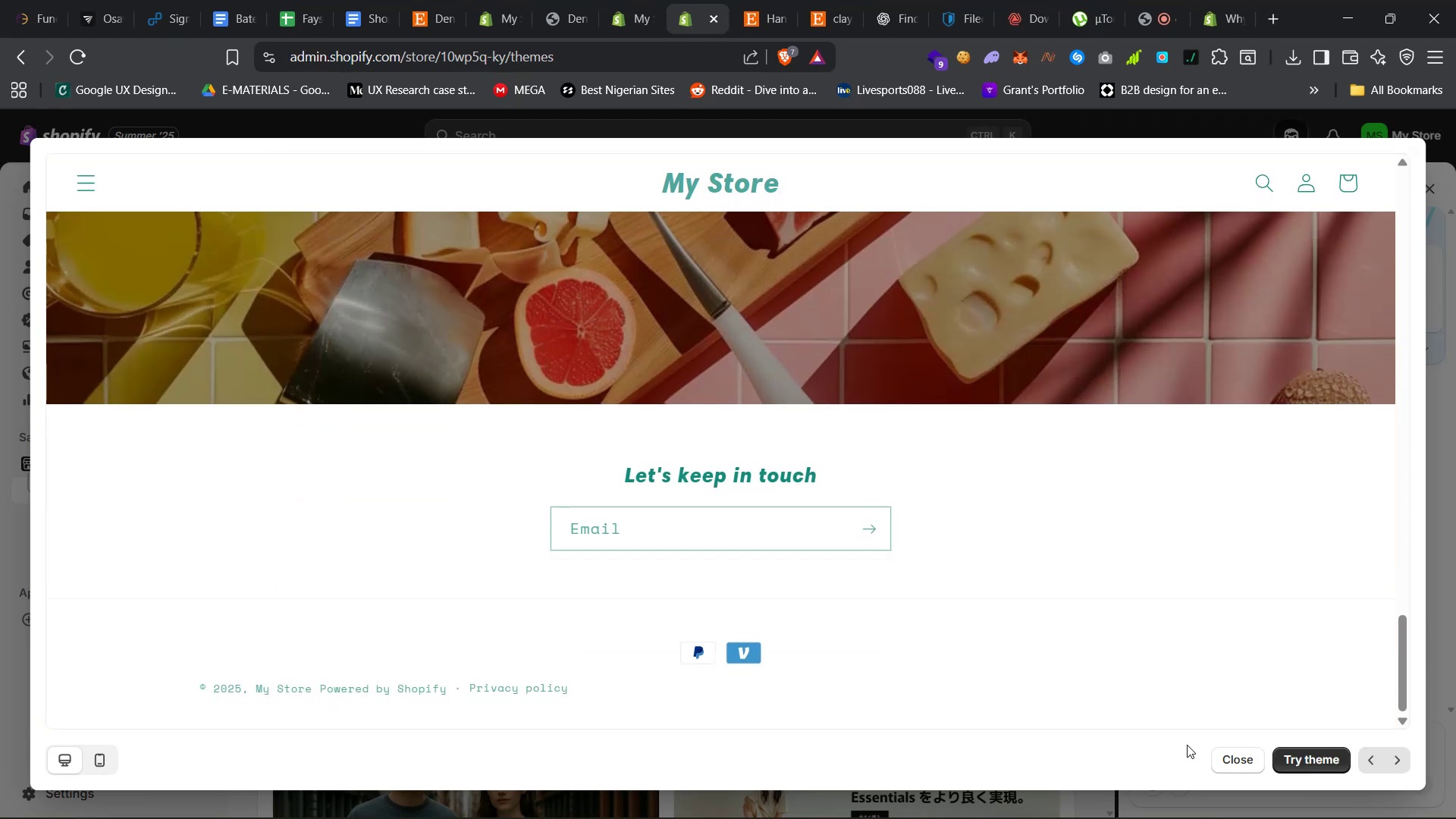 
left_click([1228, 760])
 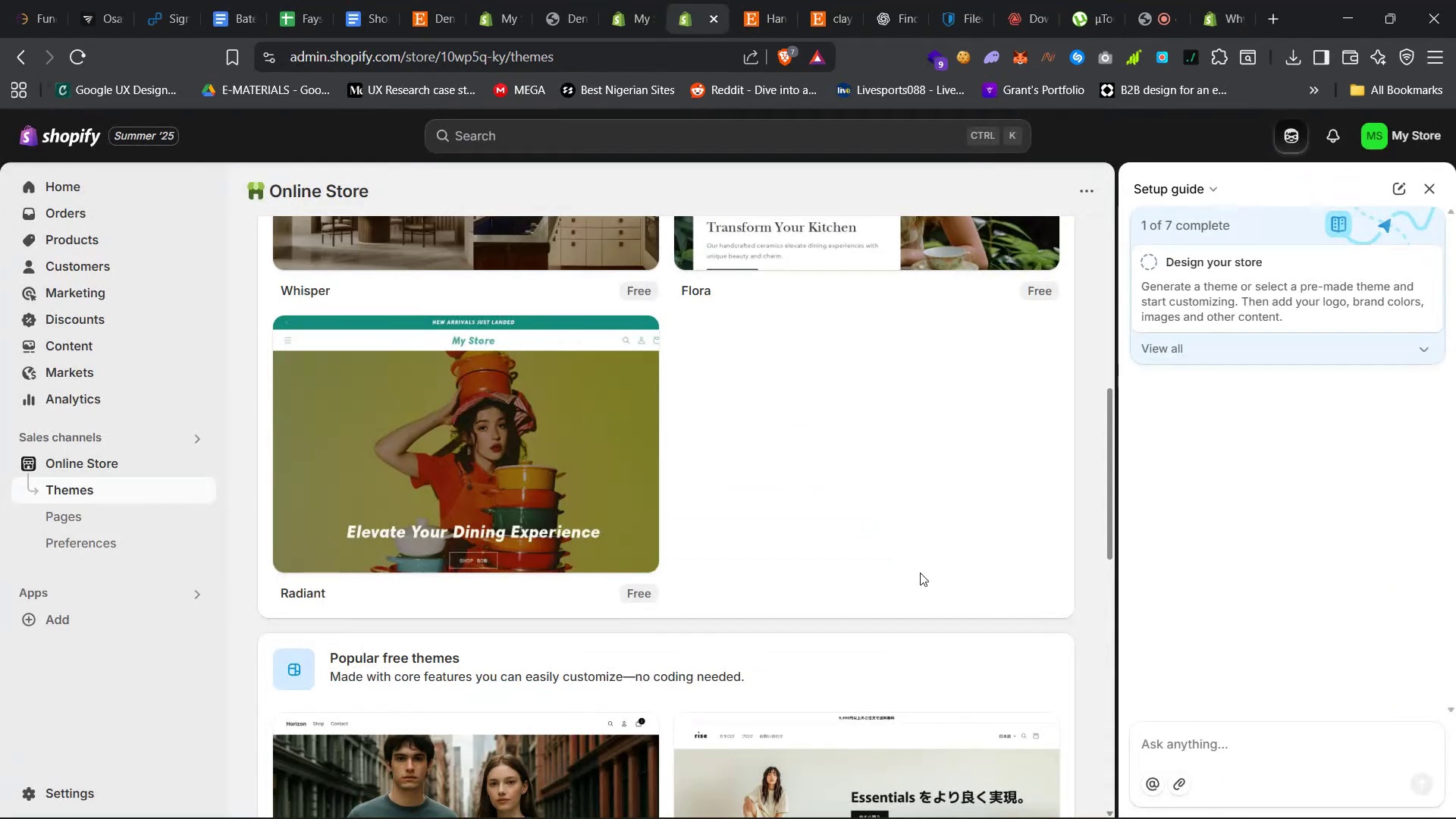 
scroll: coordinate [692, 673], scroll_direction: down, amount: 24.0
 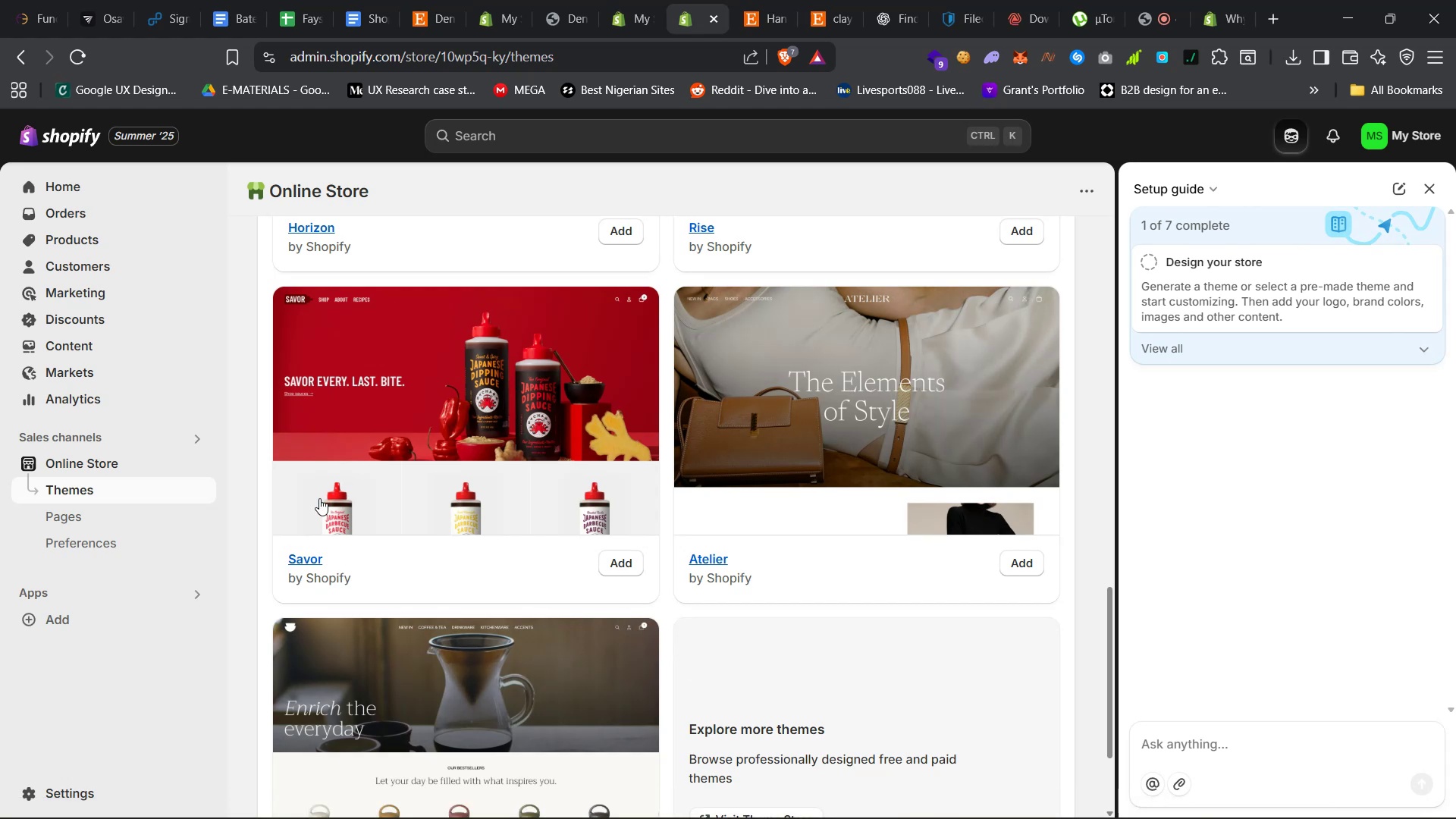 
right_click([305, 557])
 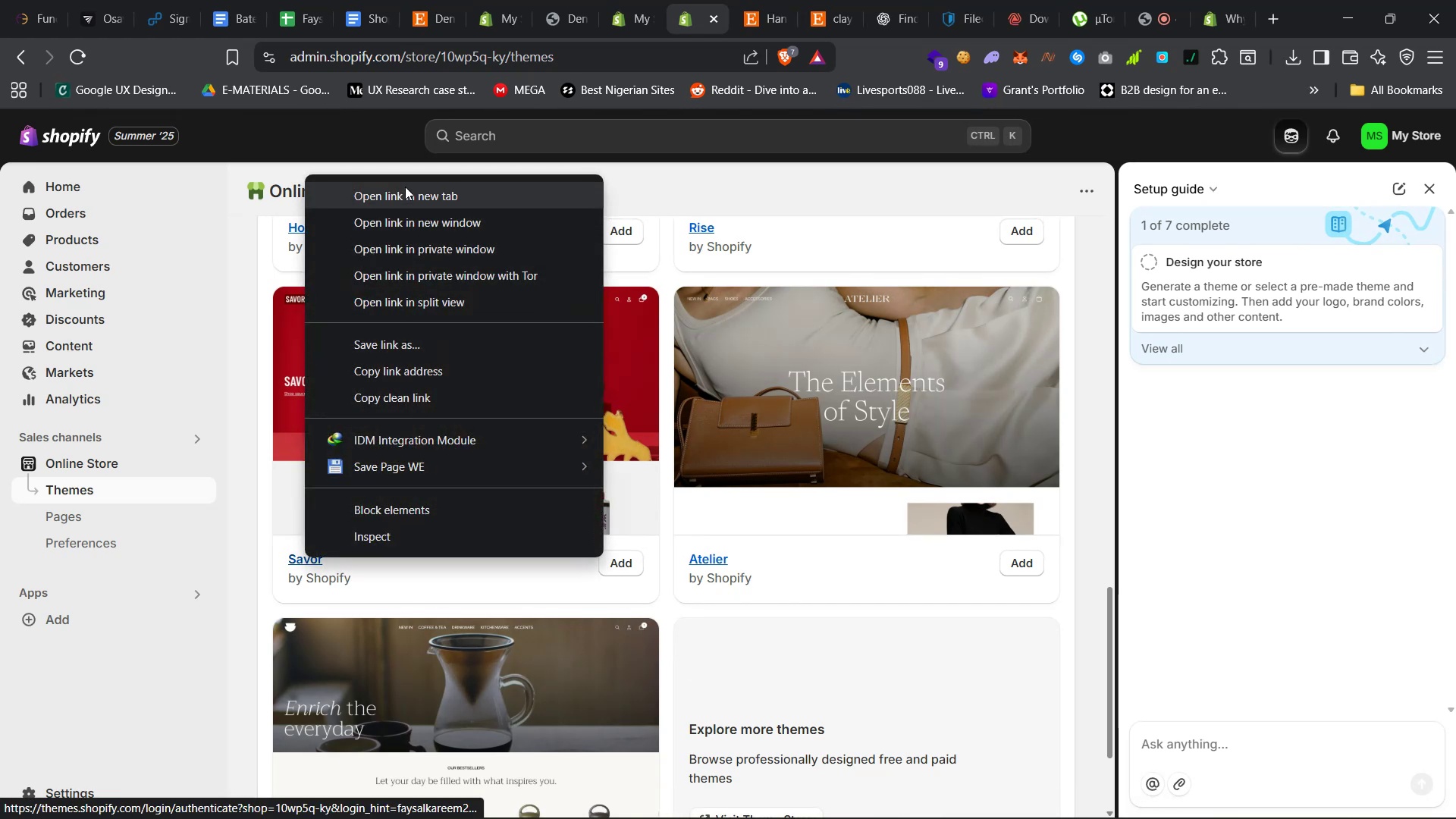 
left_click([406, 186])
 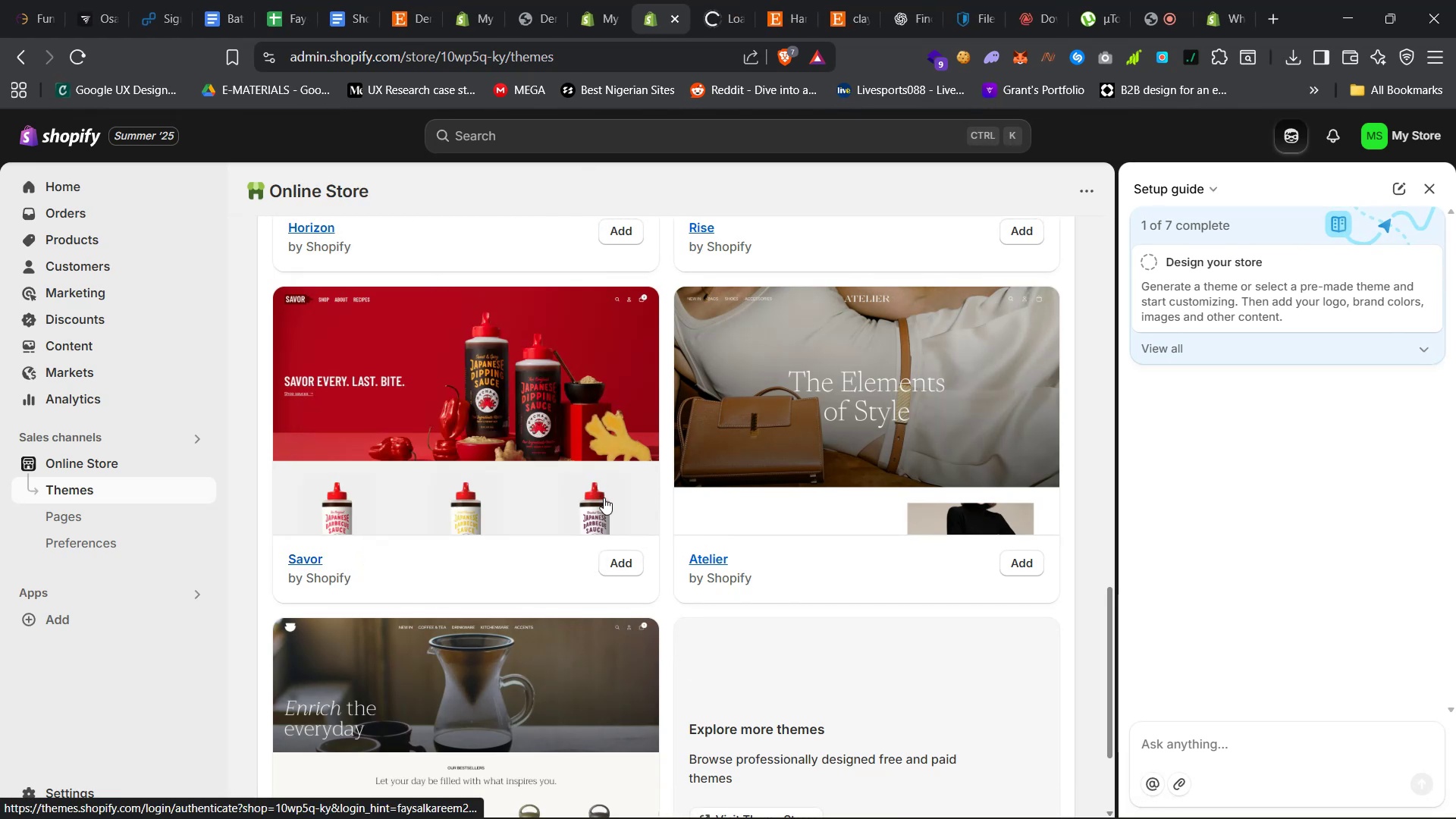 
scroll: coordinate [633, 508], scroll_direction: down, amount: 22.0
 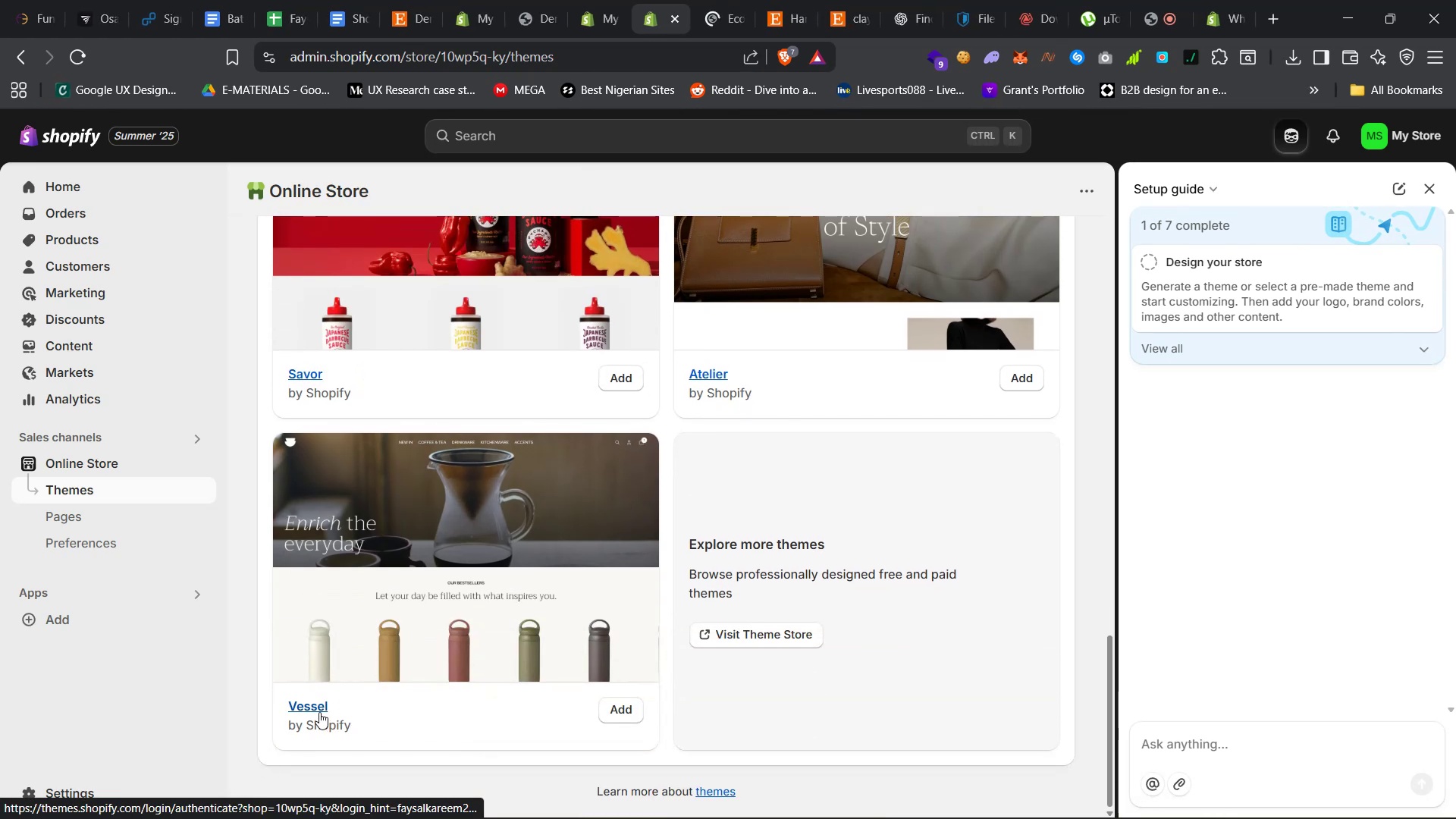 
right_click([314, 709])
 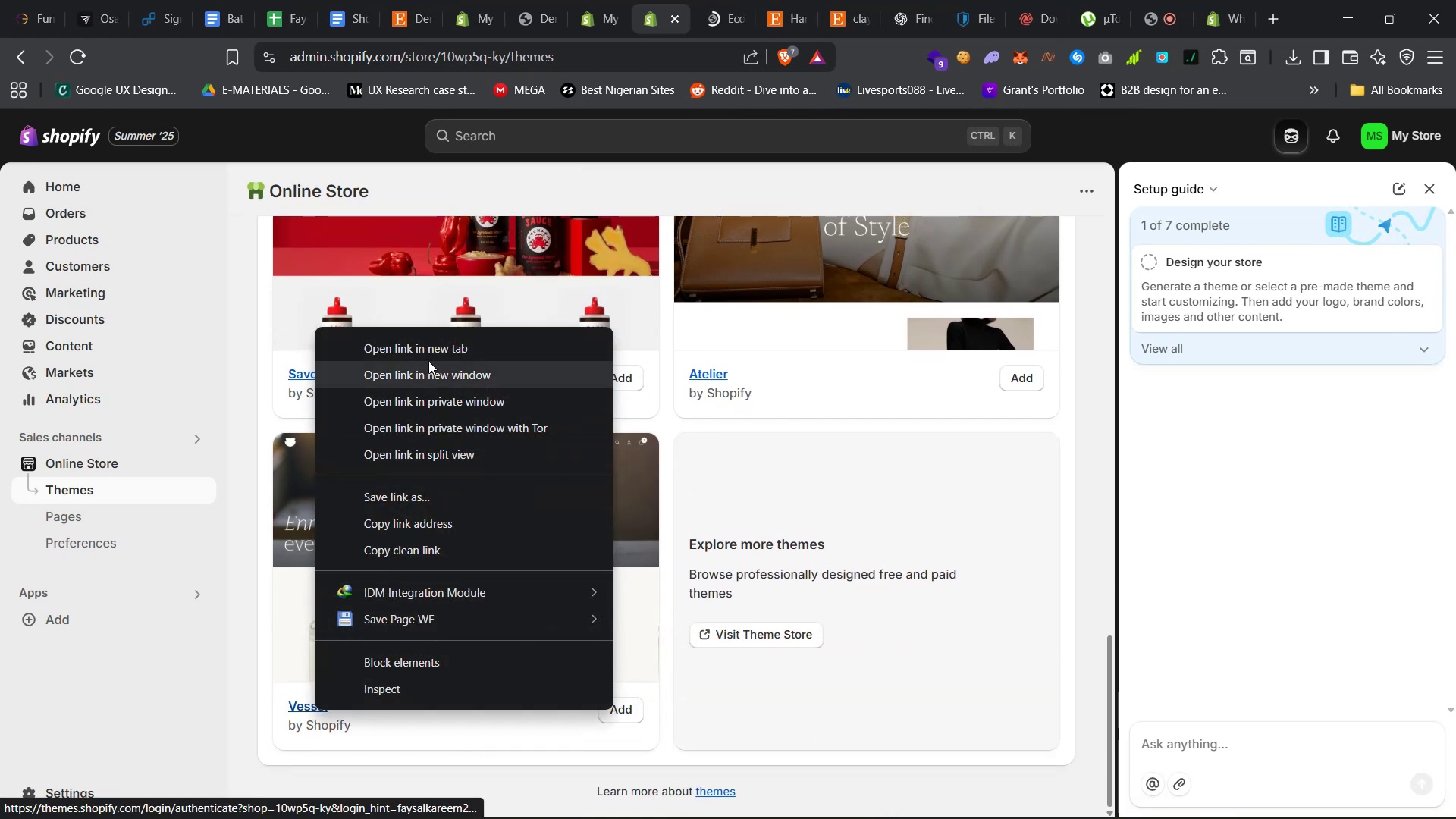 
left_click([444, 349])
 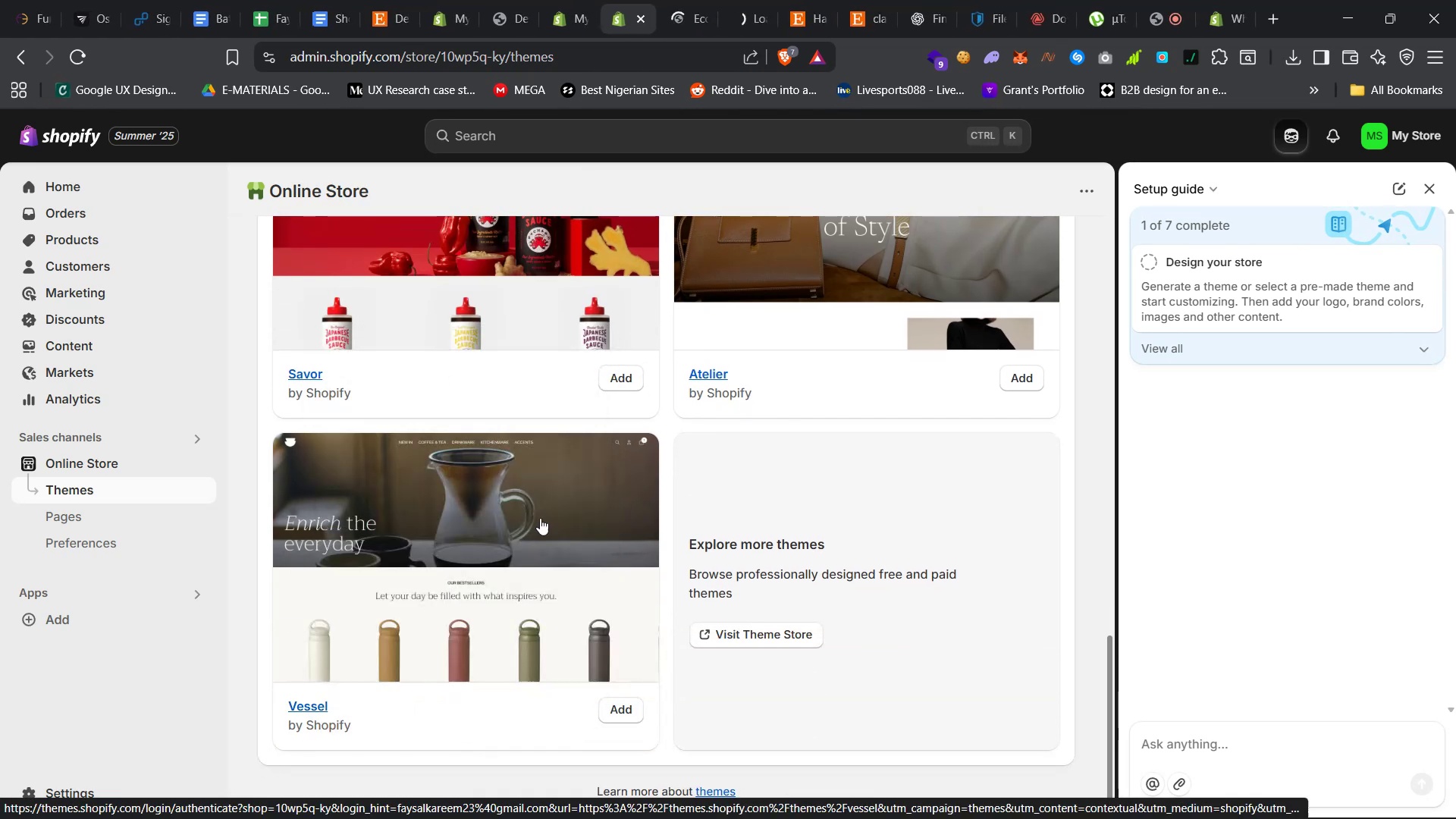 
scroll: coordinate [553, 540], scroll_direction: down, amount: 6.0
 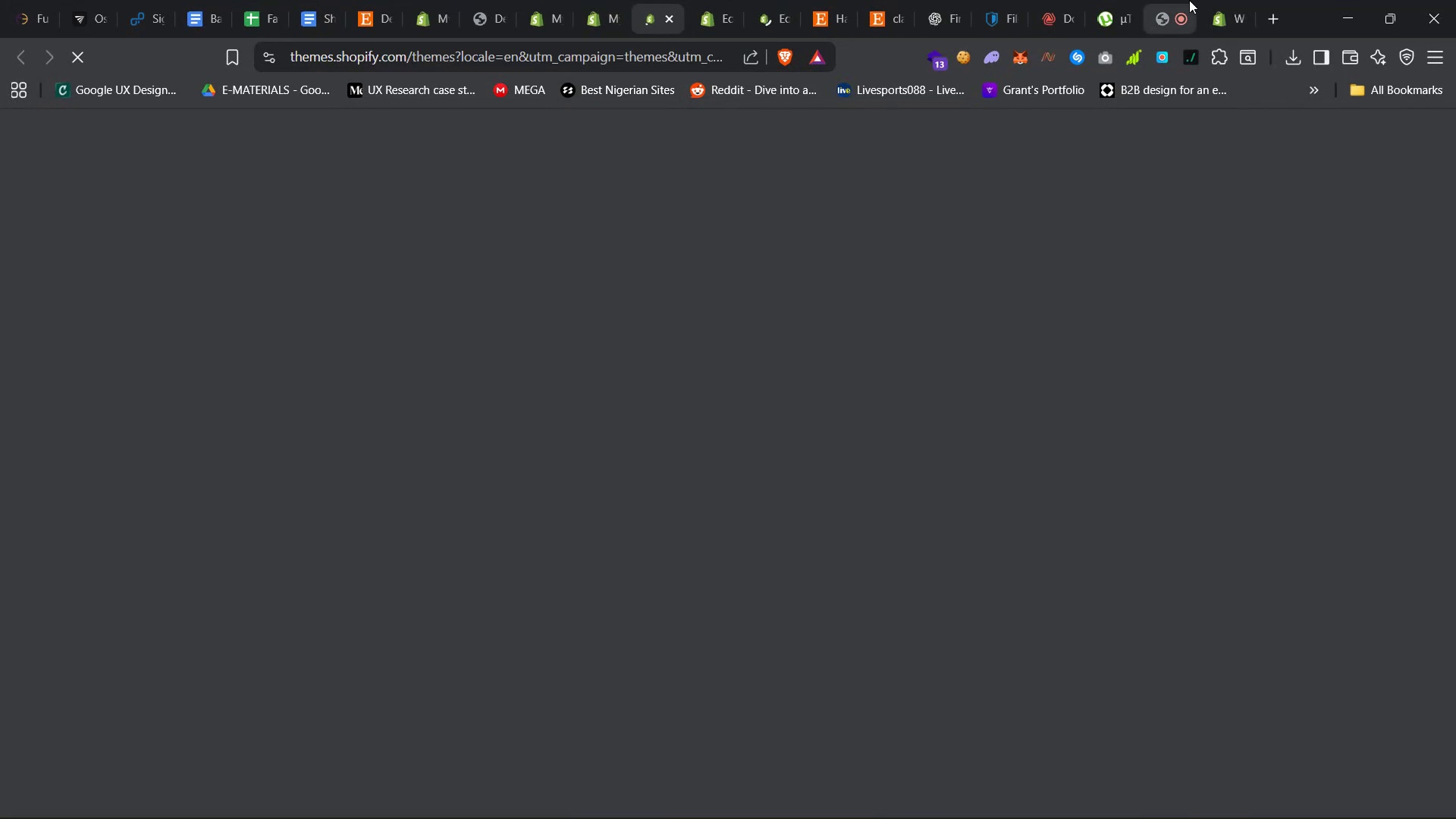 
left_click([1051, 0])
 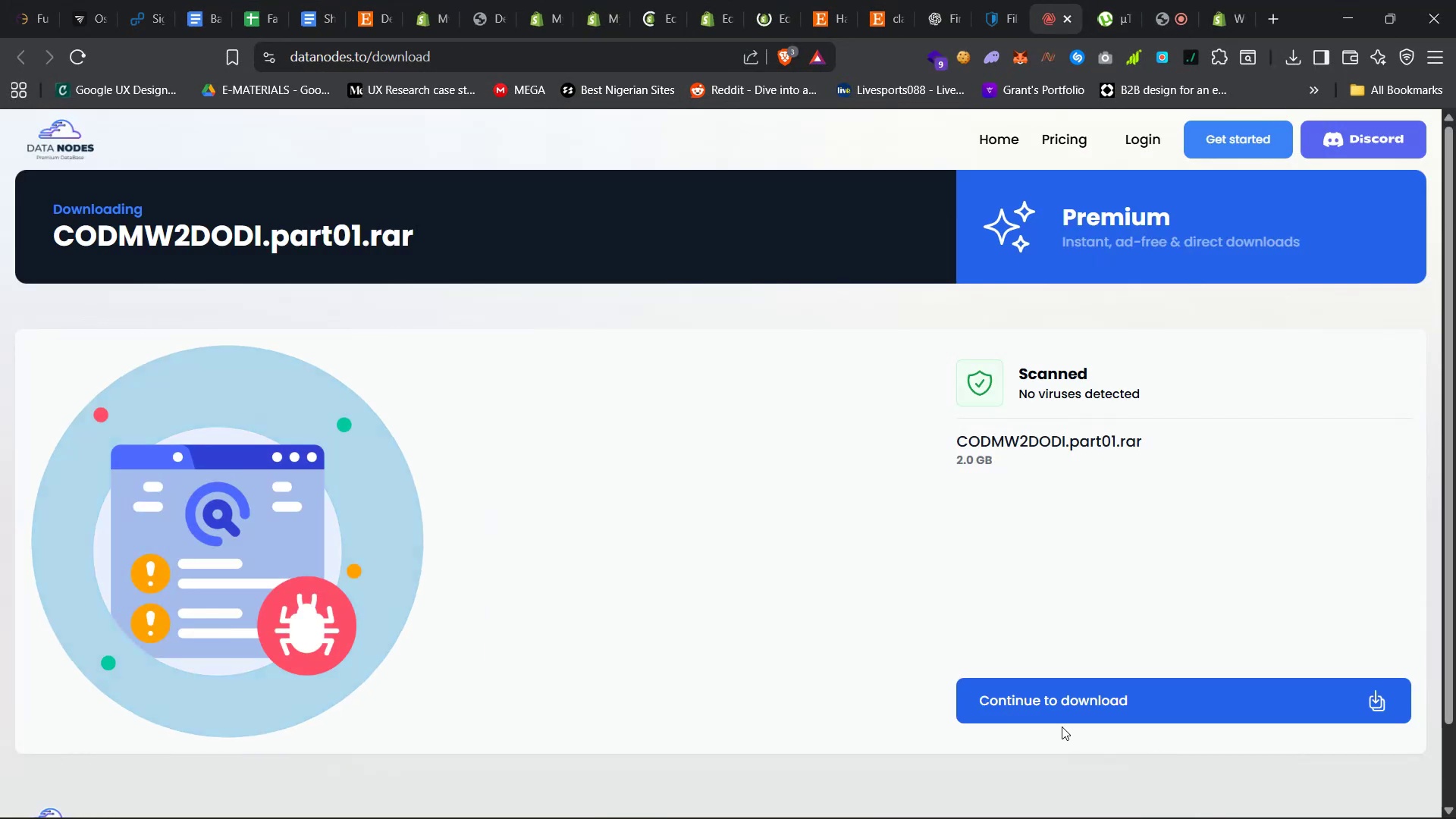 
left_click([1072, 703])
 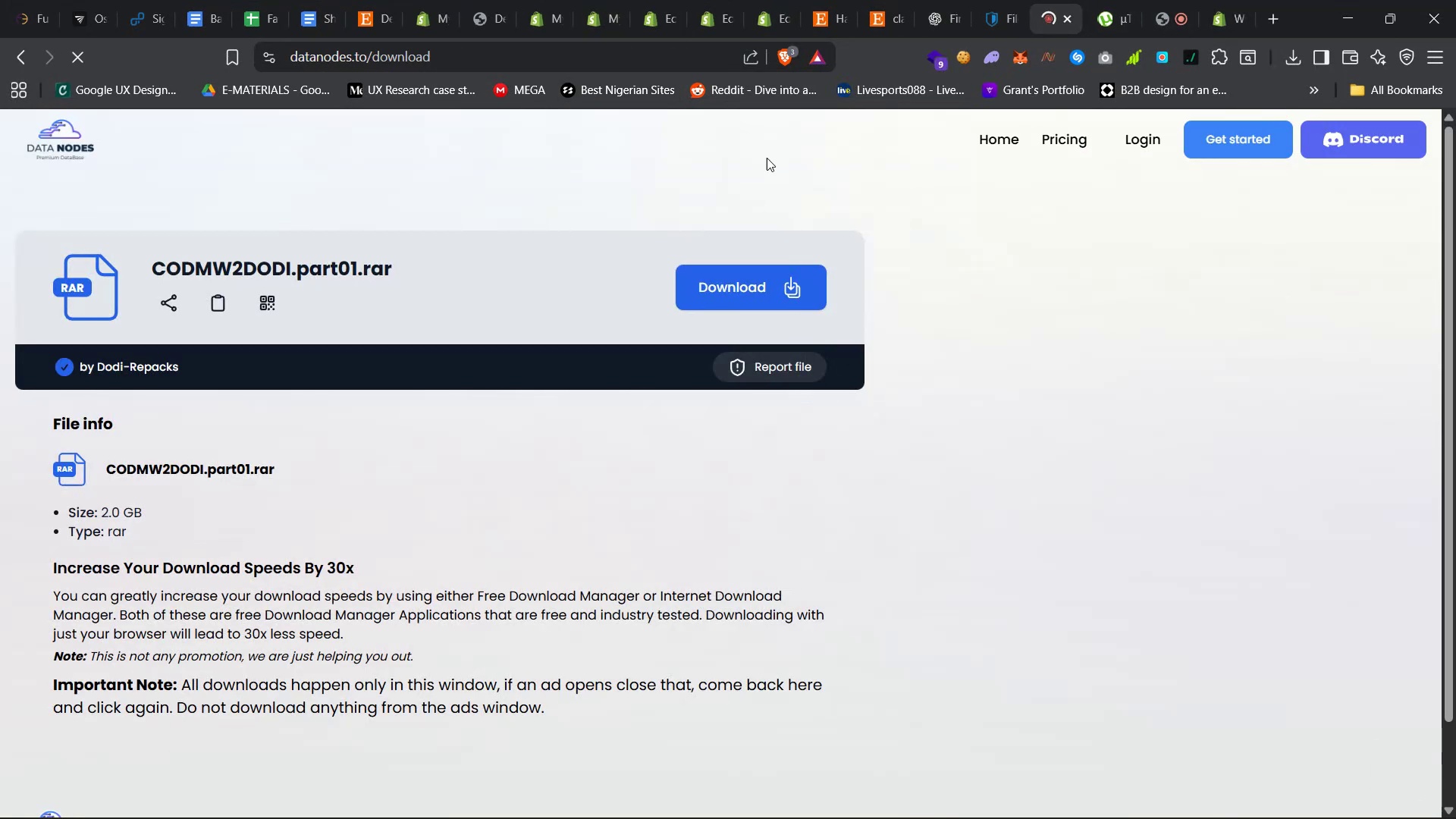 
left_click([741, 292])
 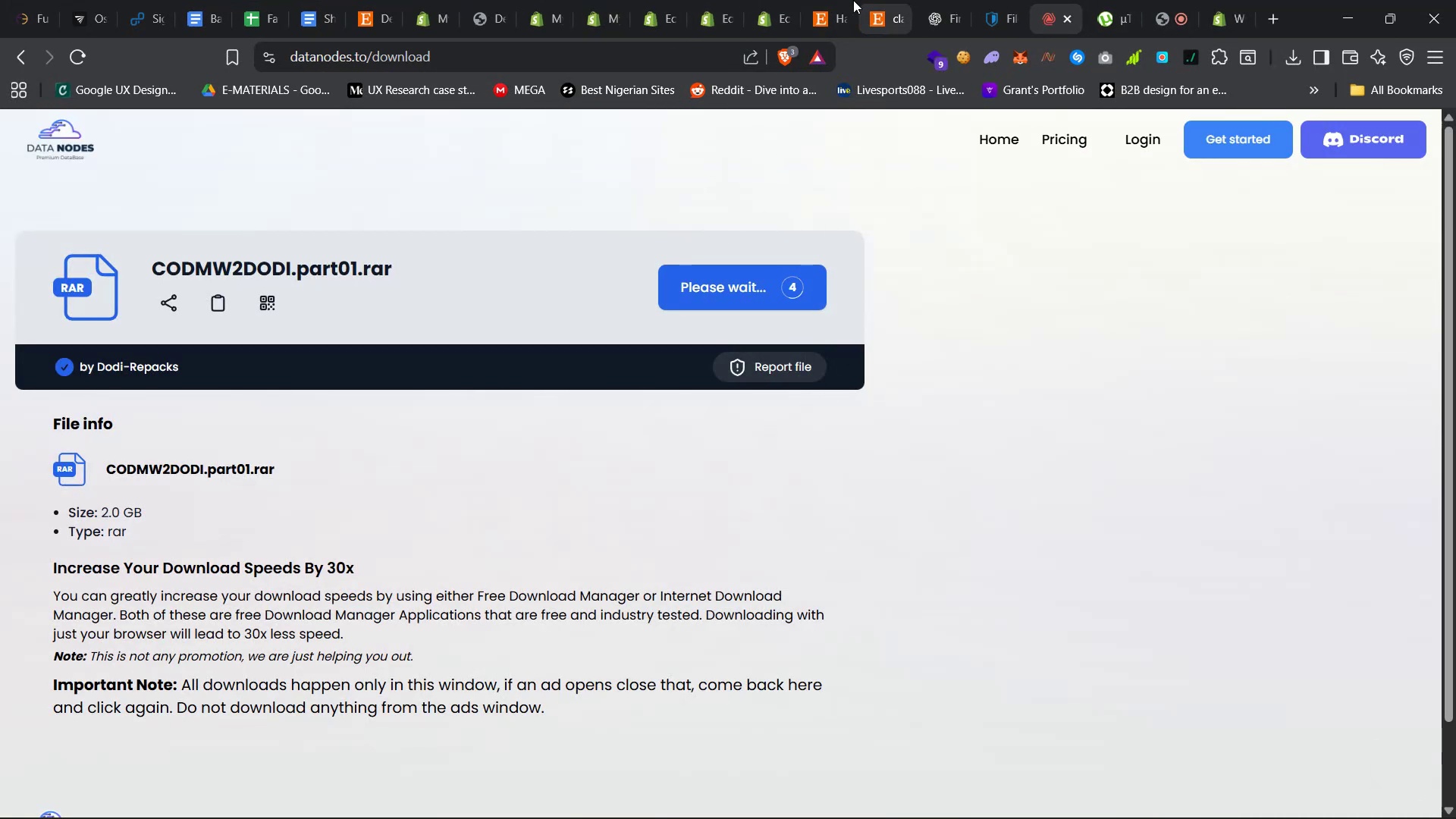 
left_click([764, 0])
 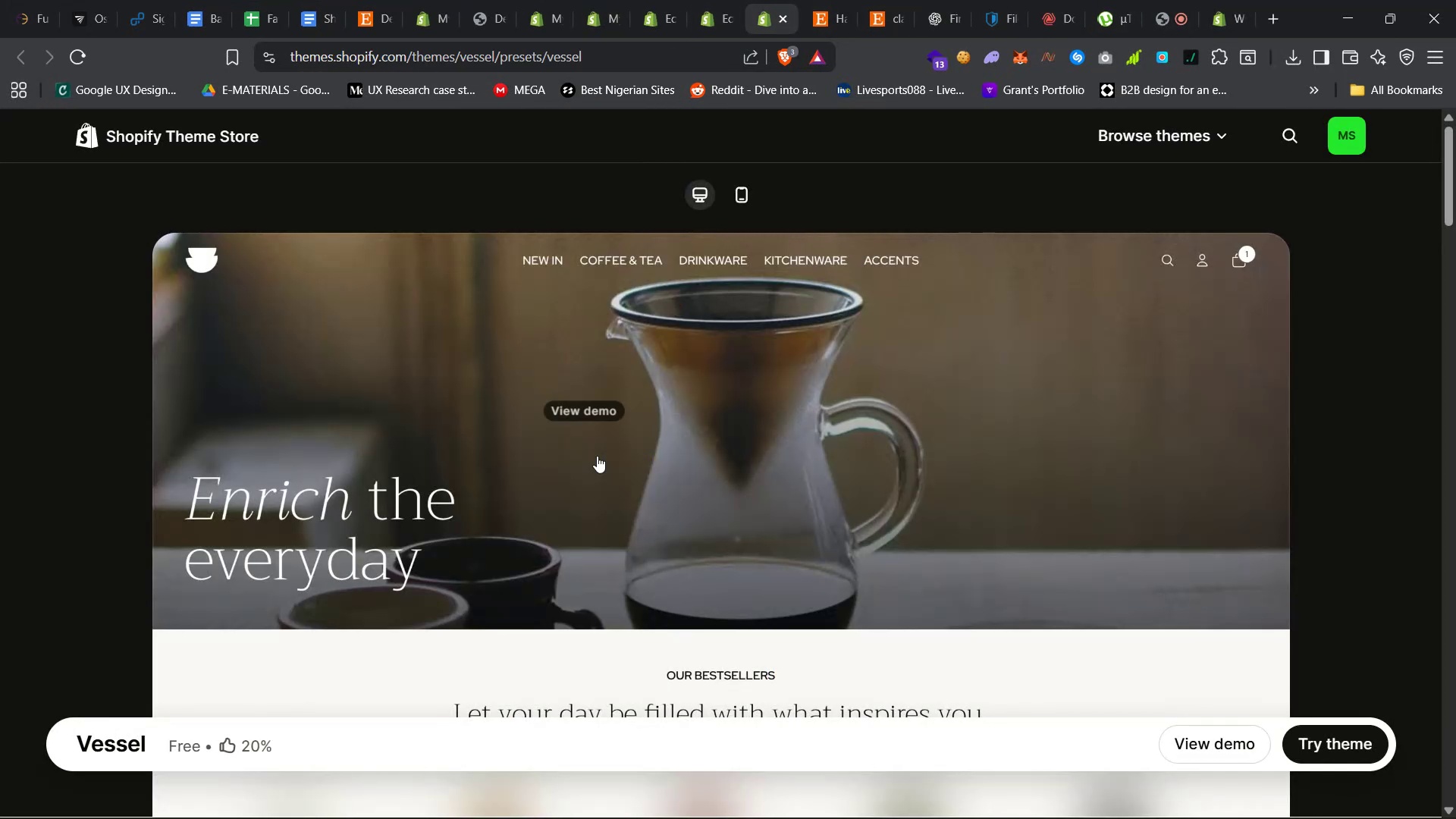 
scroll: coordinate [720, 538], scroll_direction: down, amount: 18.0
 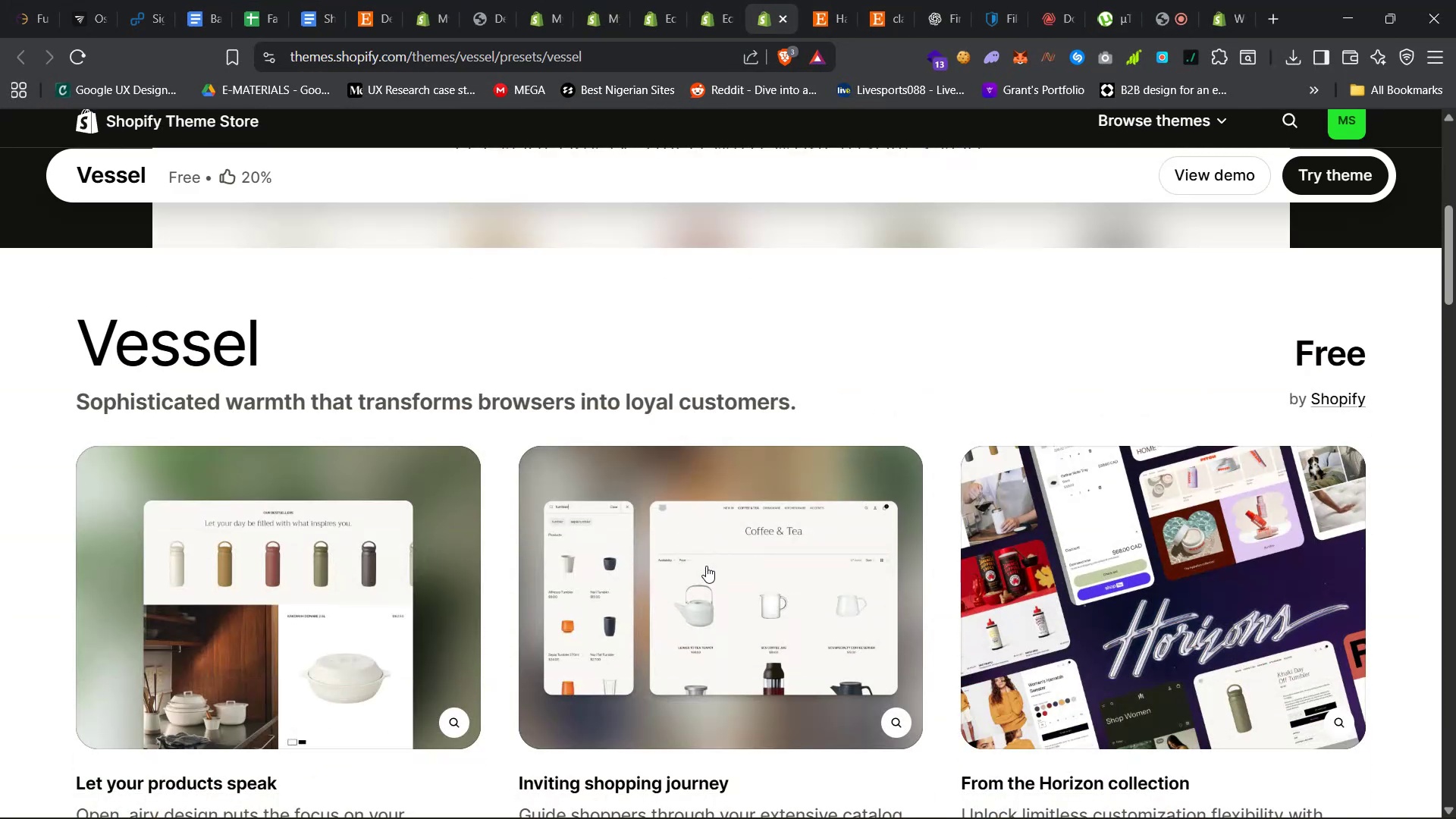 
scroll: coordinate [714, 559], scroll_direction: up, amount: 25.0
 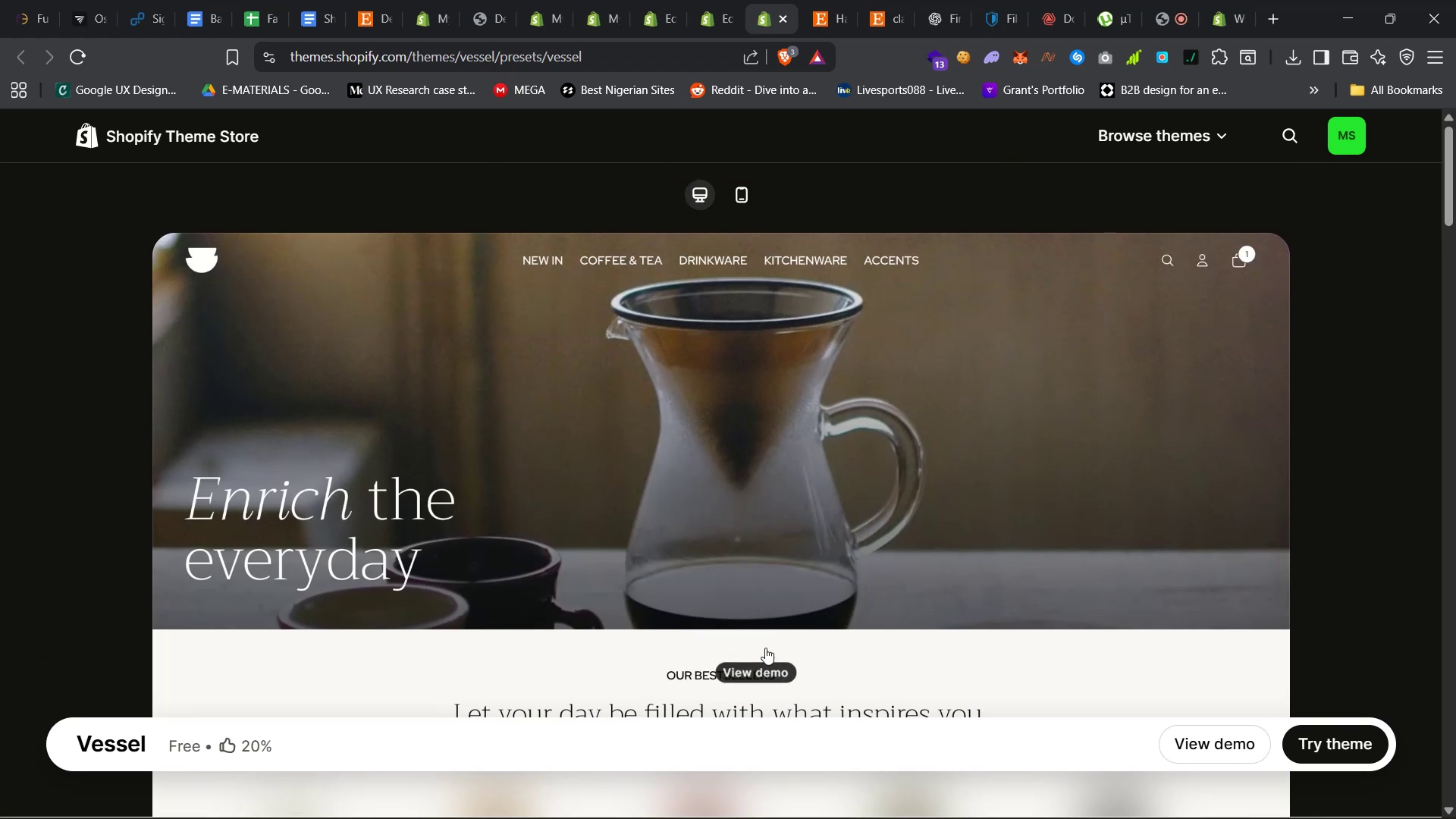 
mouse_move([765, 592])
 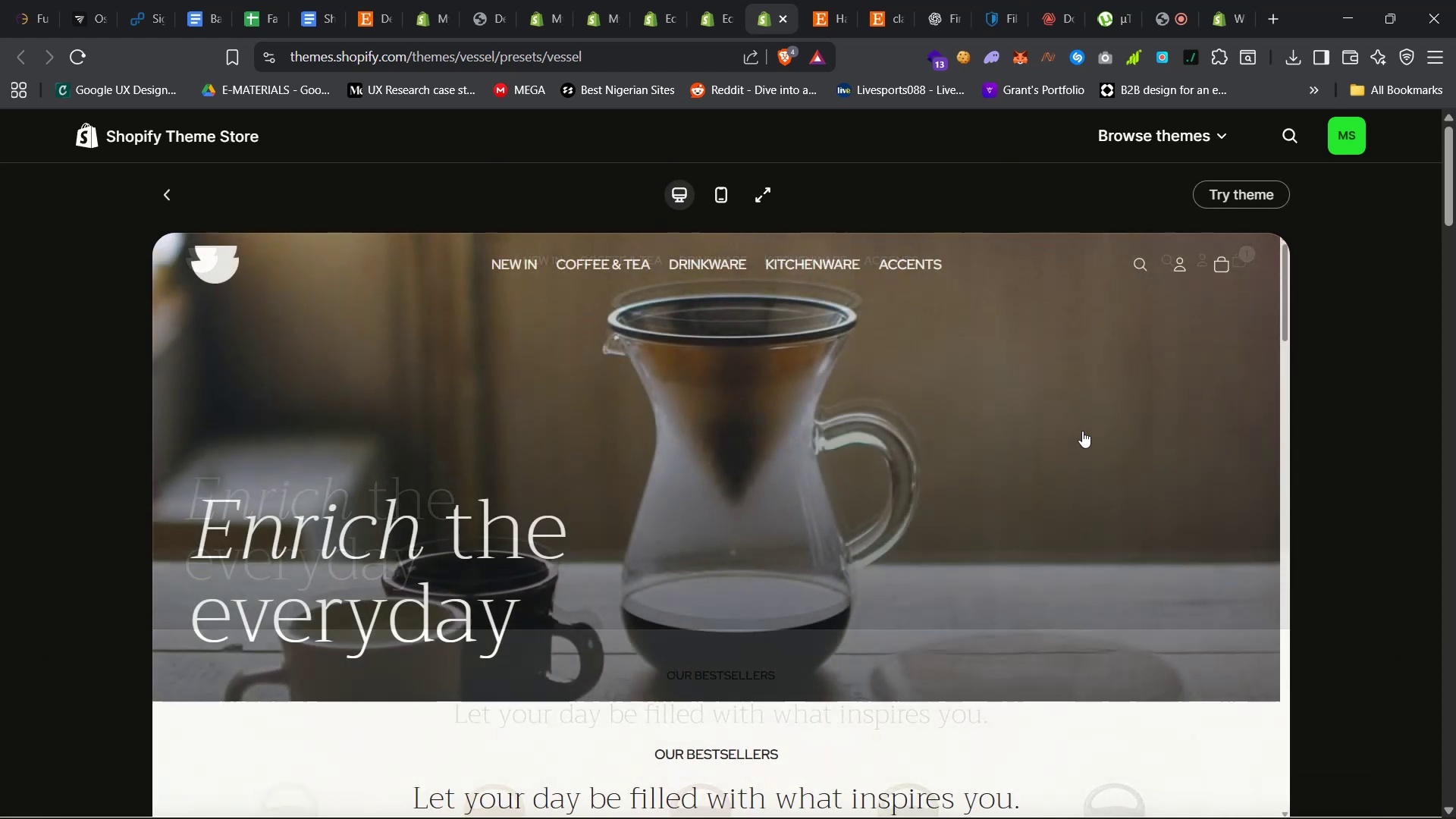 
scroll: coordinate [1112, 450], scroll_direction: down, amount: 55.0
 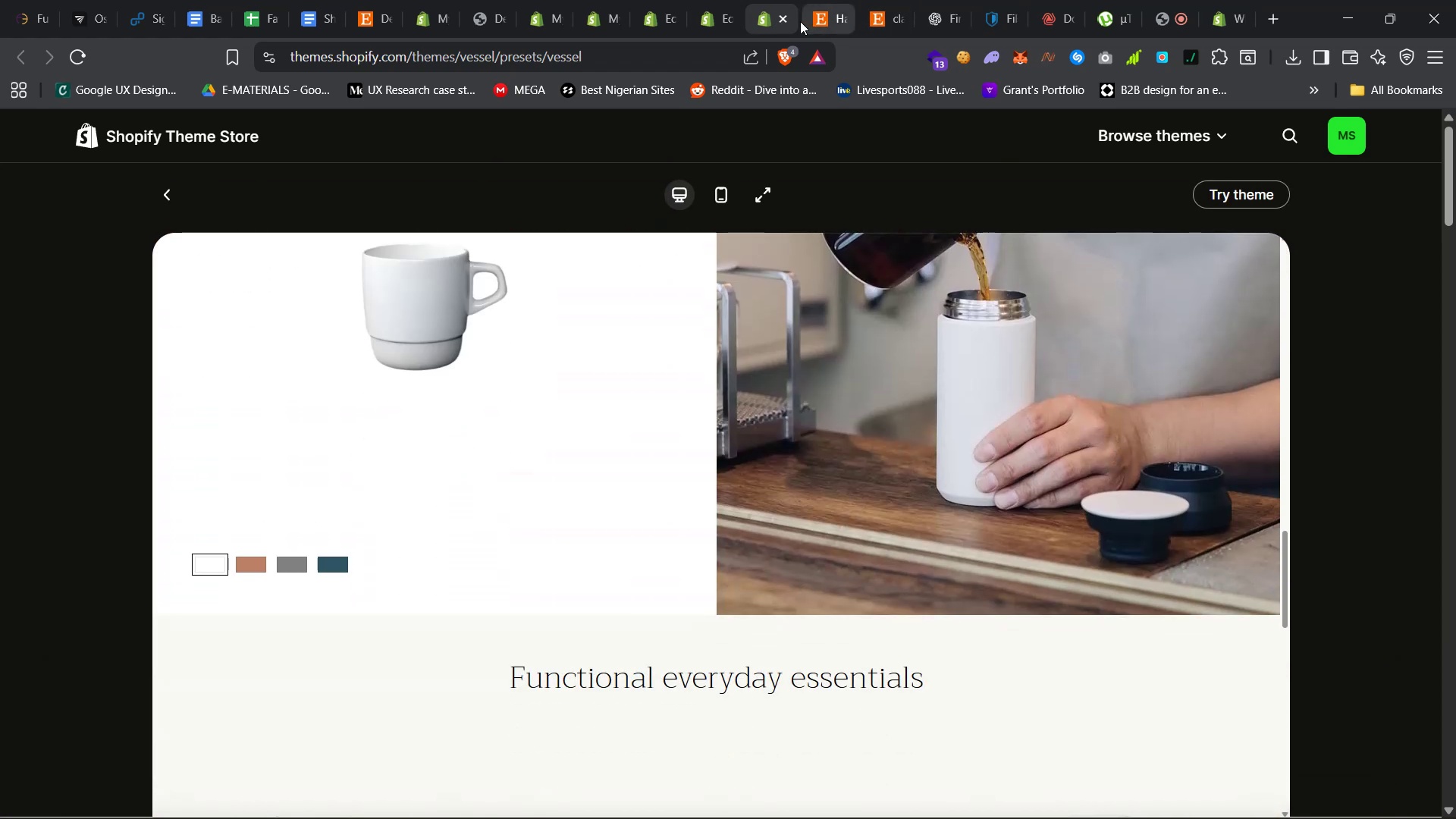 
left_click([783, 17])
 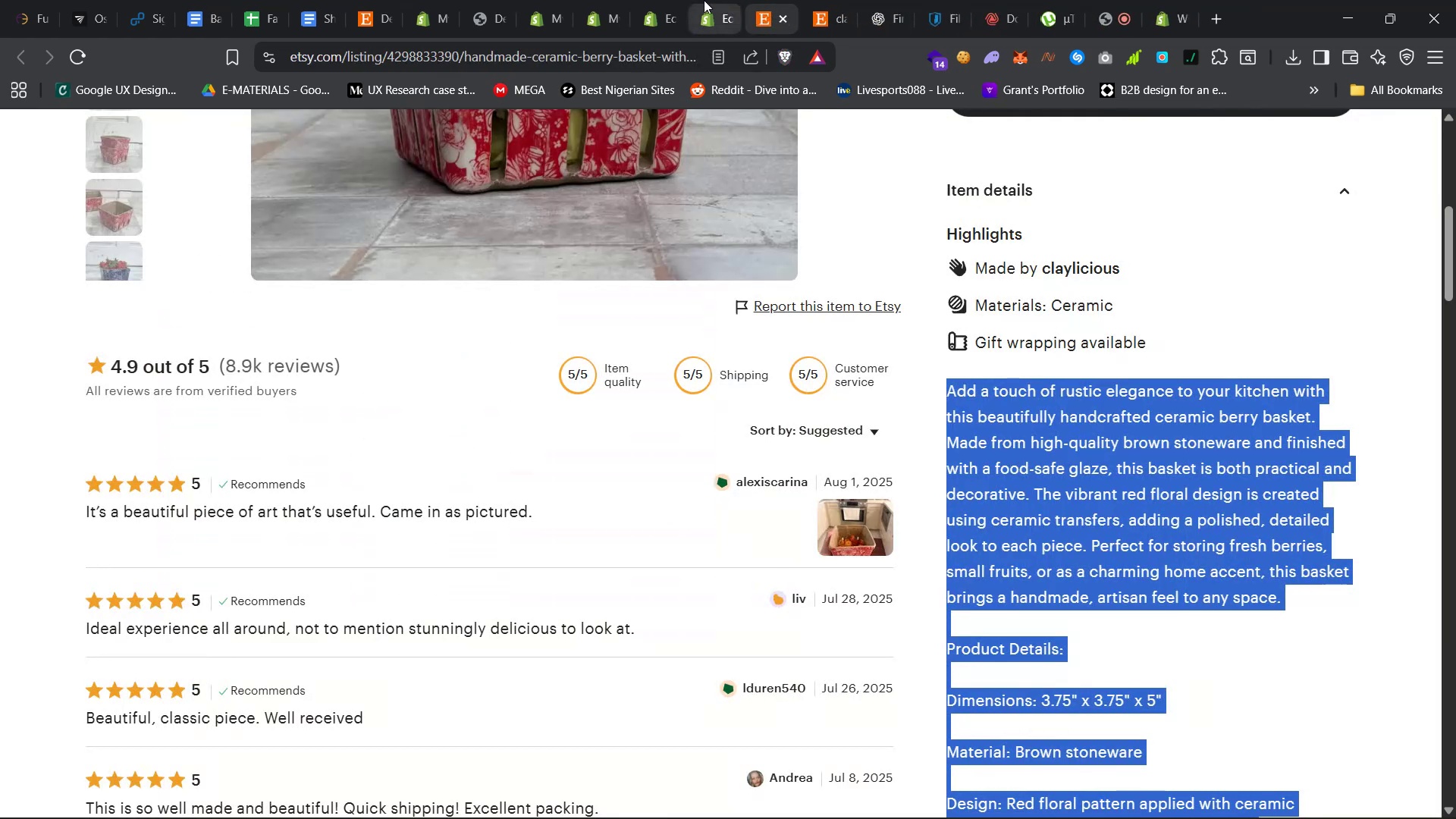 
left_click([701, 0])
 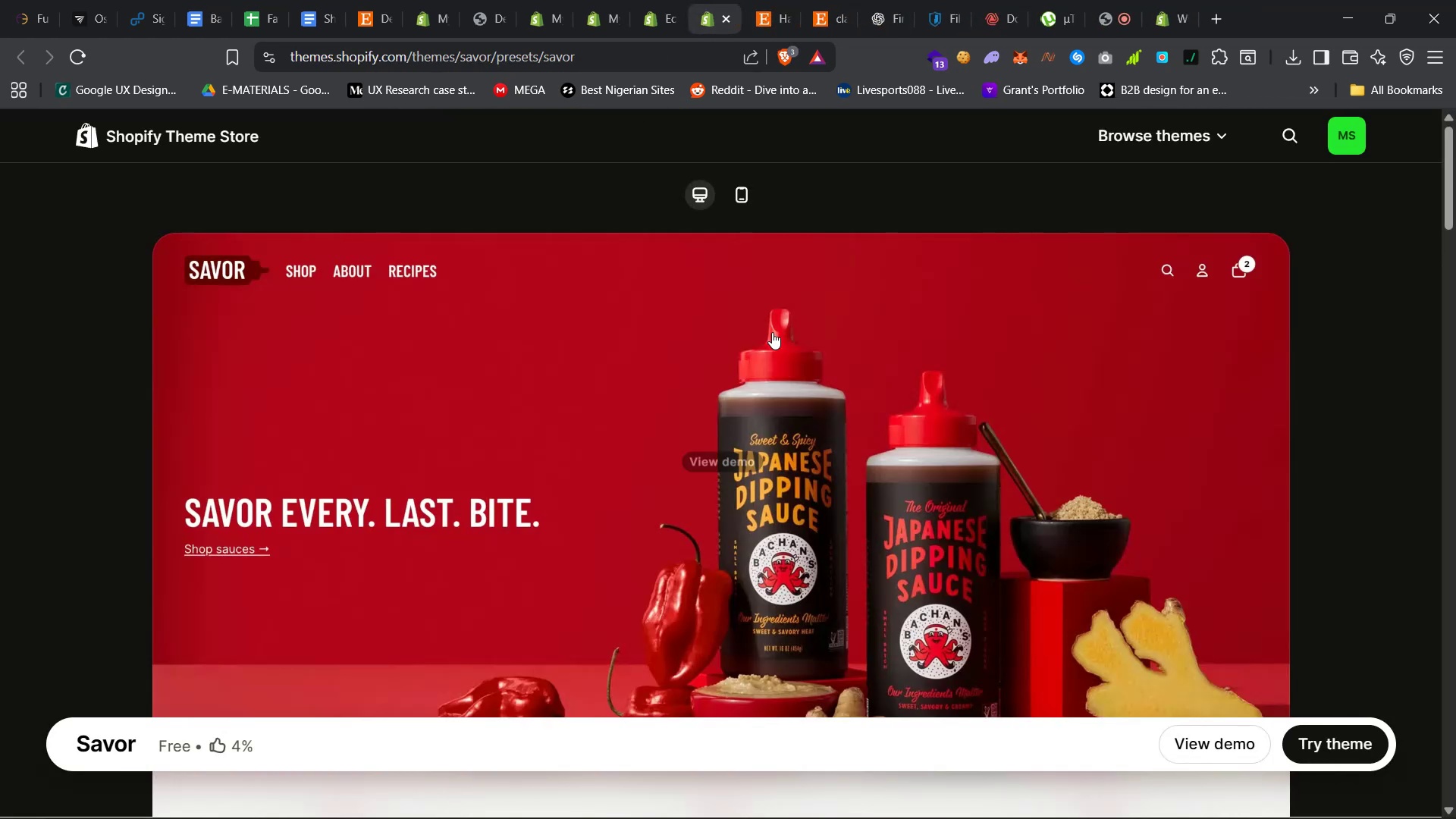 
scroll: coordinate [864, 411], scroll_direction: down, amount: 21.0
 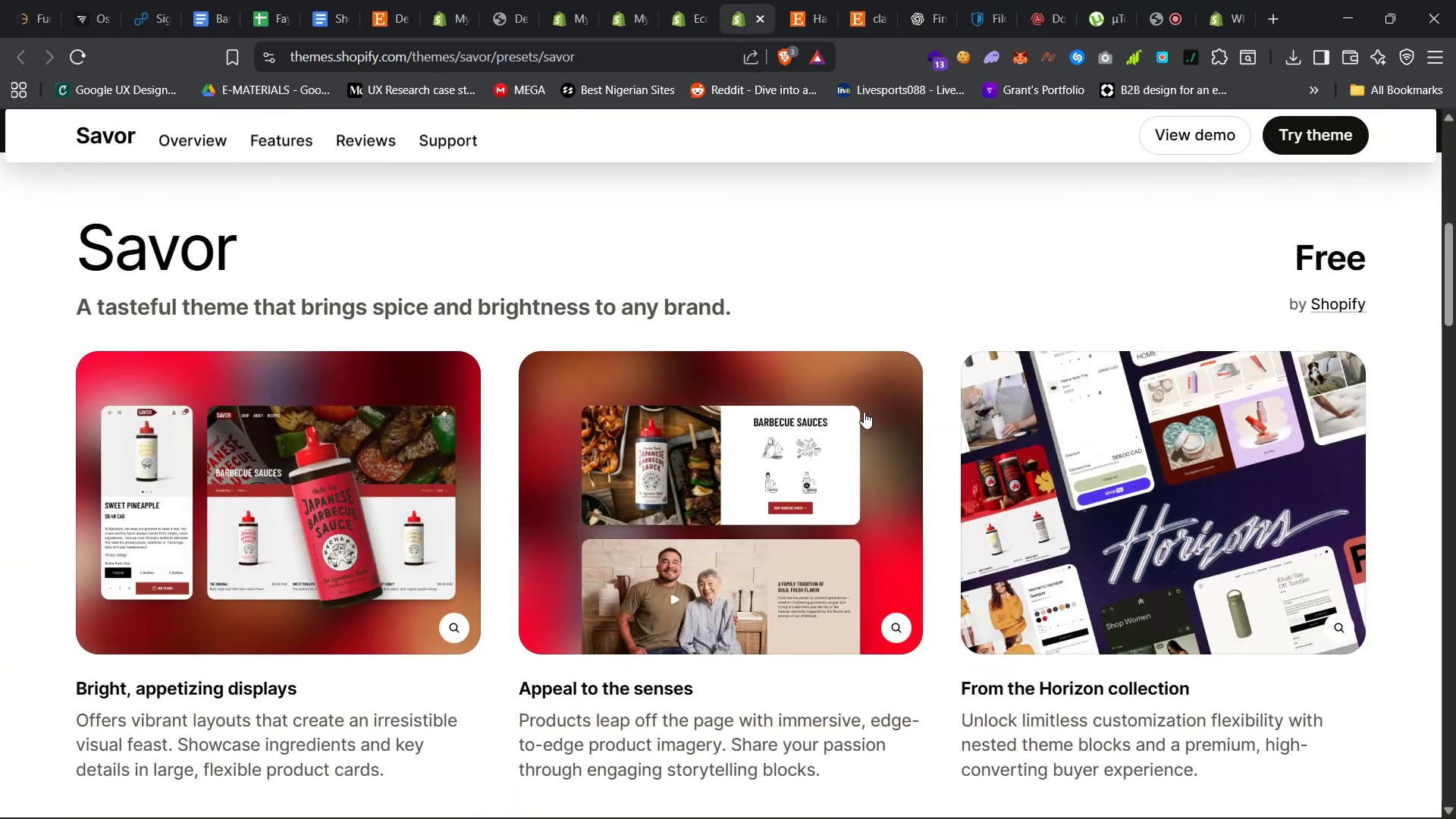 
scroll: coordinate [852, 425], scroll_direction: up, amount: 34.0
 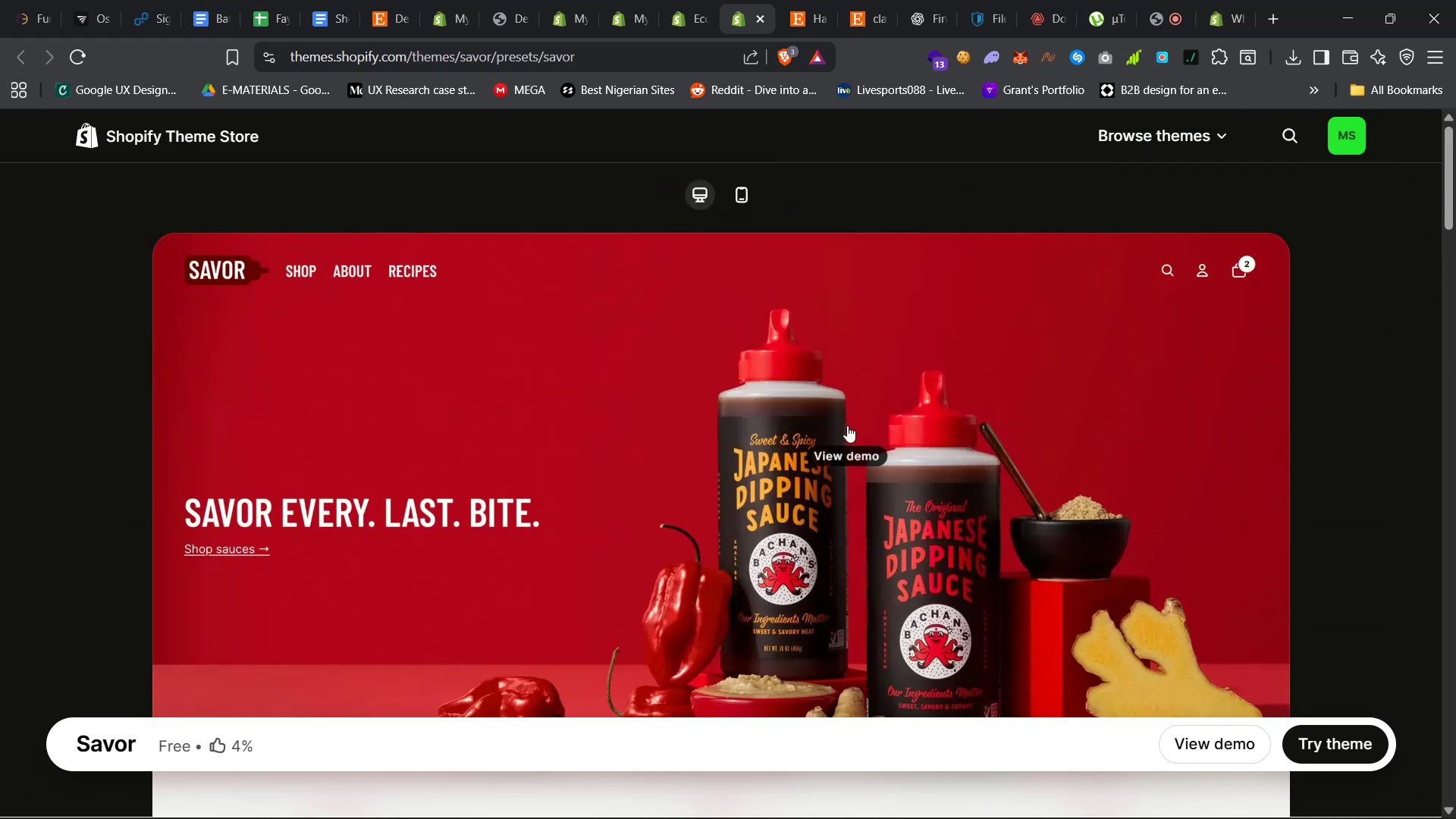 
left_click([847, 425])
 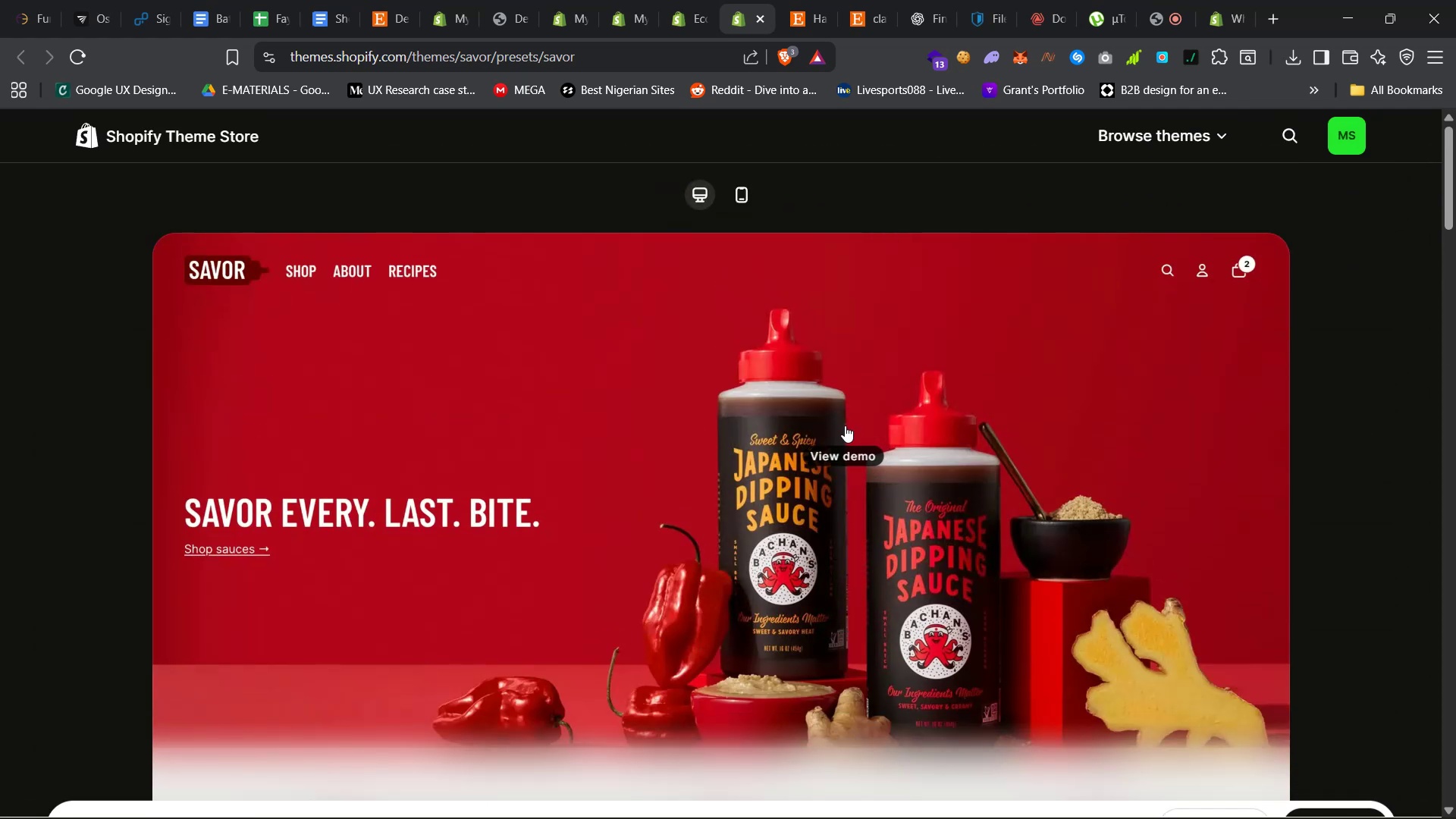 
scroll: coordinate [839, 430], scroll_direction: down, amount: 12.0
 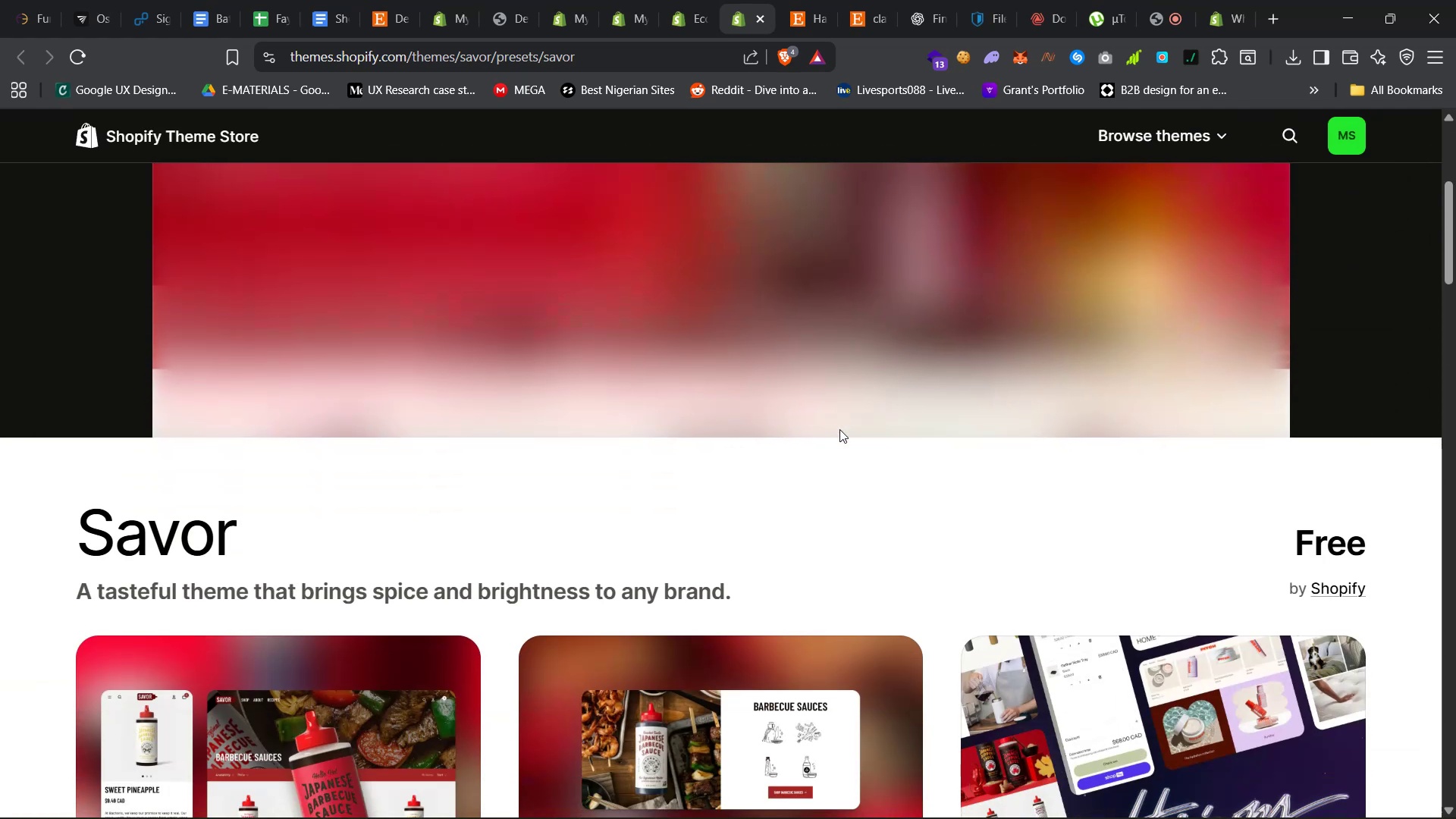 
scroll: coordinate [839, 428], scroll_direction: up, amount: 24.0
 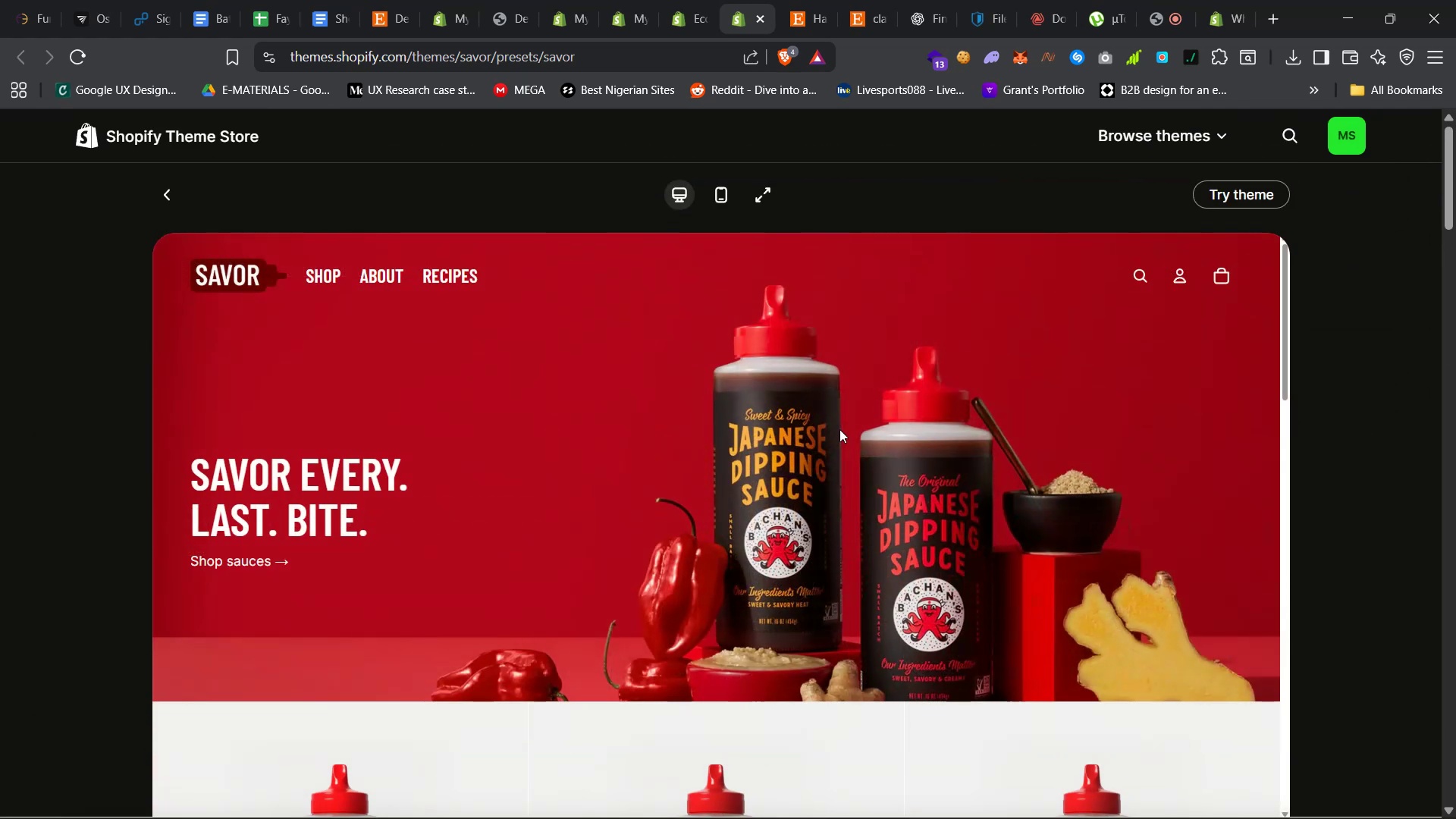 
scroll: coordinate [839, 429], scroll_direction: none, amount: 0.0
 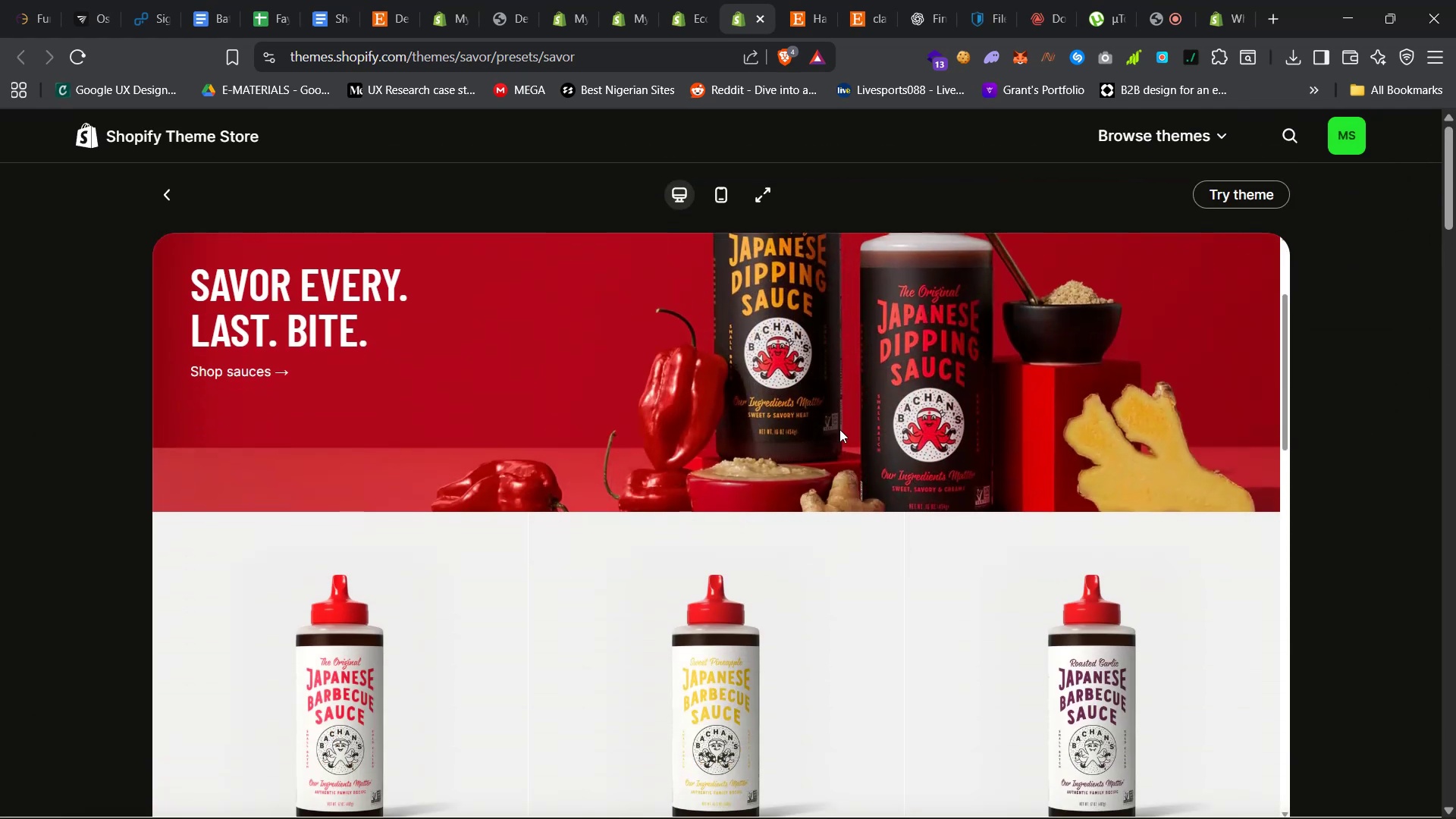 
scroll: coordinate [839, 427], scroll_direction: down, amount: 32.0
 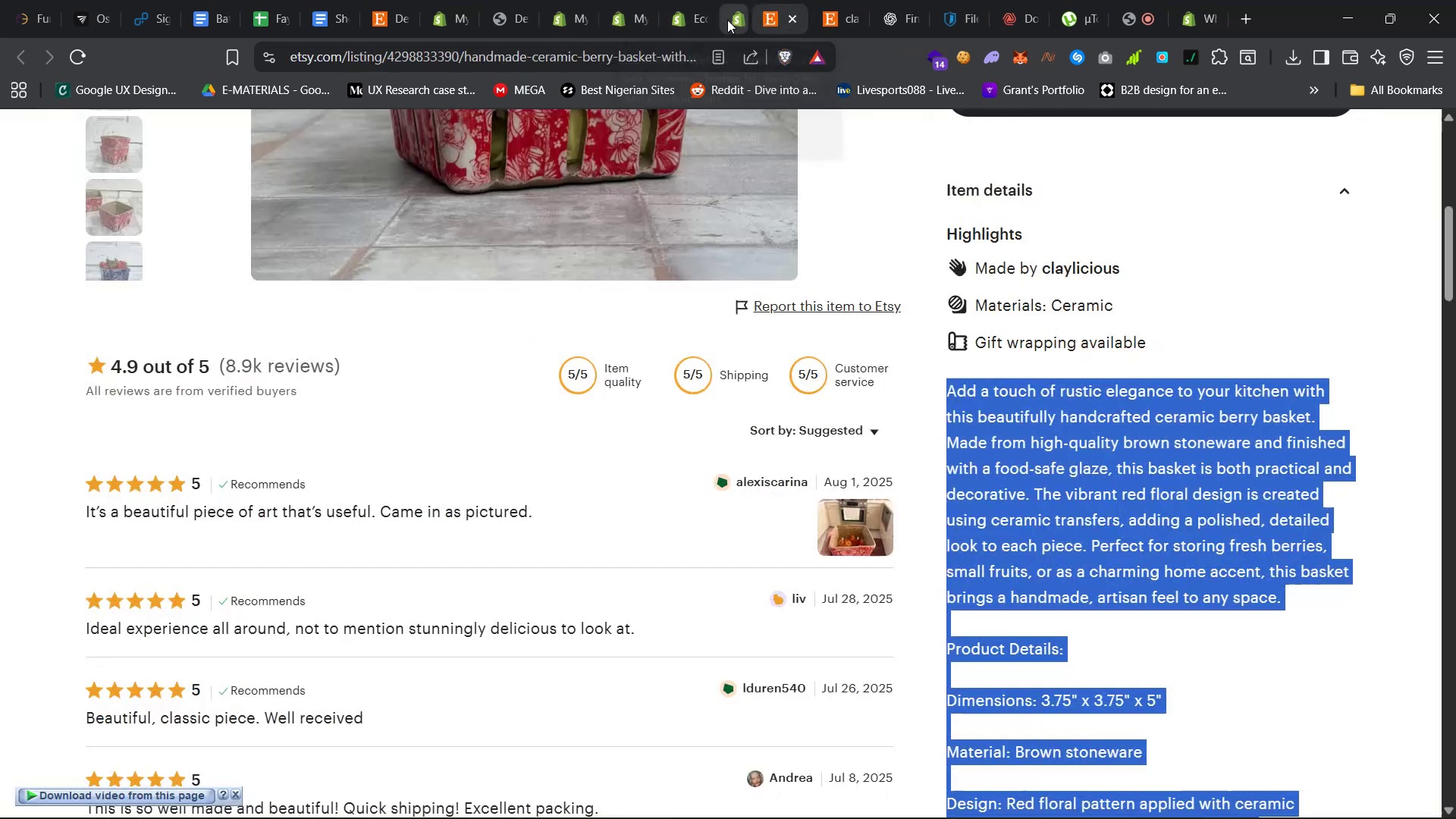 
left_click([672, 0])
 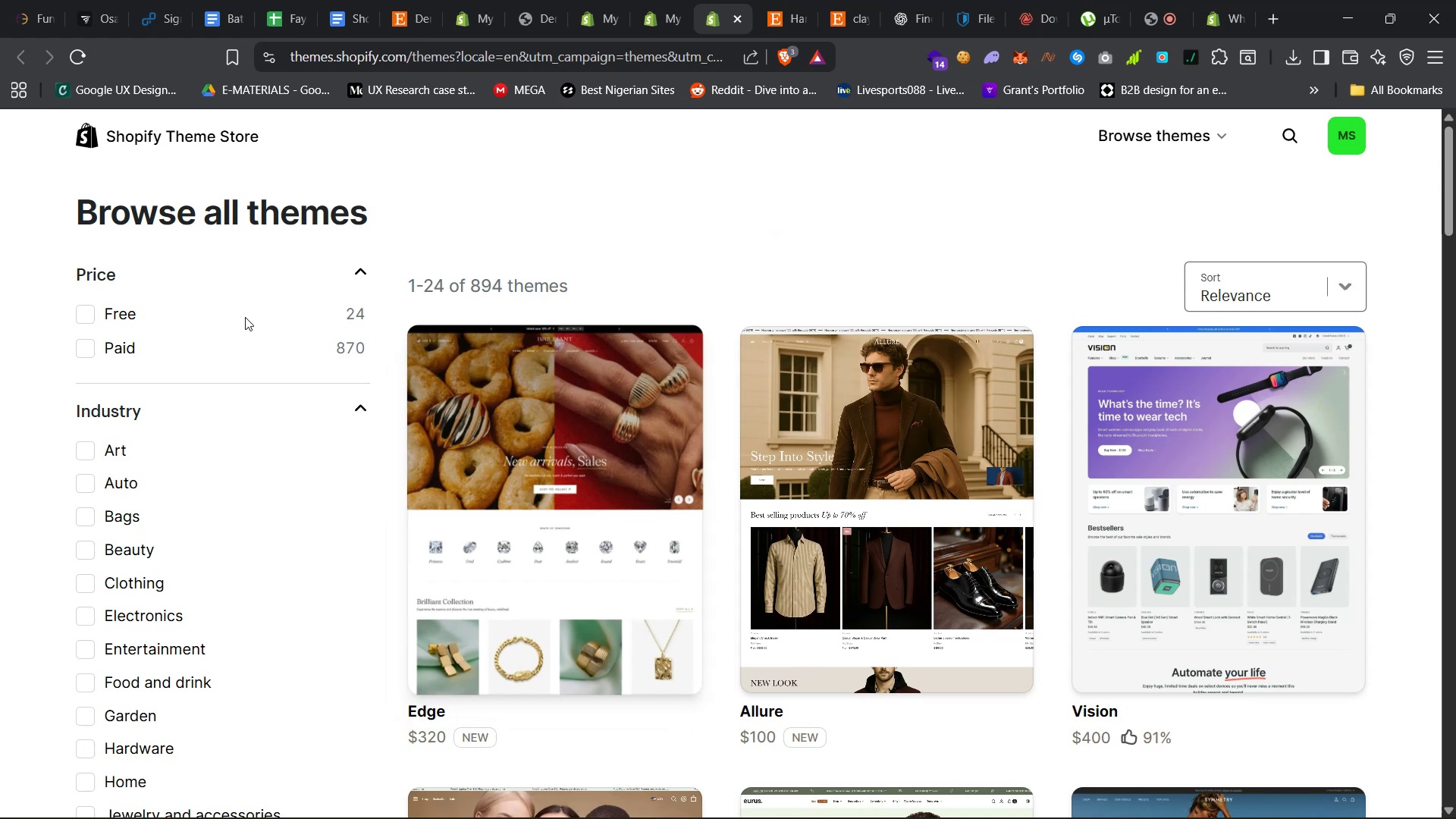 
left_click([205, 318])
 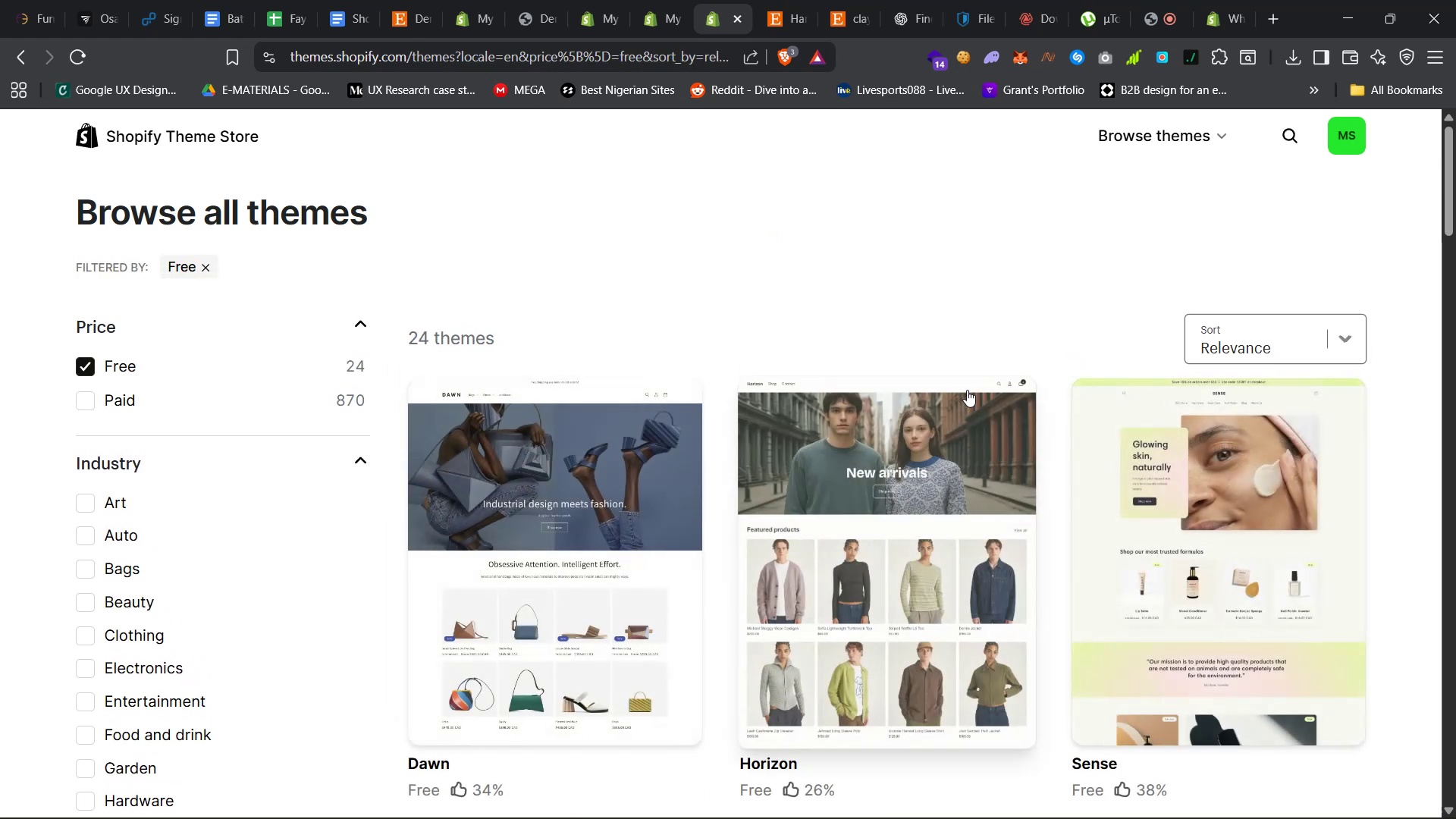 
scroll: coordinate [926, 650], scroll_direction: down, amount: 94.0
 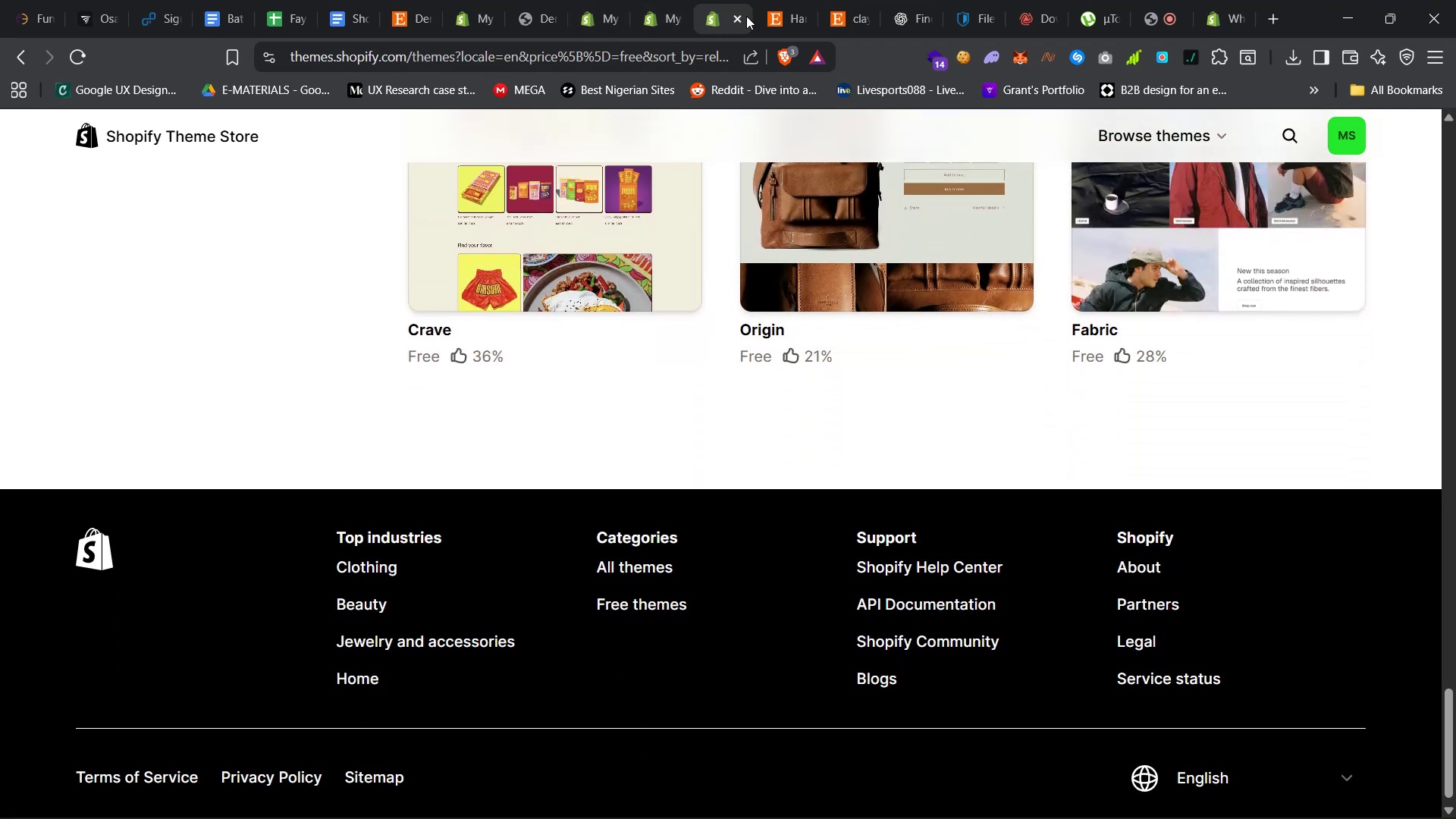 
left_click([738, 17])
 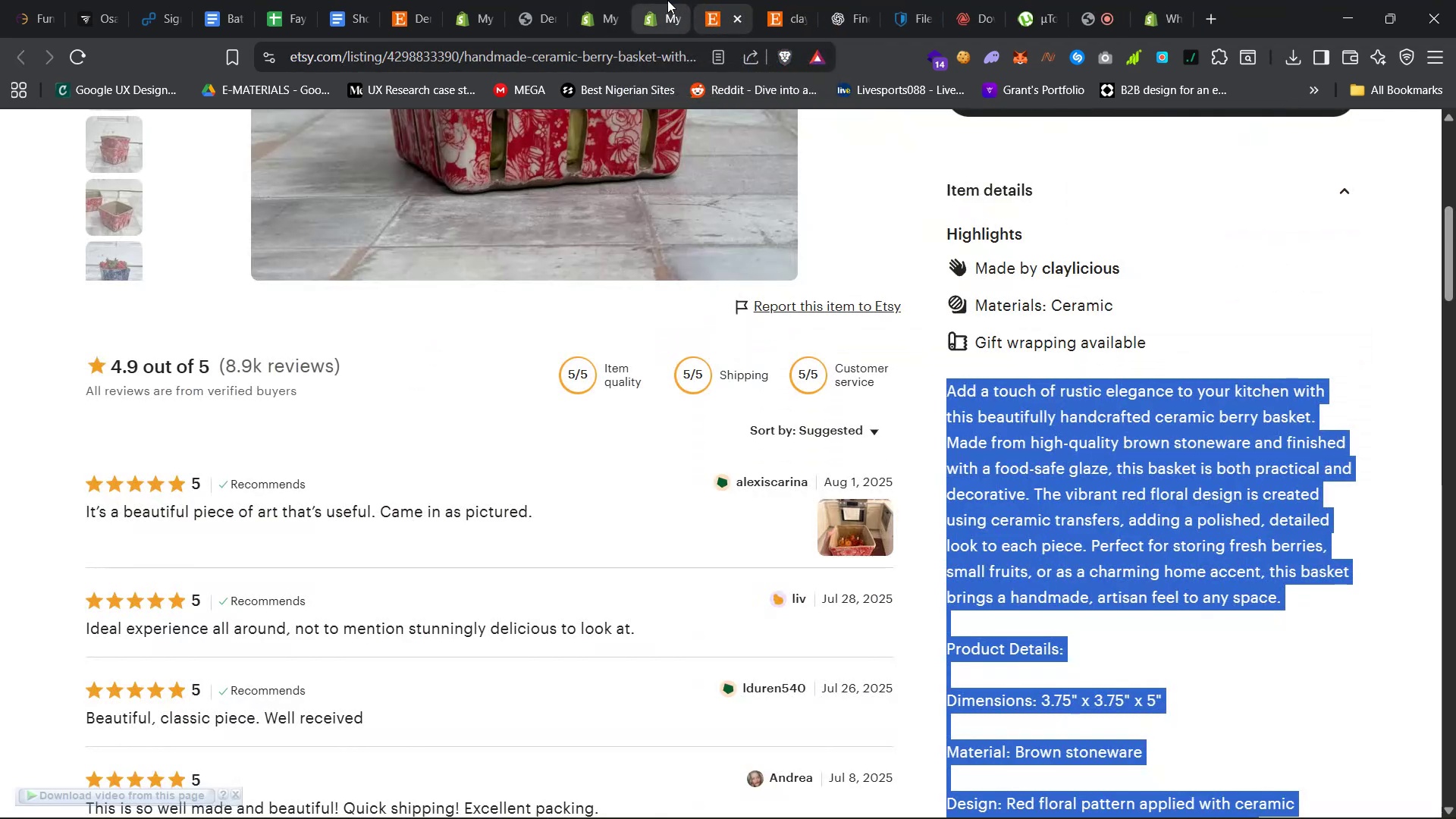 
left_click([661, 0])
 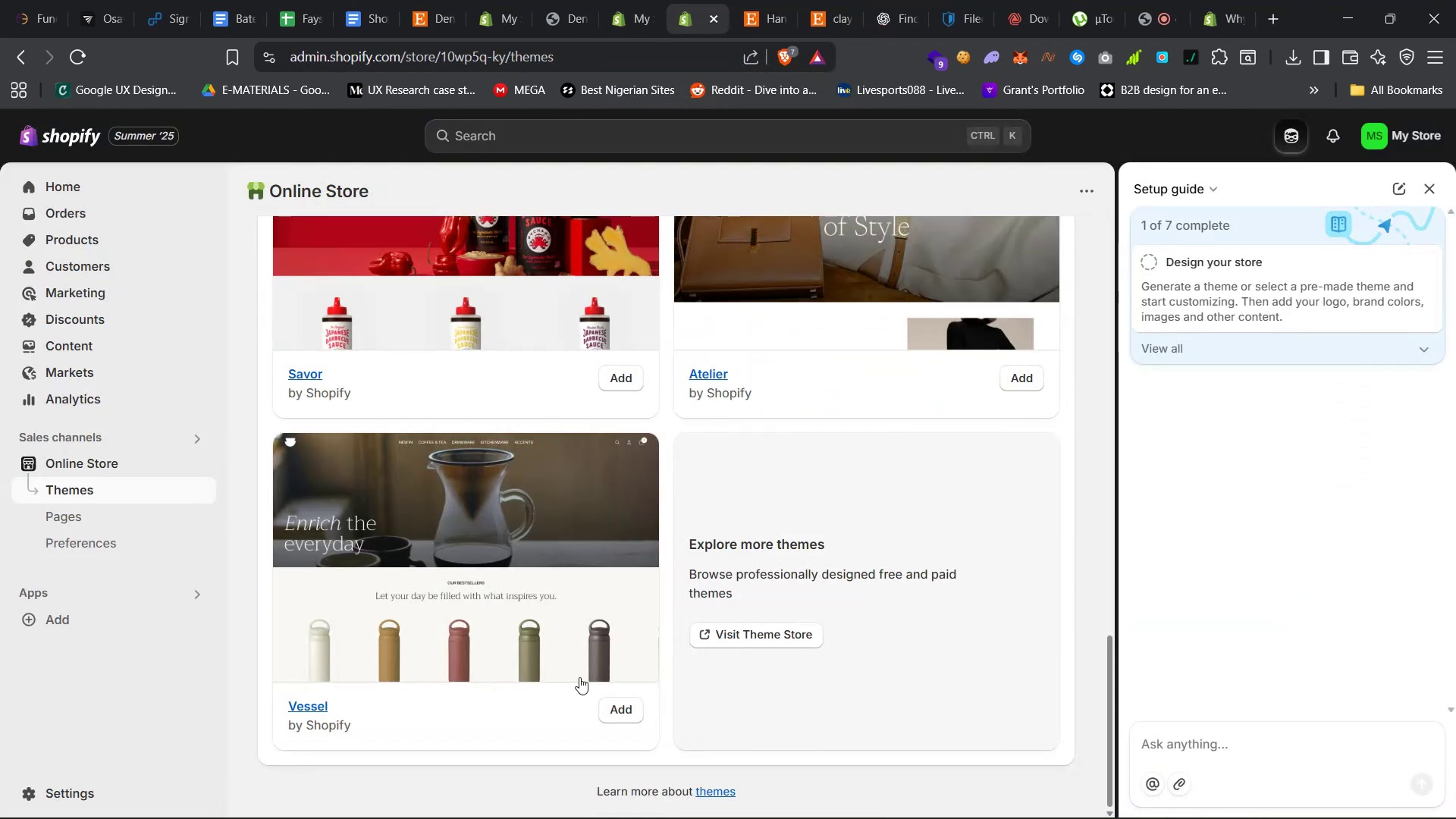 
scroll: coordinate [556, 674], scroll_direction: up, amount: 45.0
 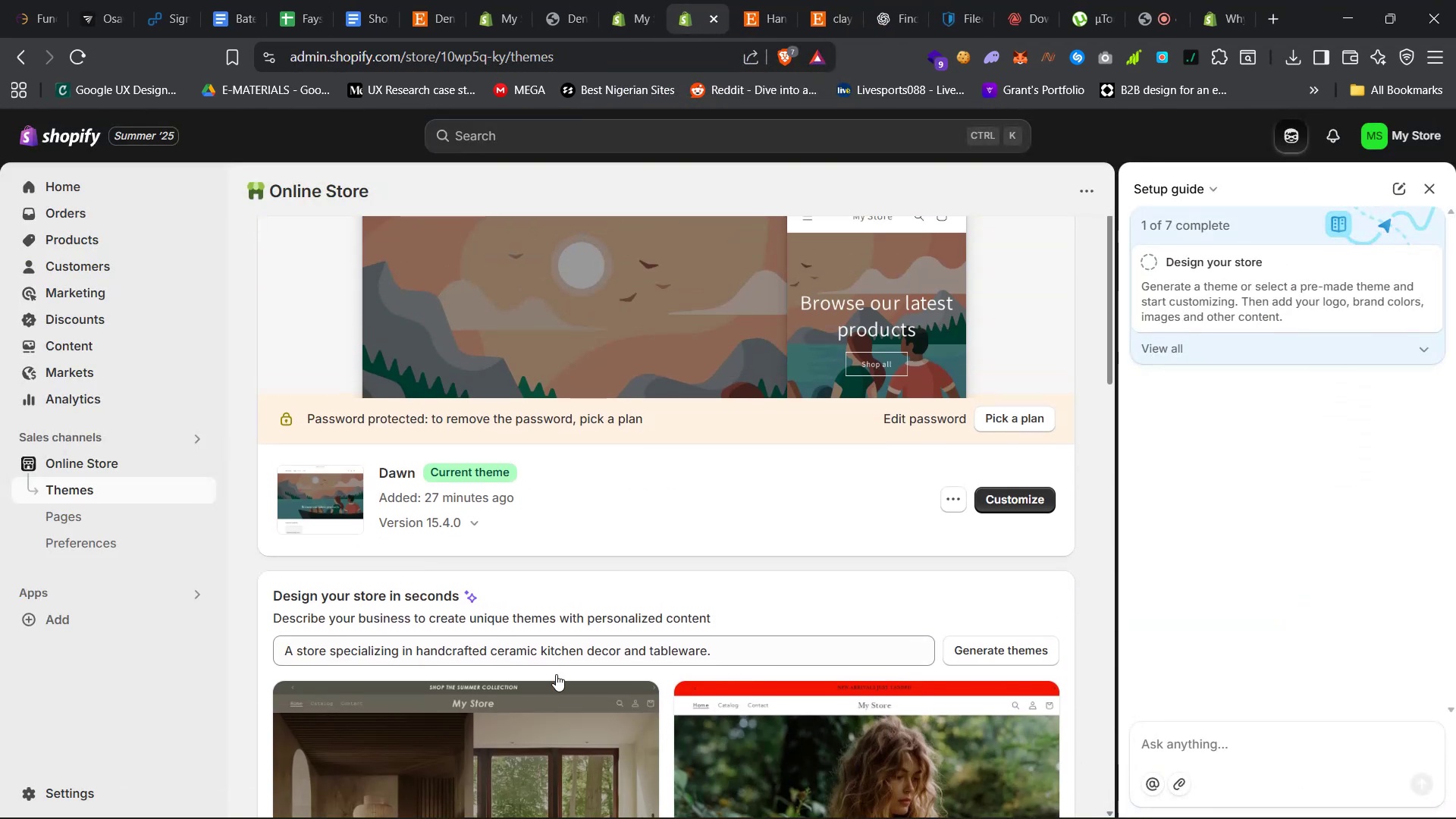 
scroll: coordinate [557, 674], scroll_direction: down, amount: 18.0
 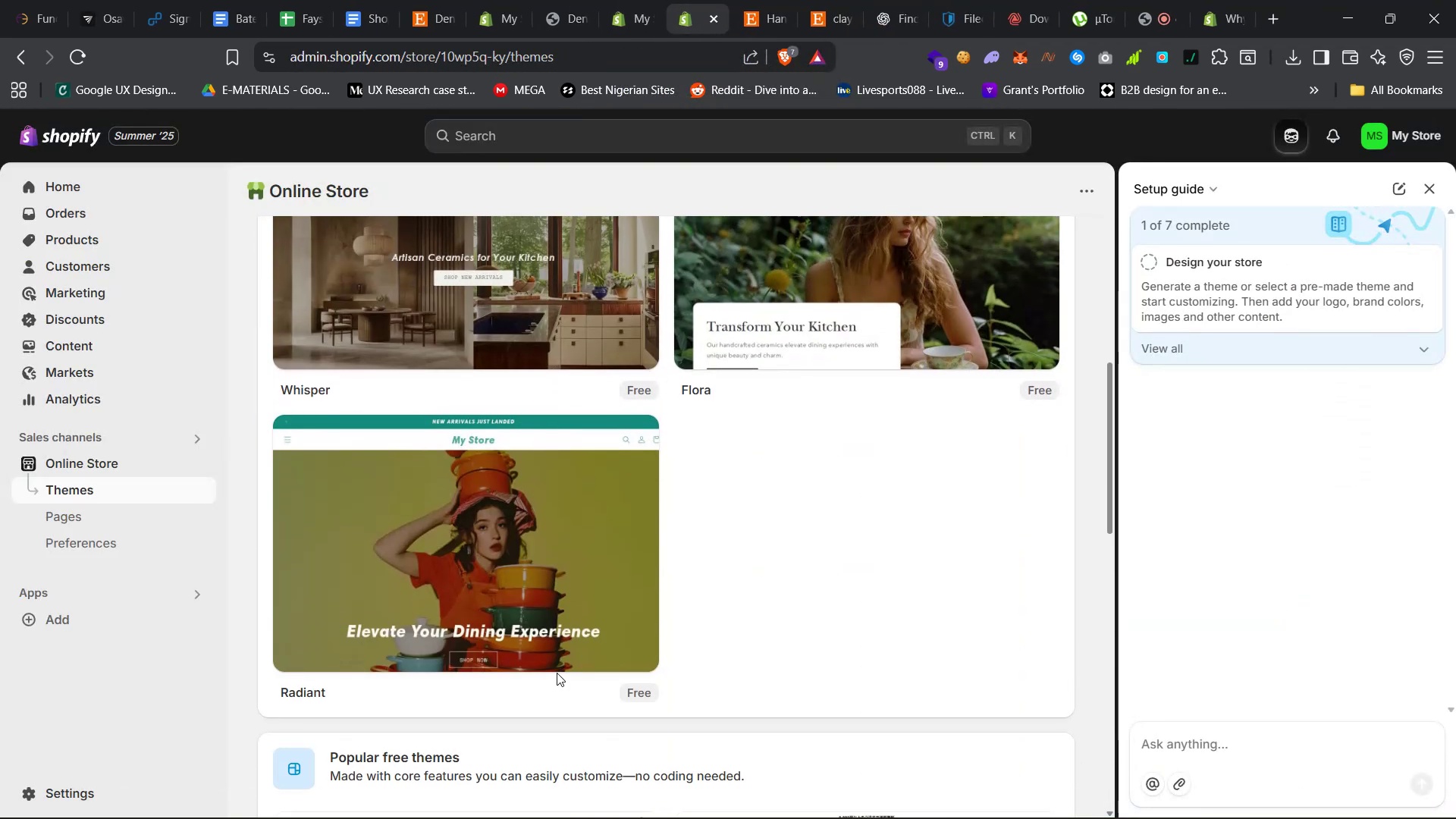 
scroll: coordinate [557, 671], scroll_direction: up, amount: 6.0
 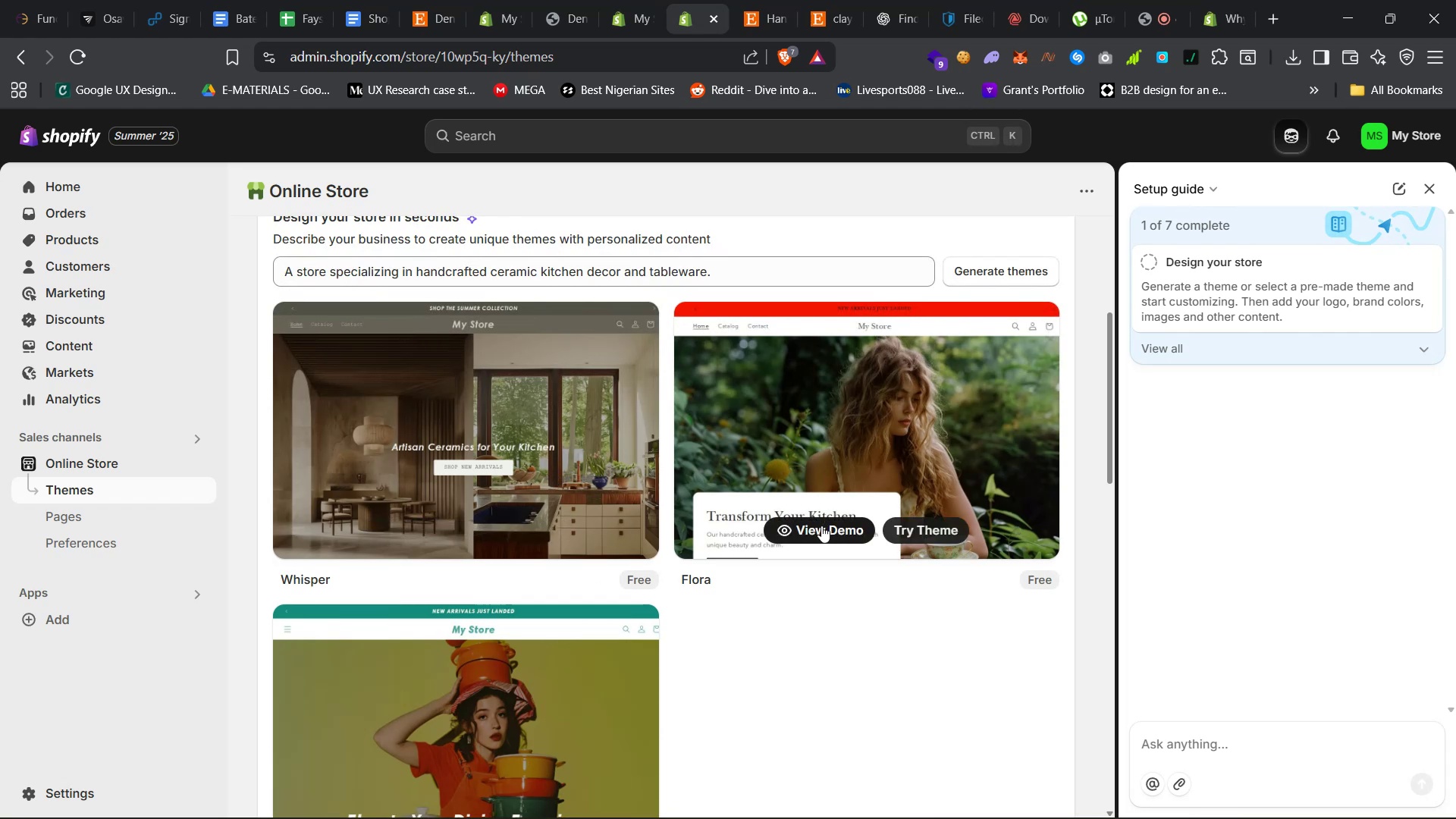 
left_click([817, 526])
 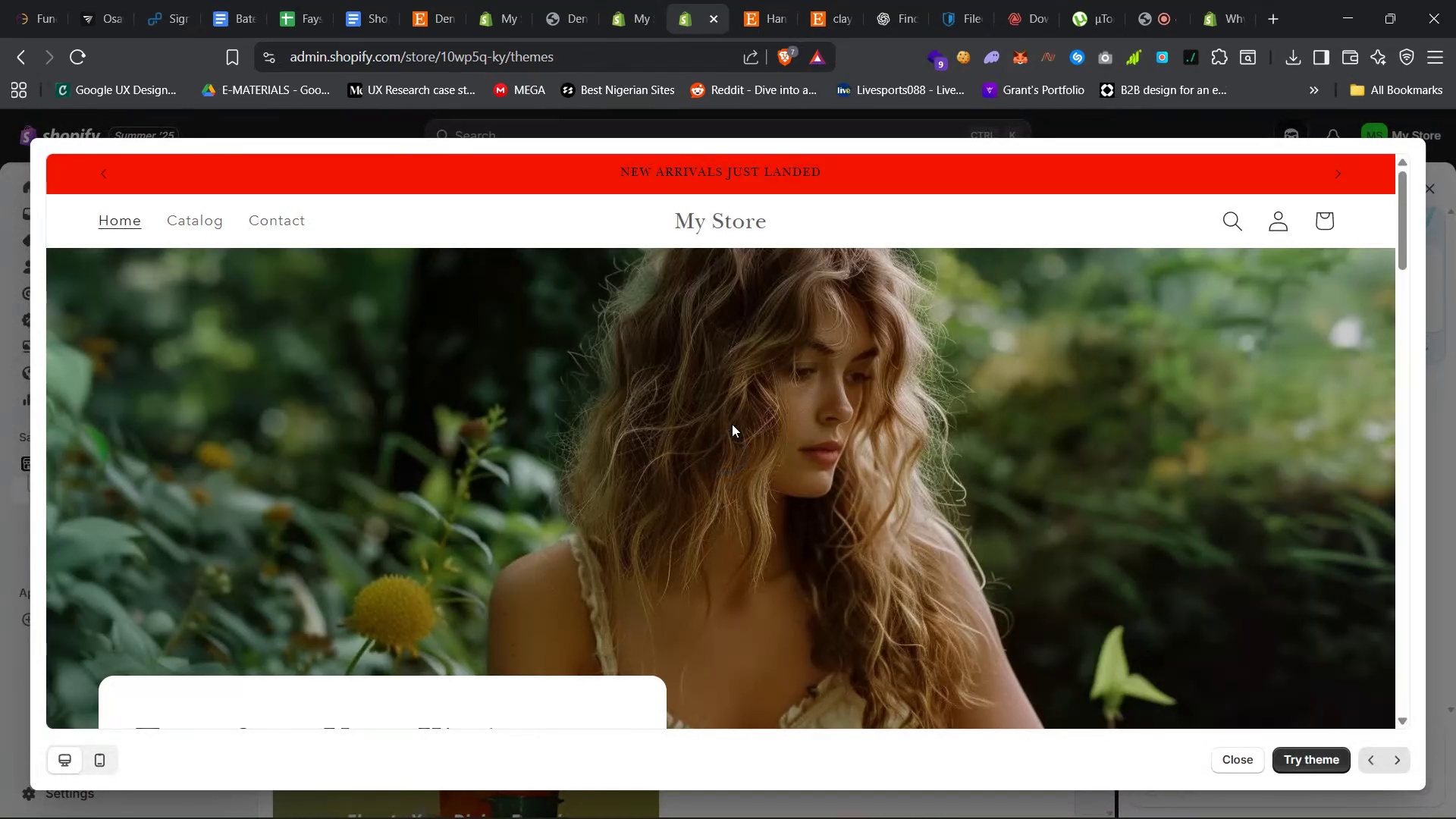 
wait(8.06)
 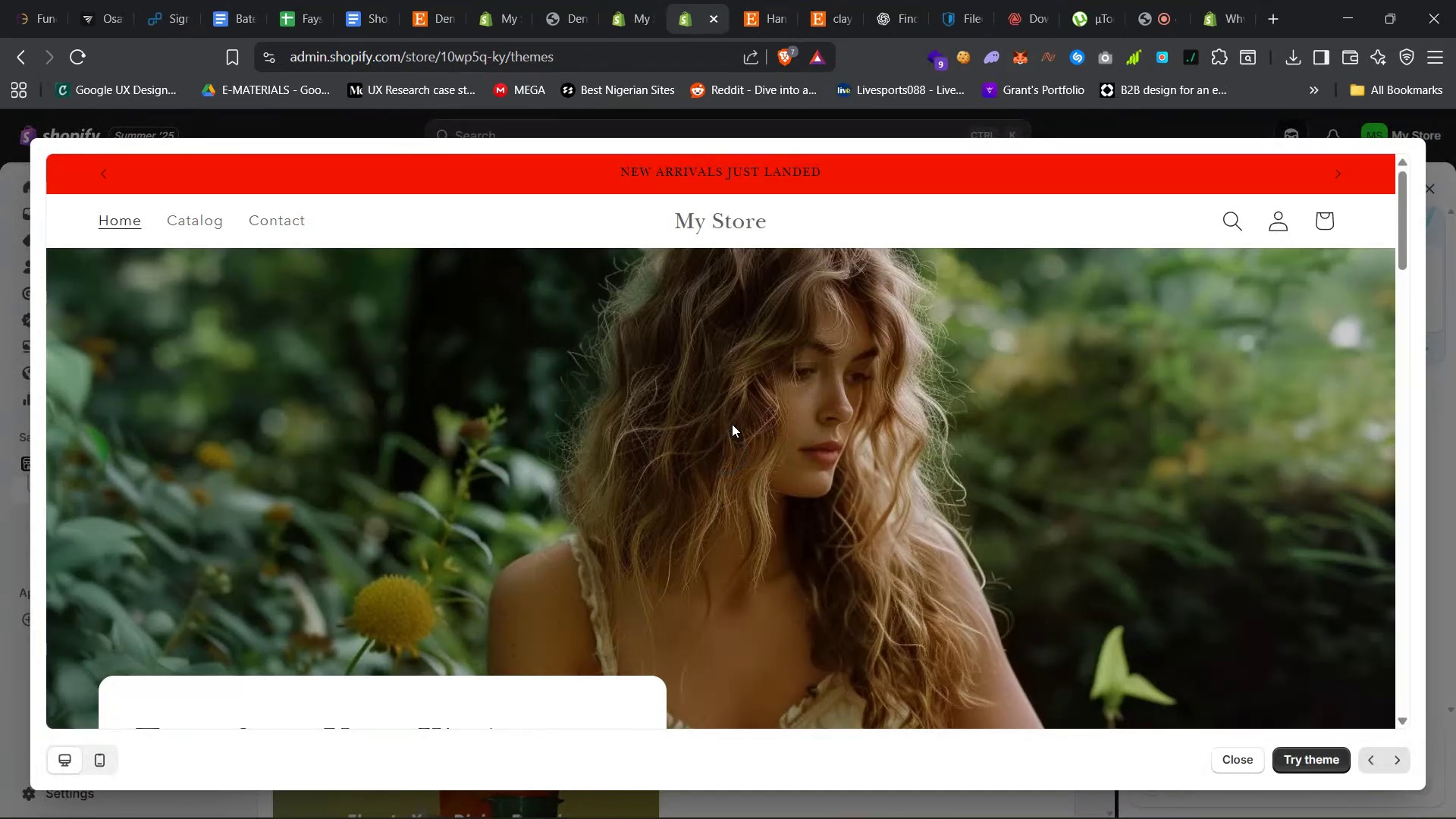 
scroll: coordinate [760, 475], scroll_direction: down, amount: 45.0
 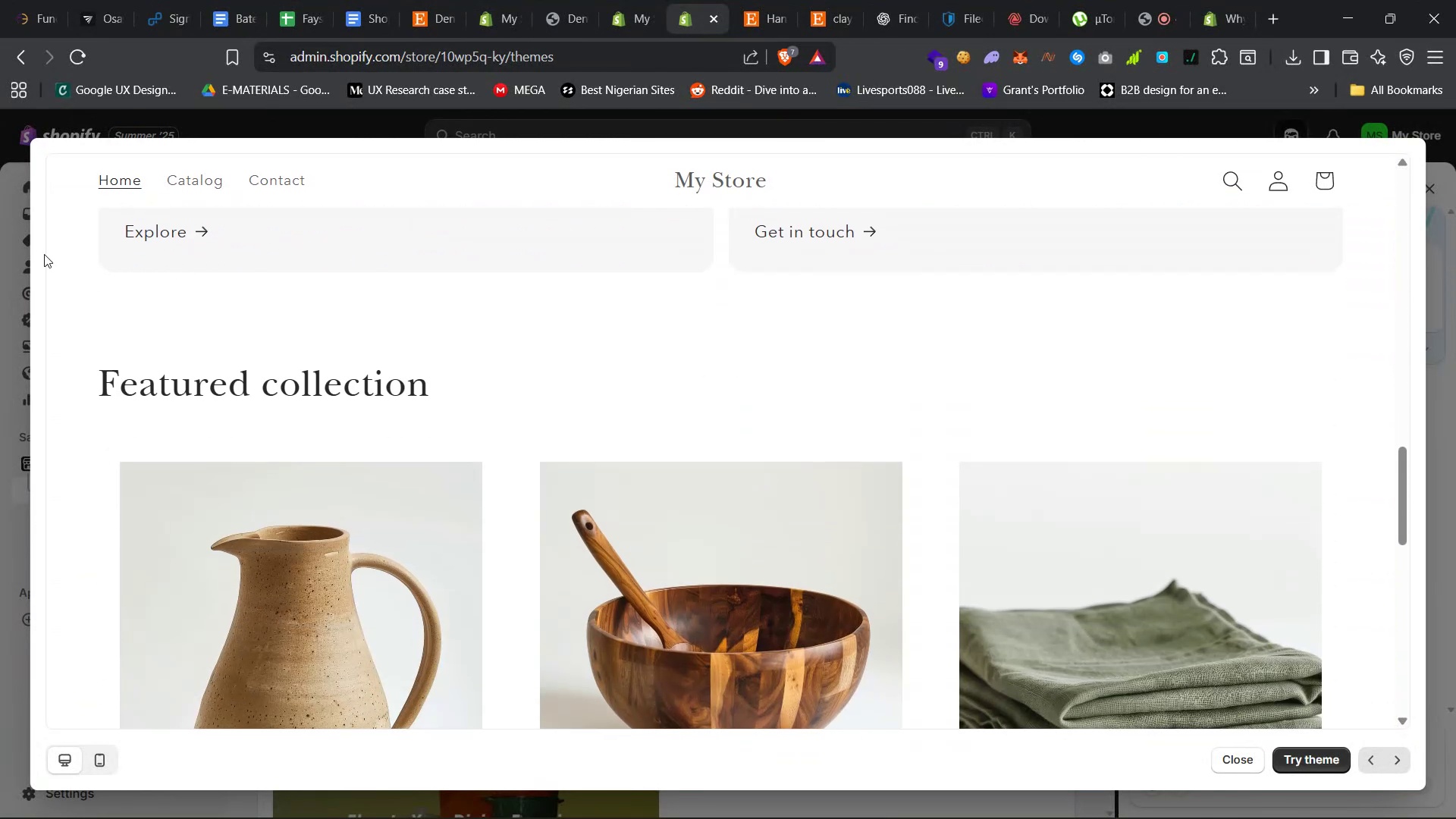 
left_click([2, 233])
 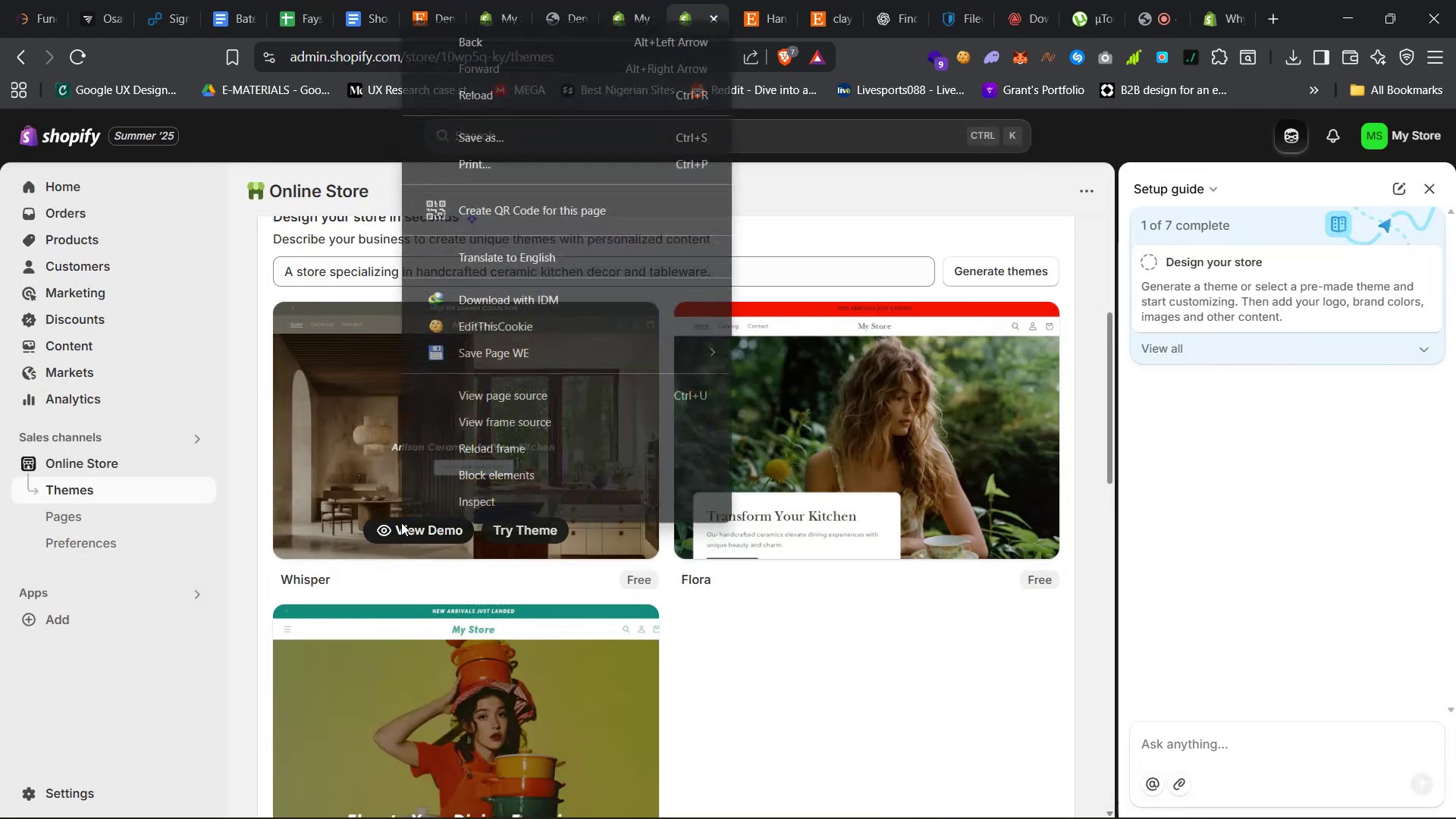 
left_click([406, 522])
 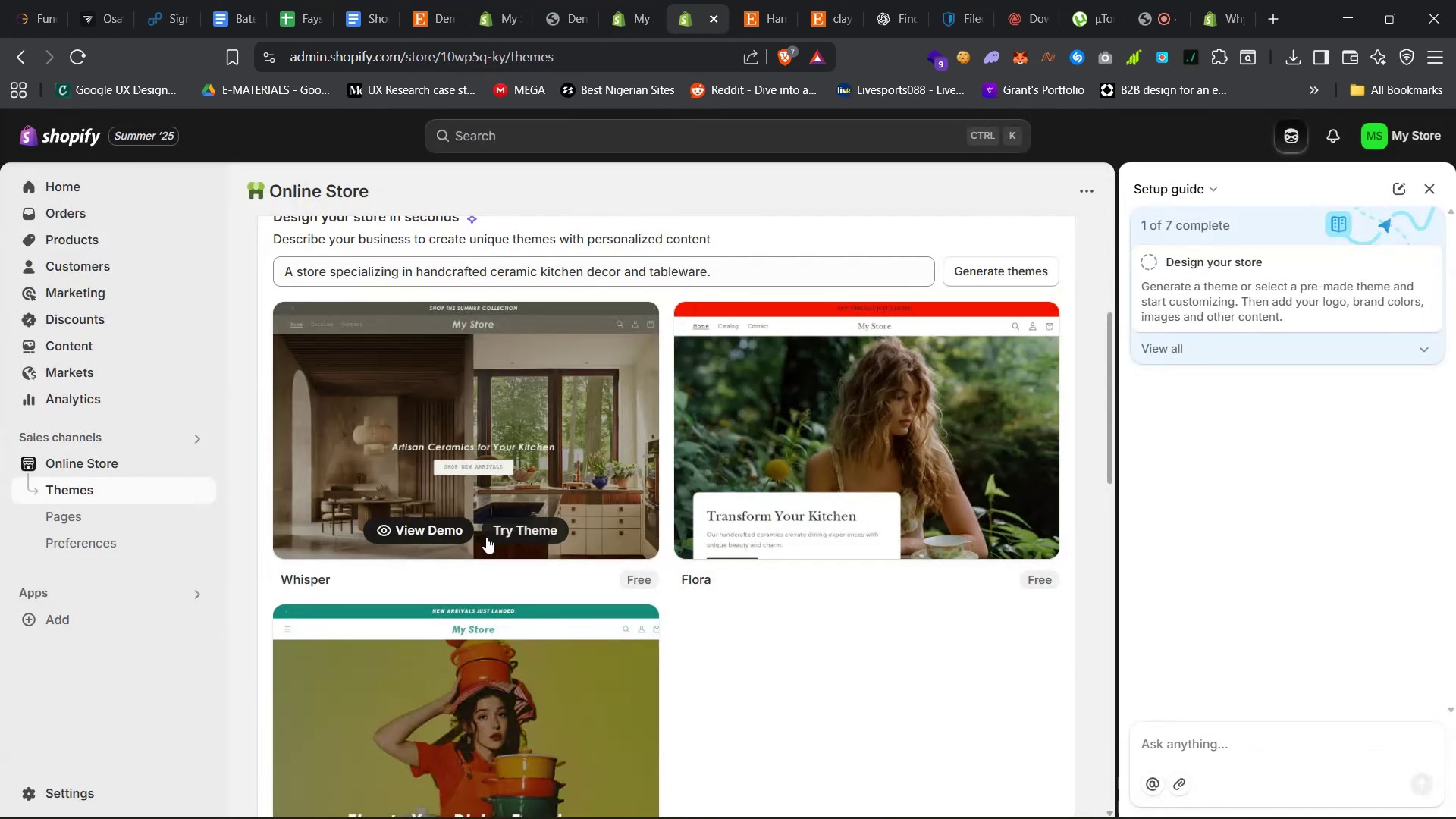 
left_click([525, 538])
 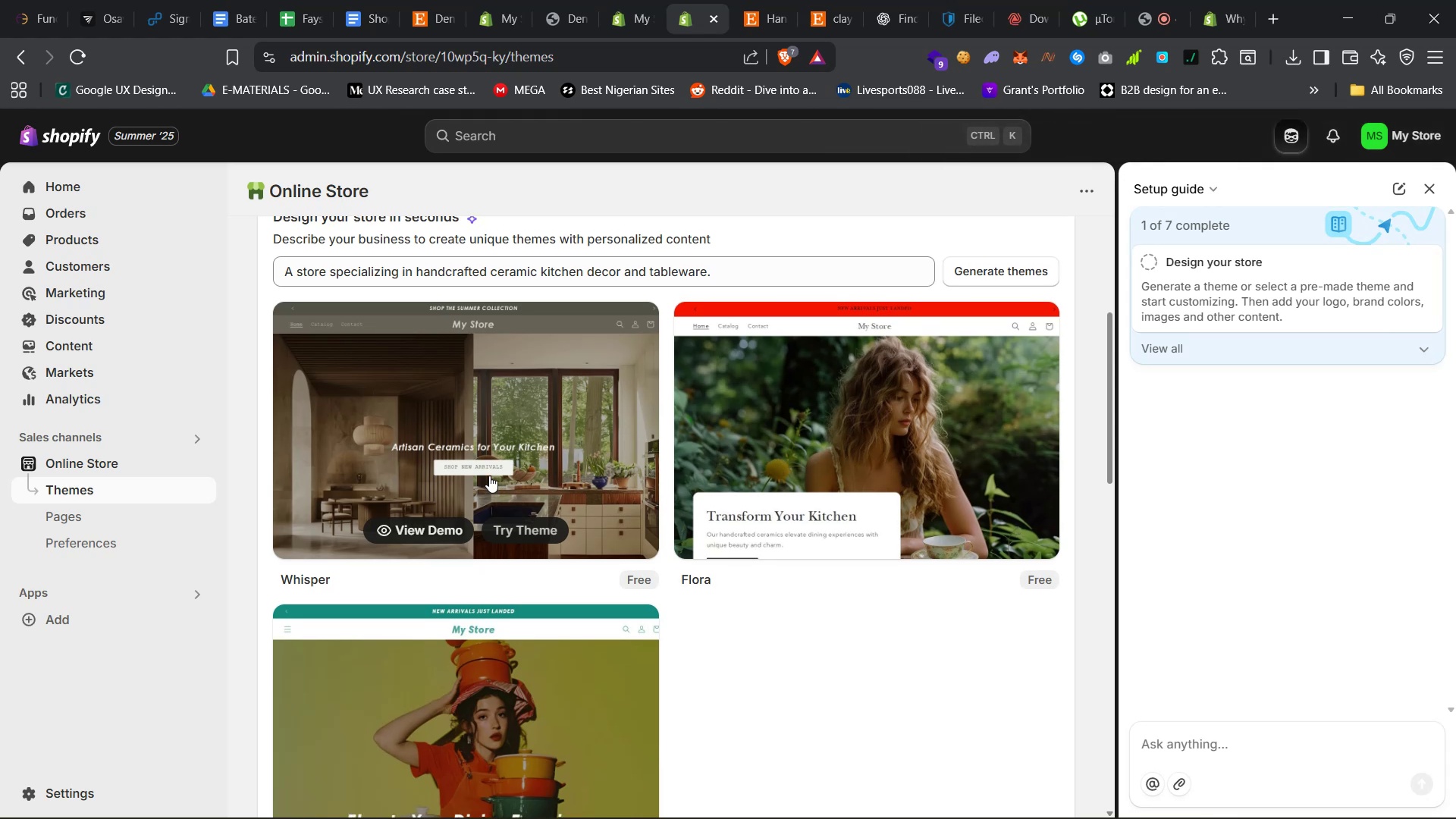 
wait(11.03)
 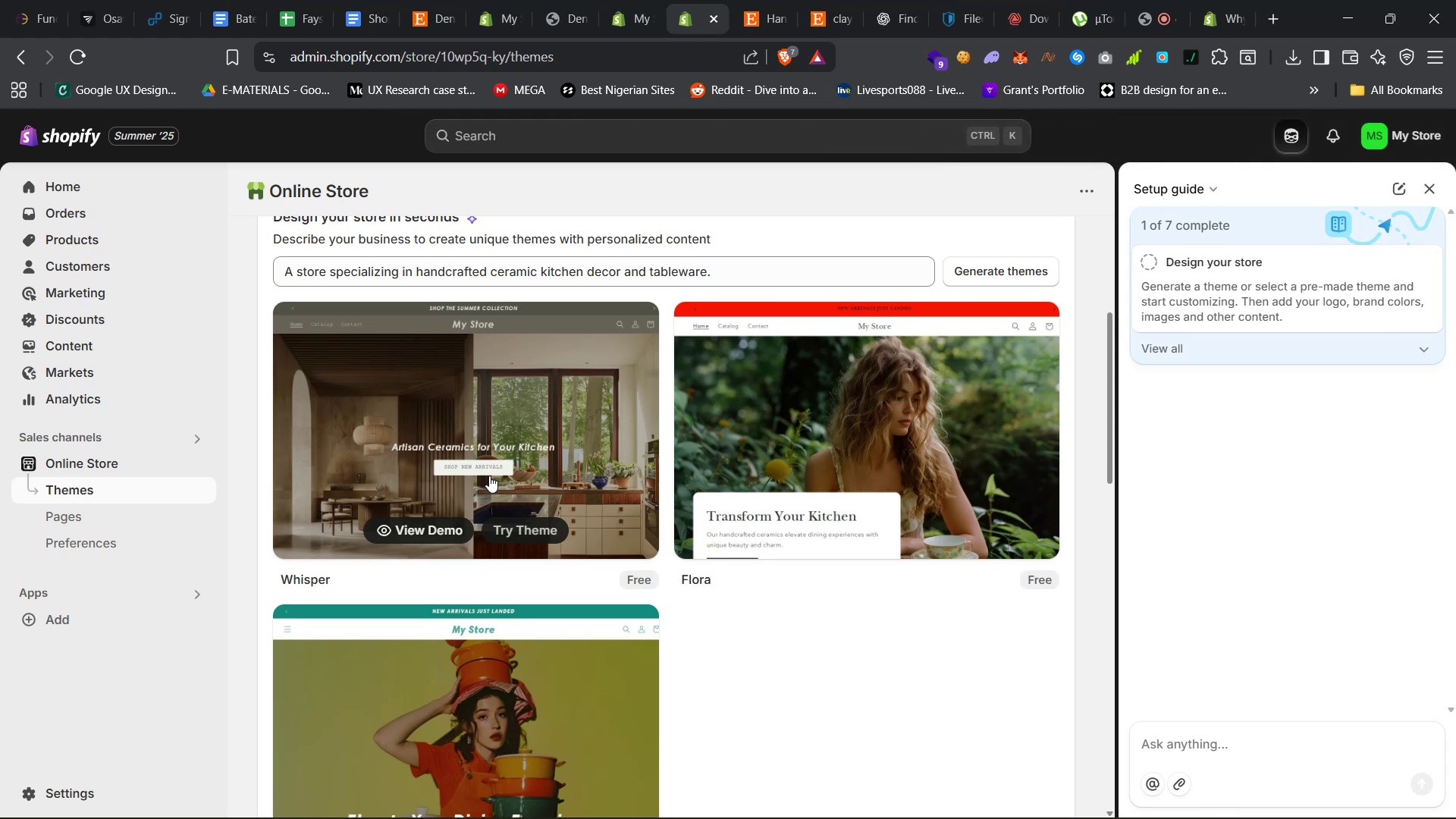 
scroll: coordinate [497, 546], scroll_direction: up, amount: 31.0
 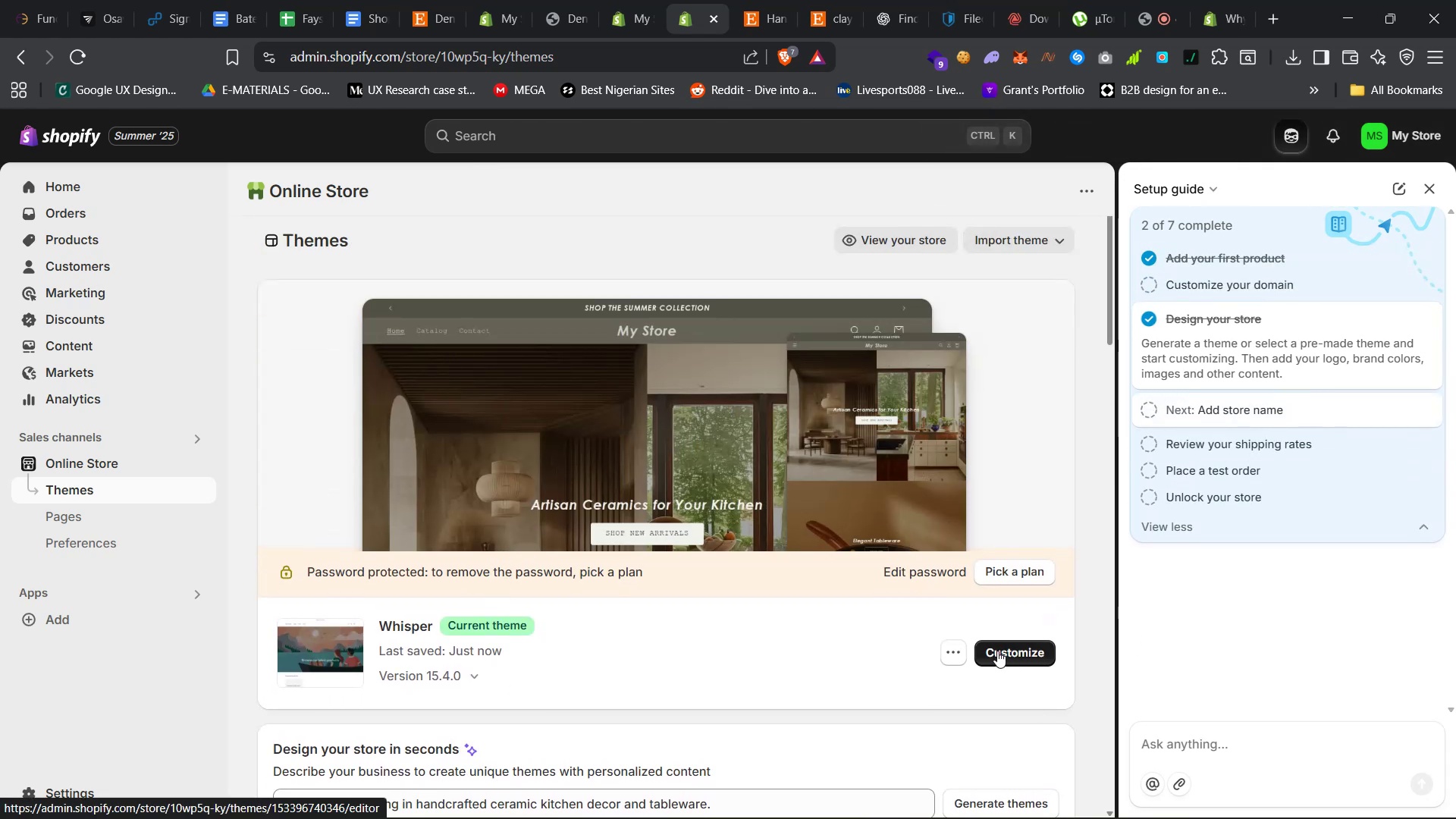 
right_click([996, 651])
 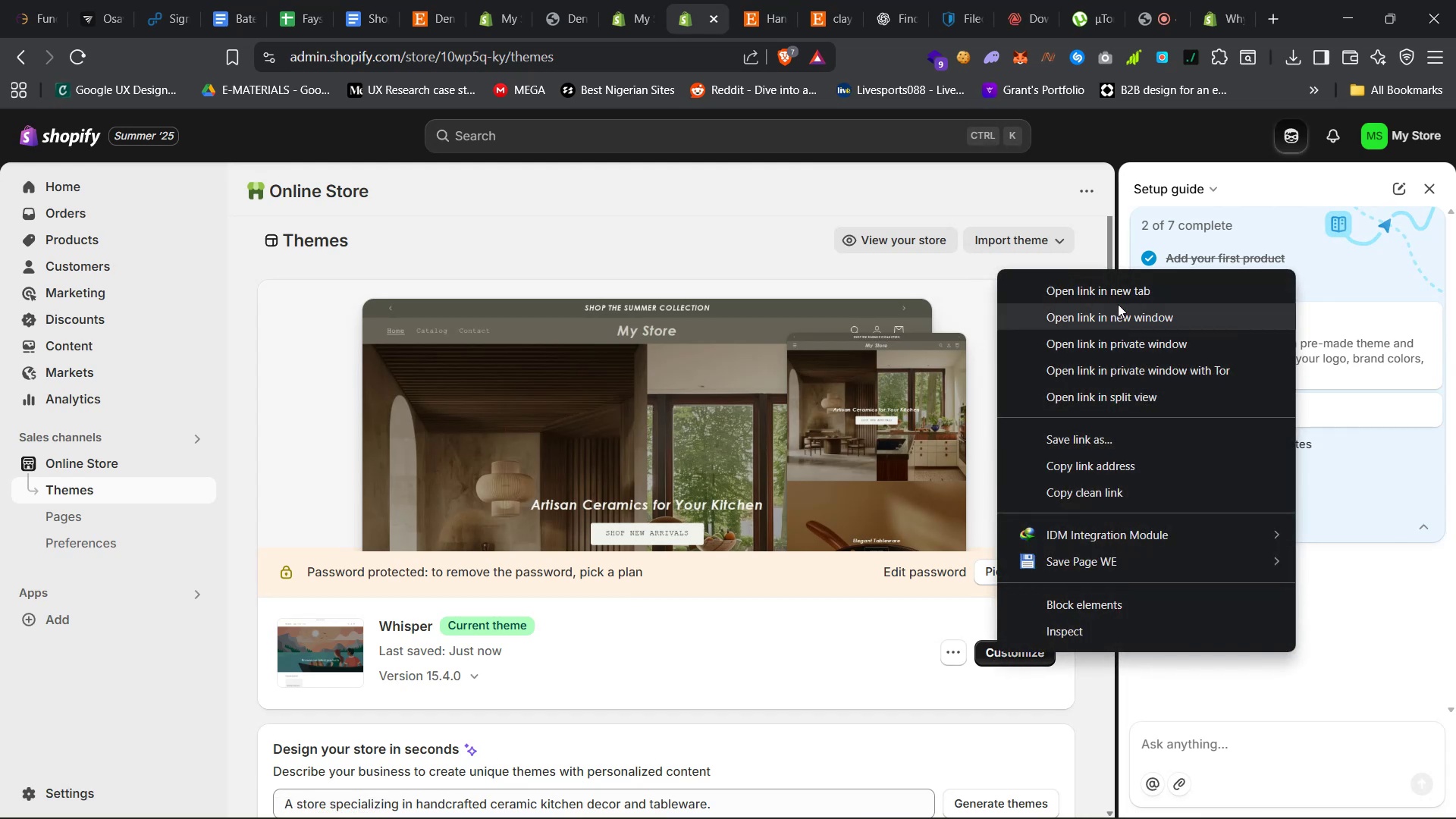 
left_click([1125, 299])
 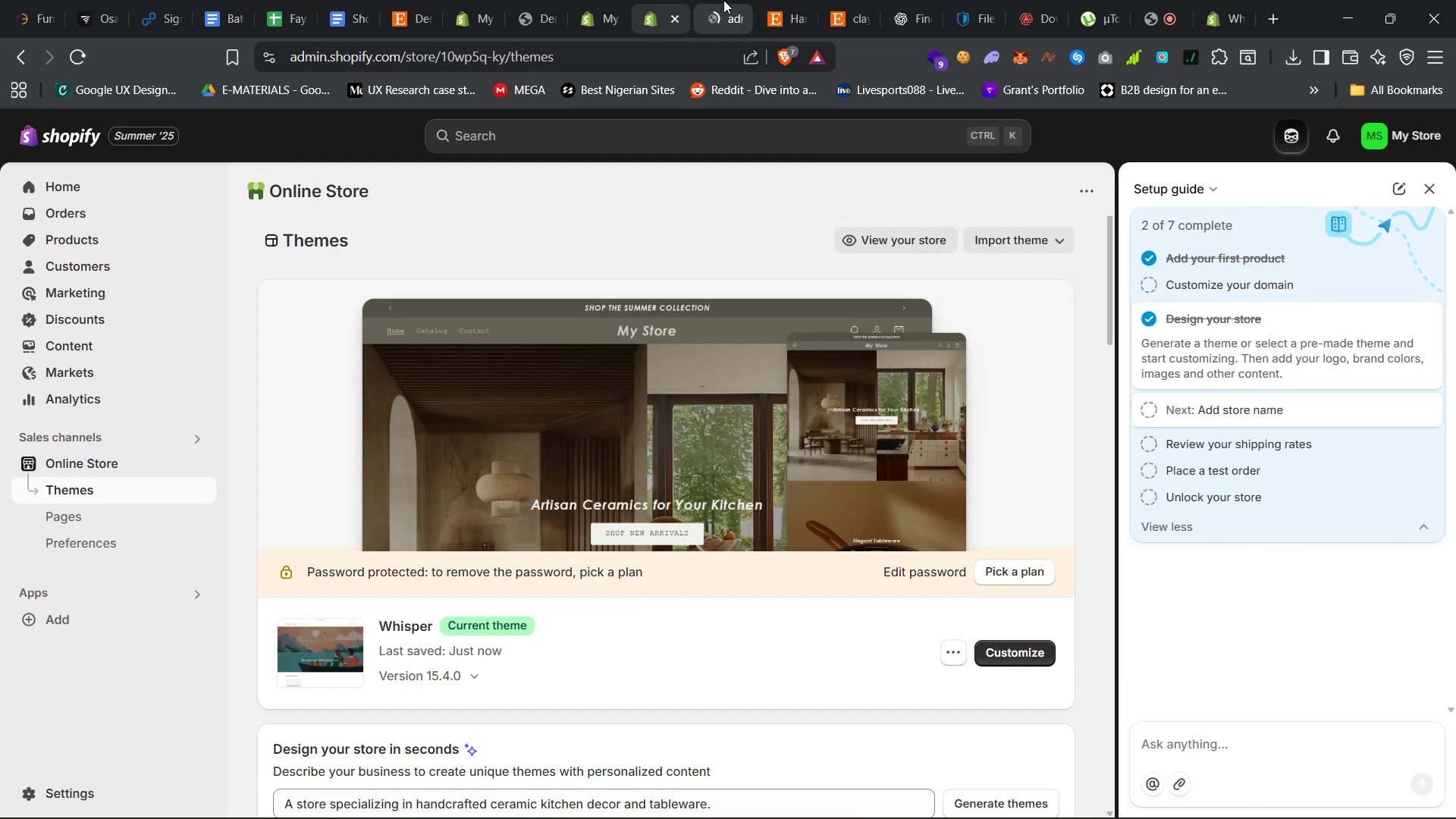 
left_click([713, 0])
 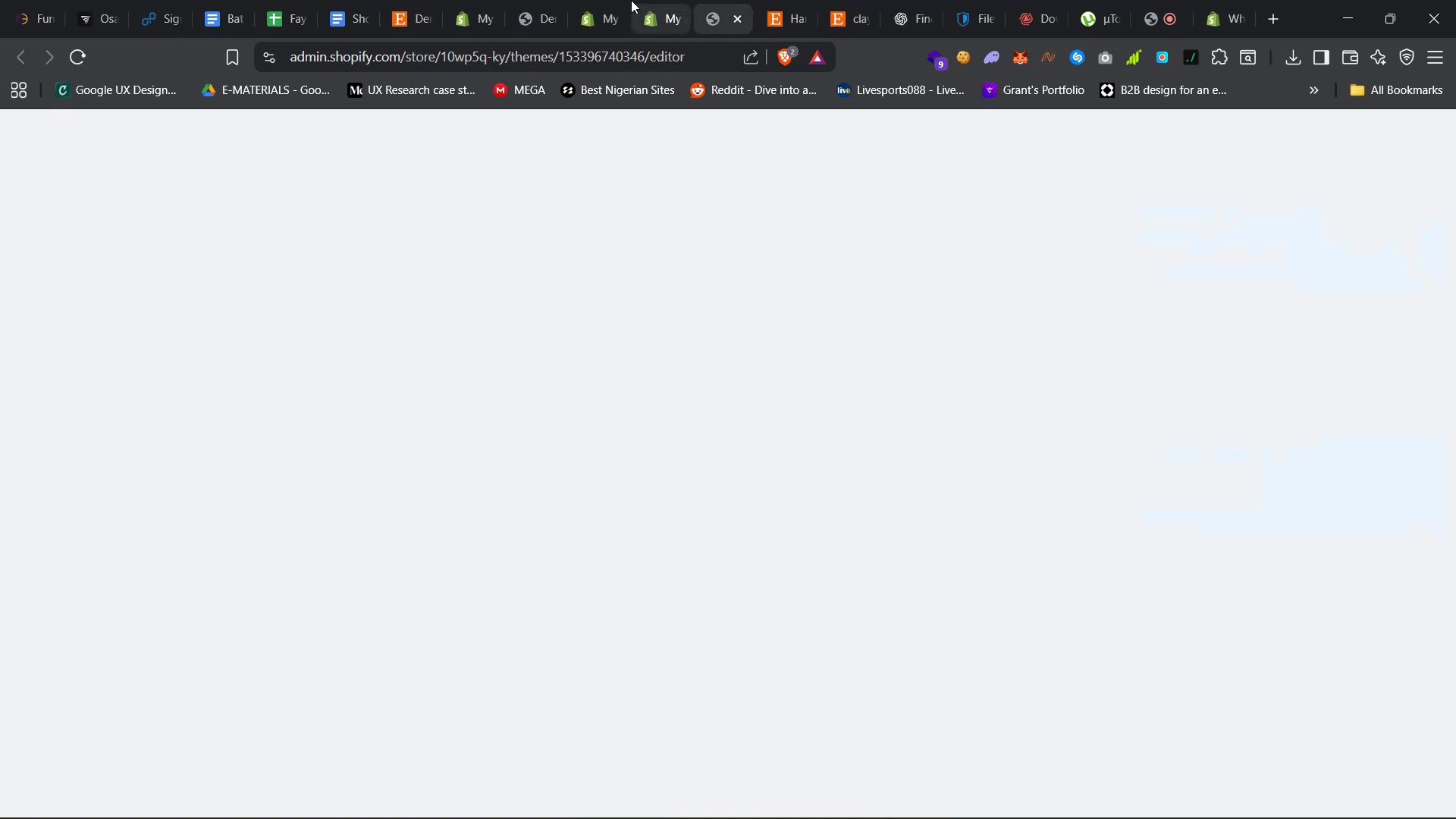 
mouse_move([544, -2])
 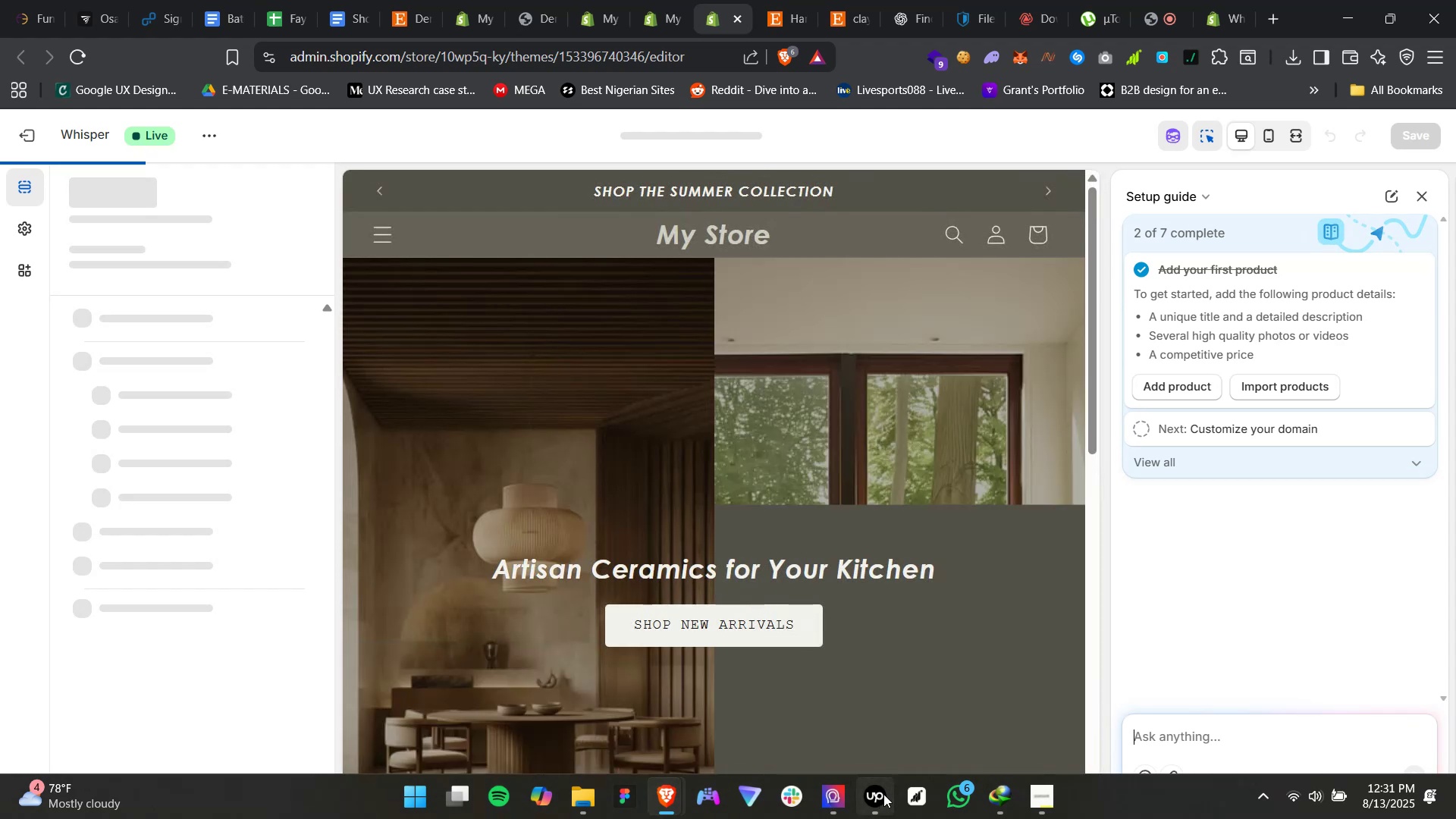 
wait(5.8)
 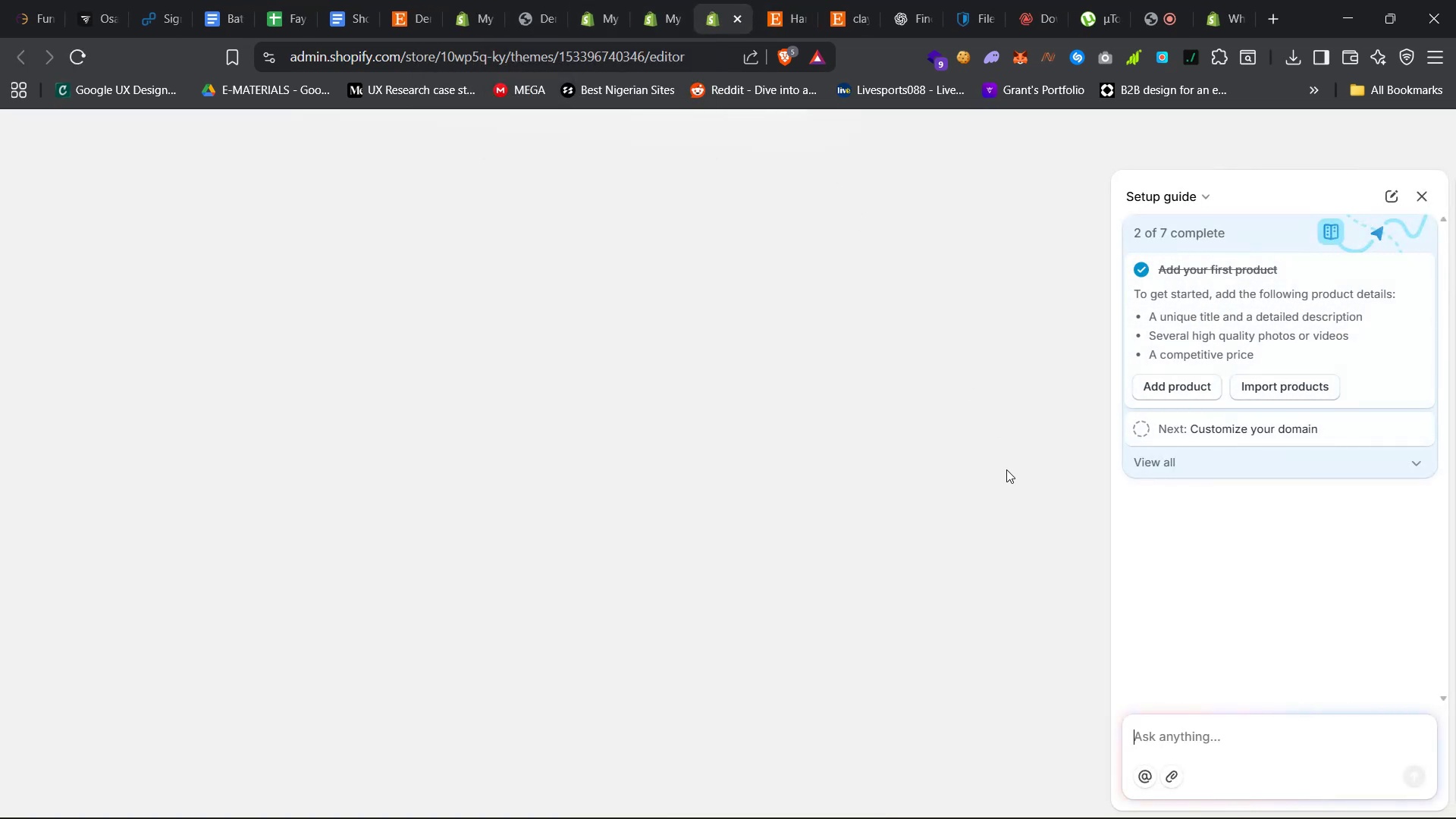 
left_click([1033, 0])
 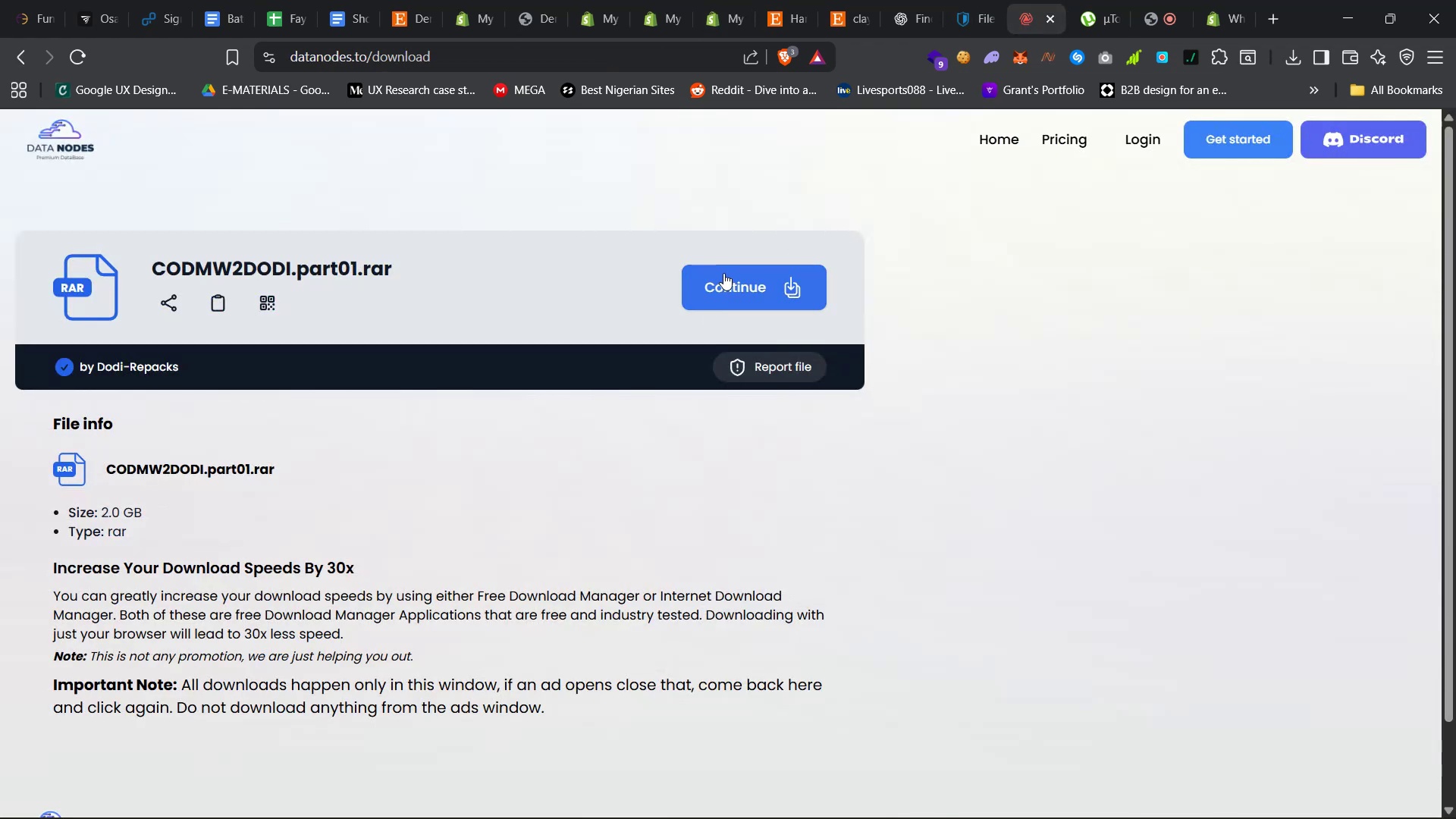 
left_click([723, 273])
 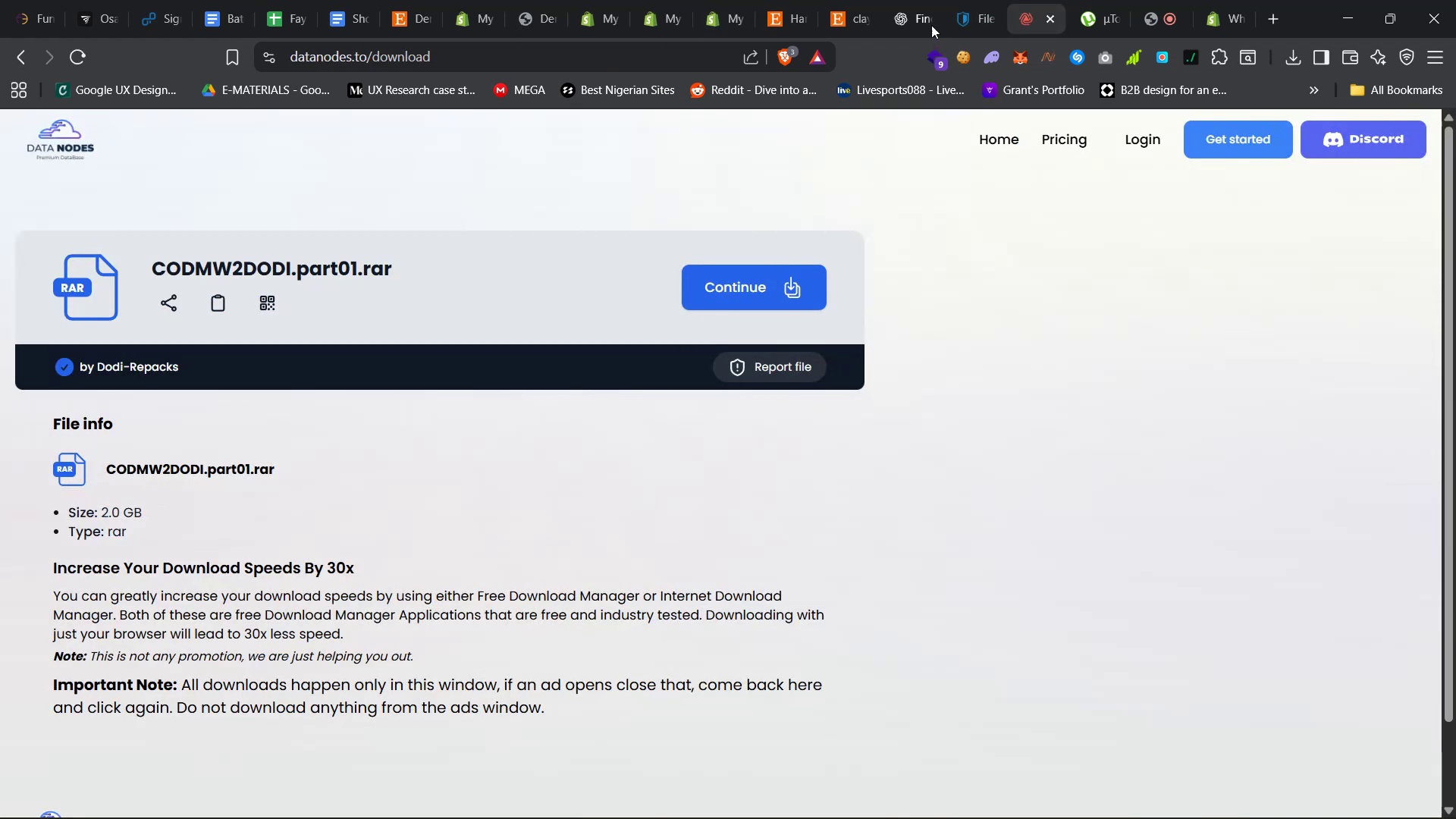 
wait(6.63)
 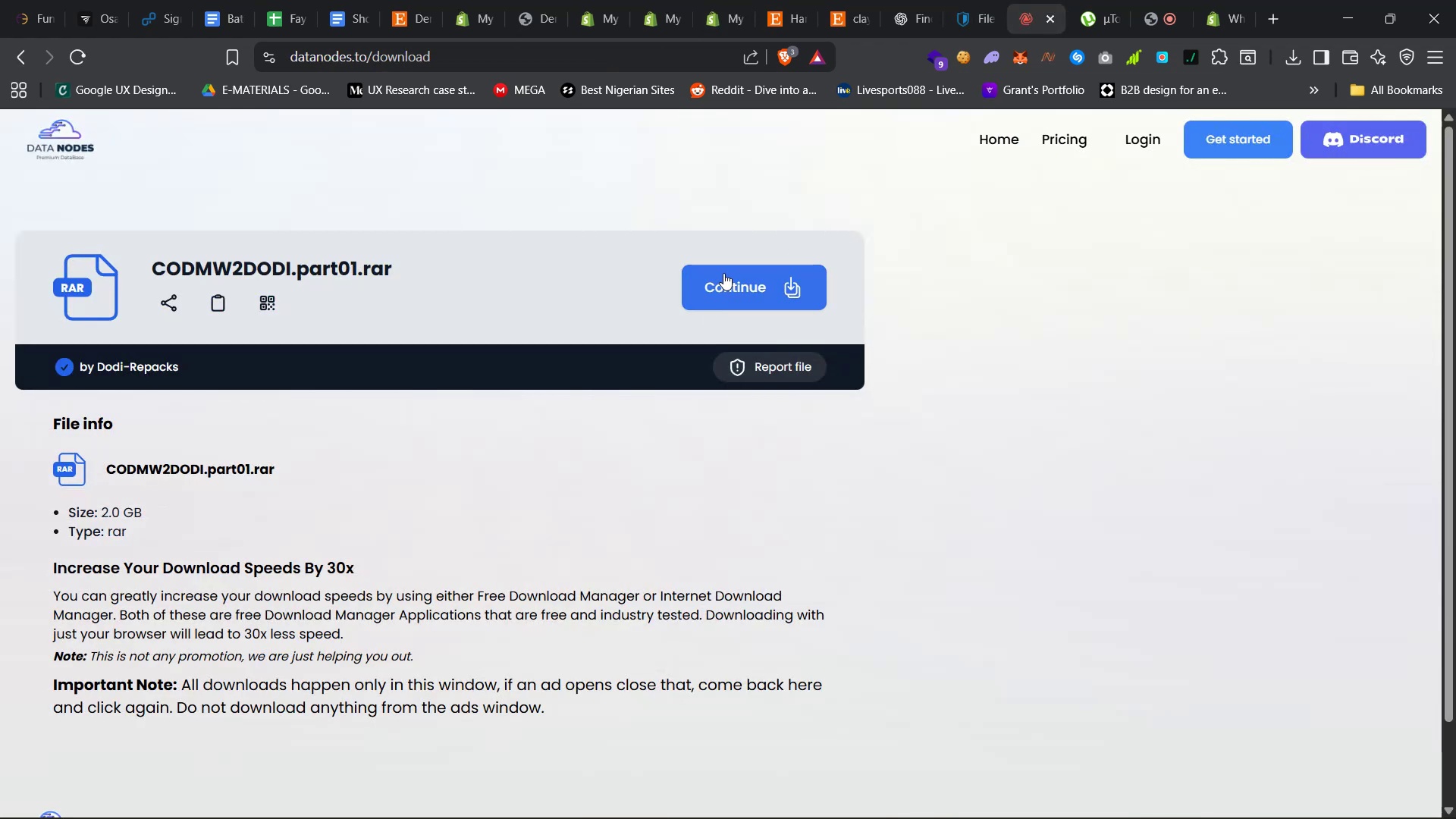 
left_click([706, 502])
 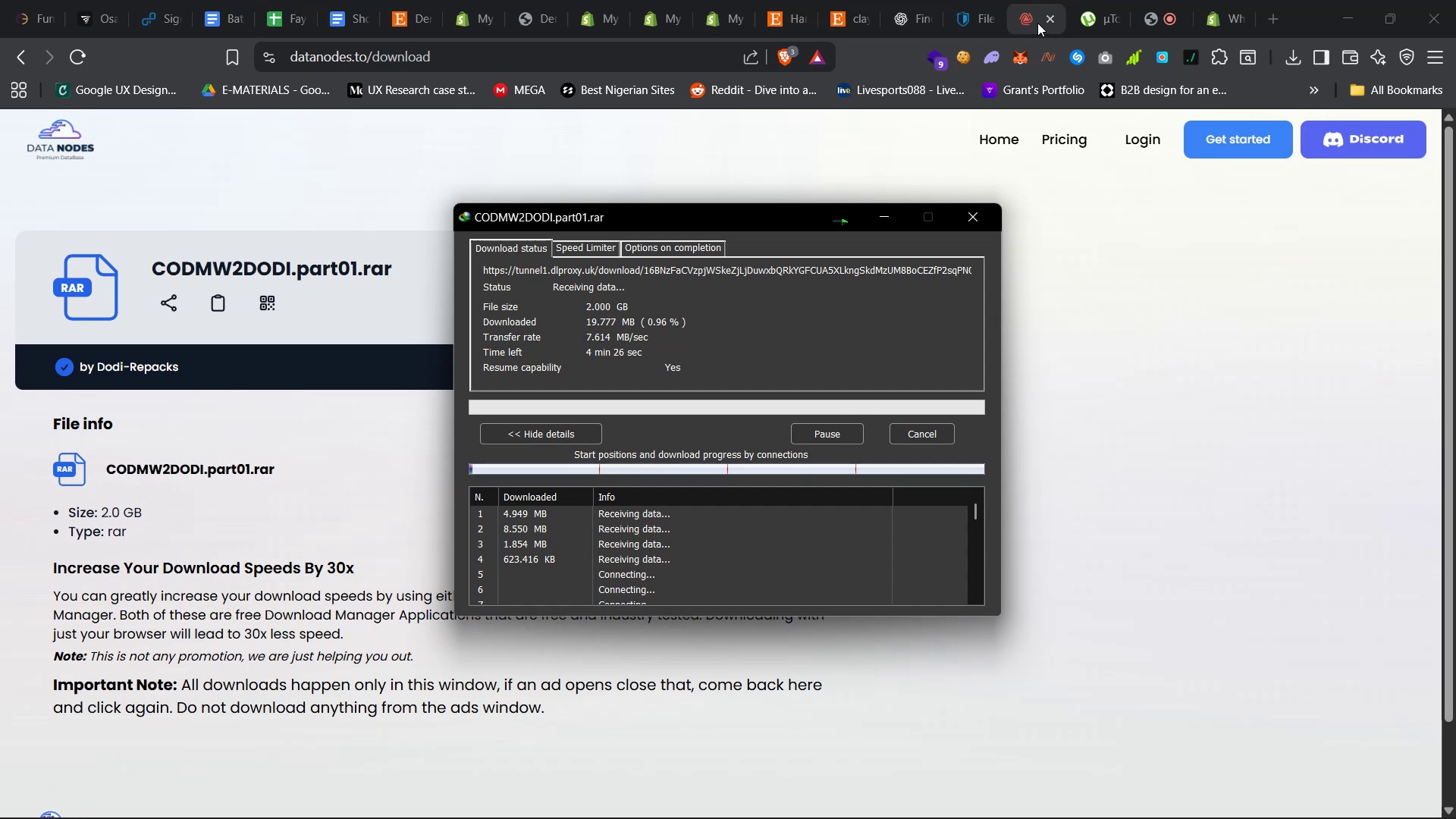 
left_click([1044, 19])
 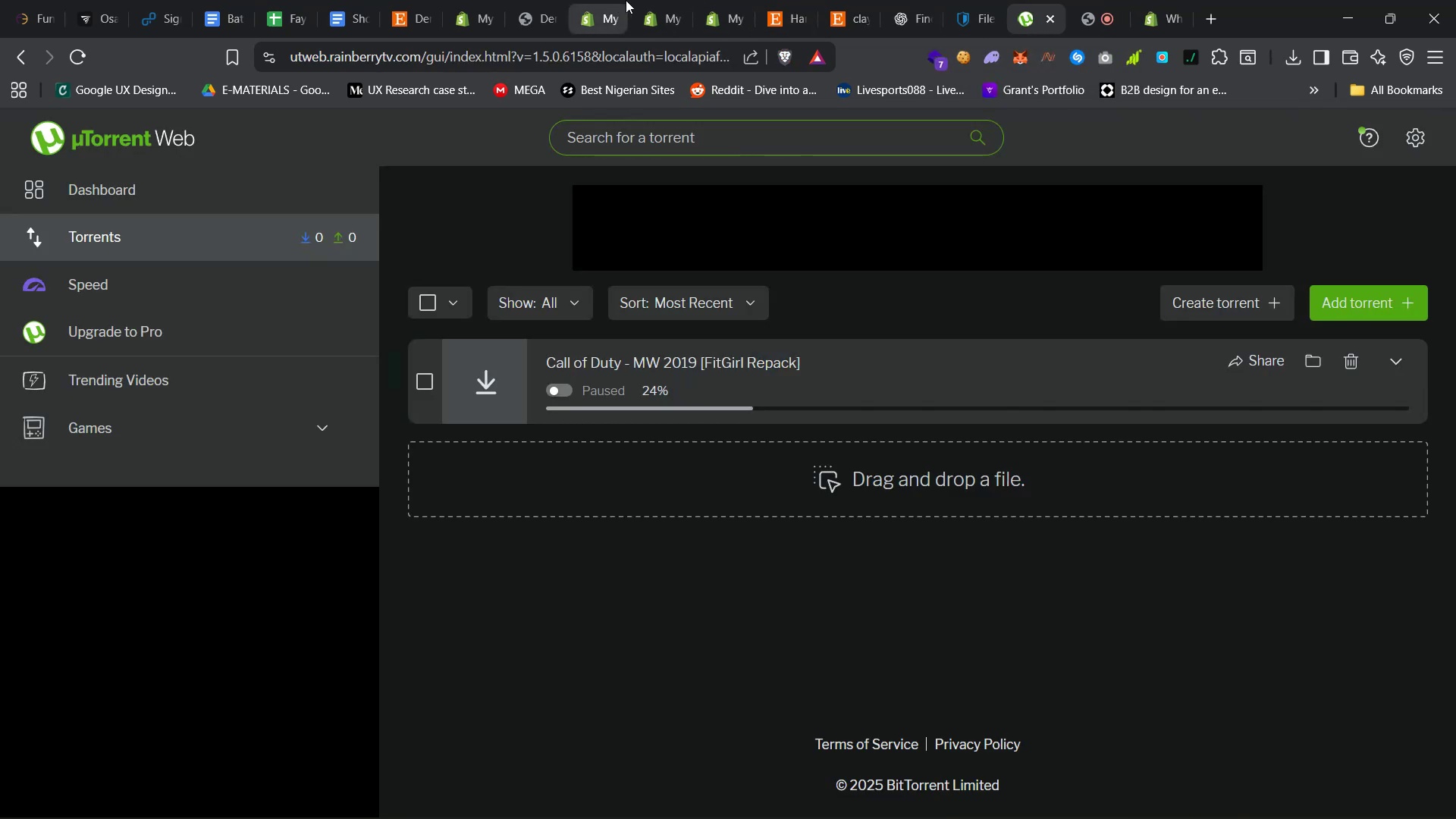 
left_click([645, 0])
 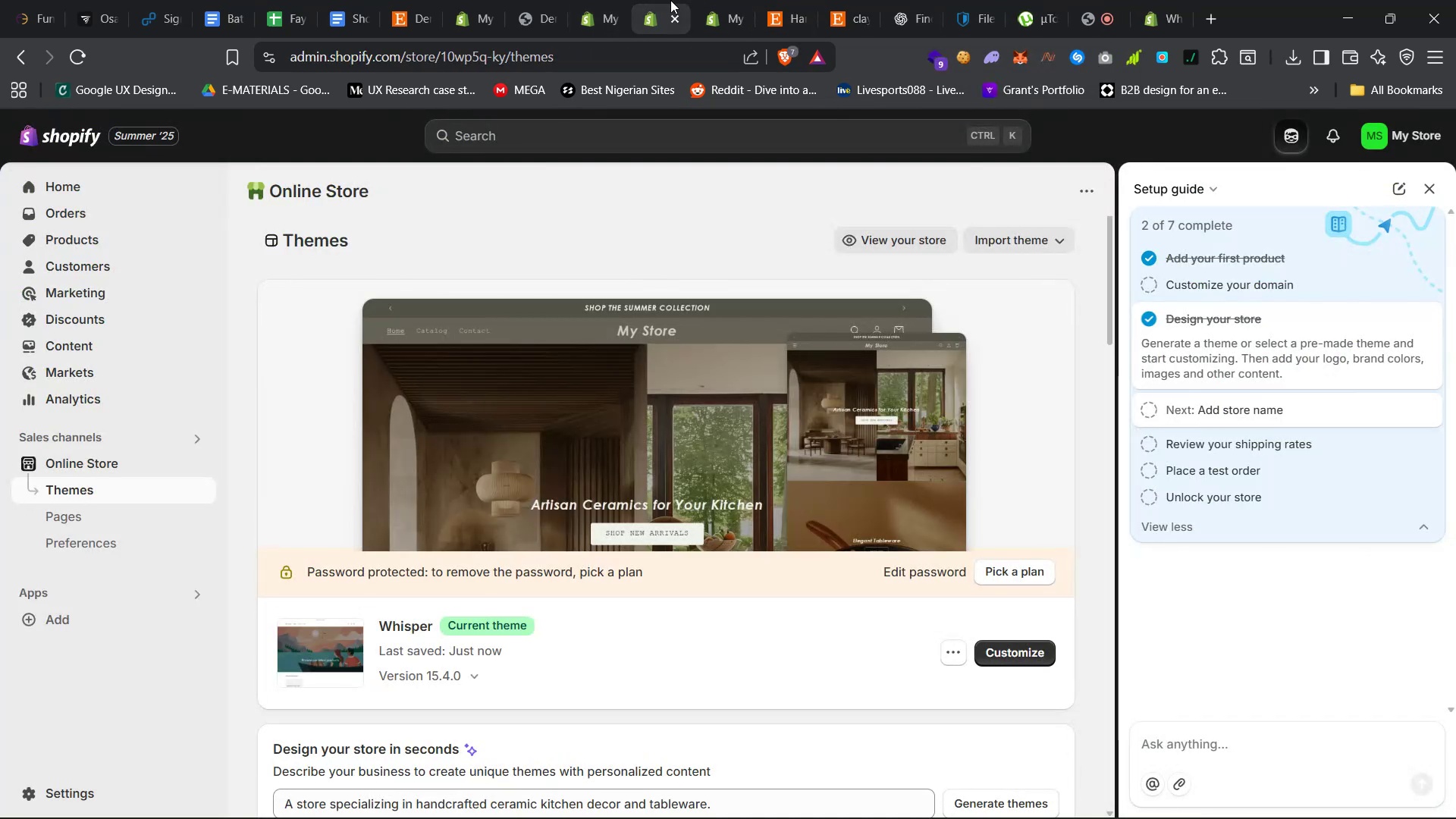 
left_click([723, 0])
 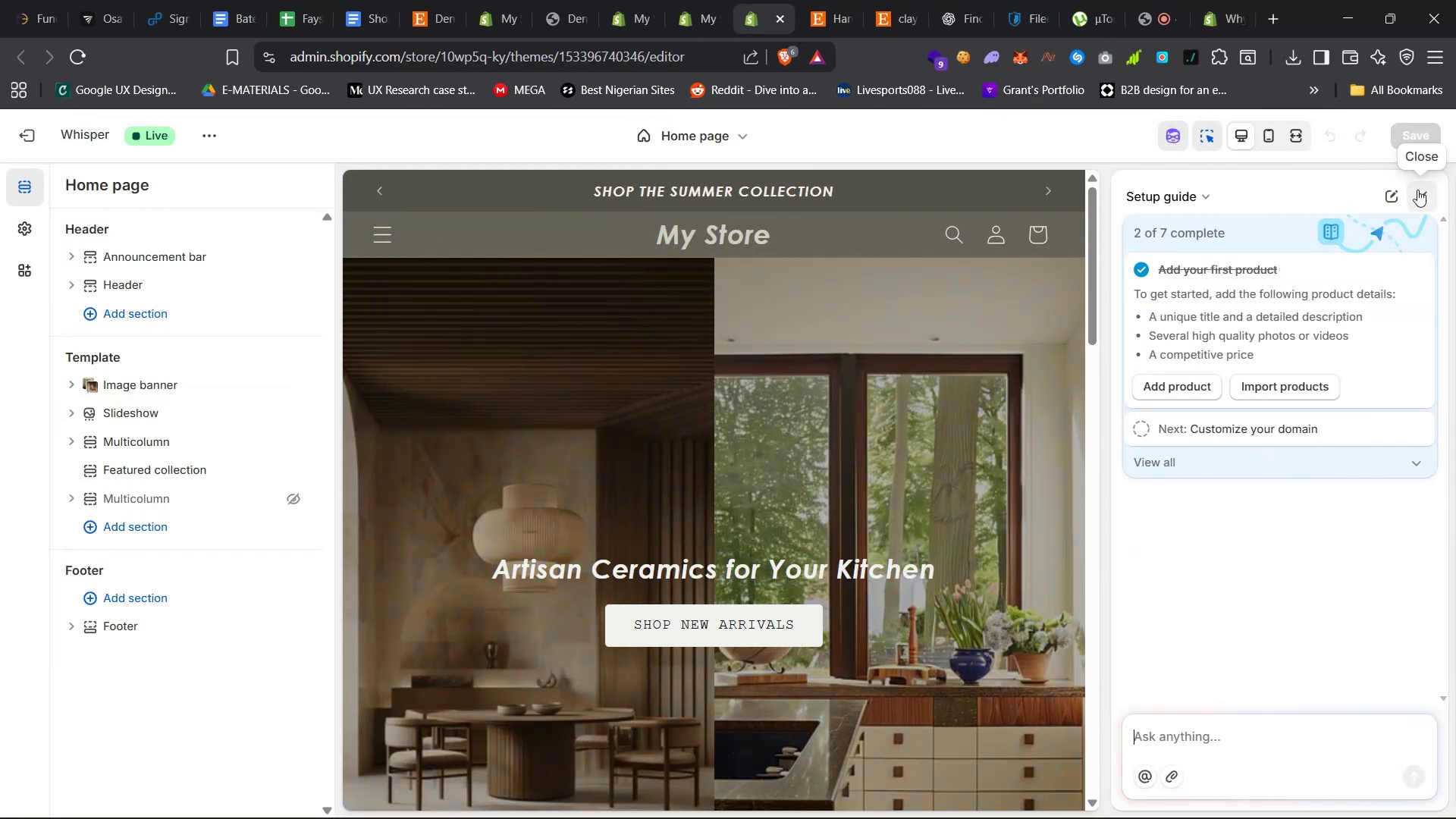 
left_click([1417, 190])
 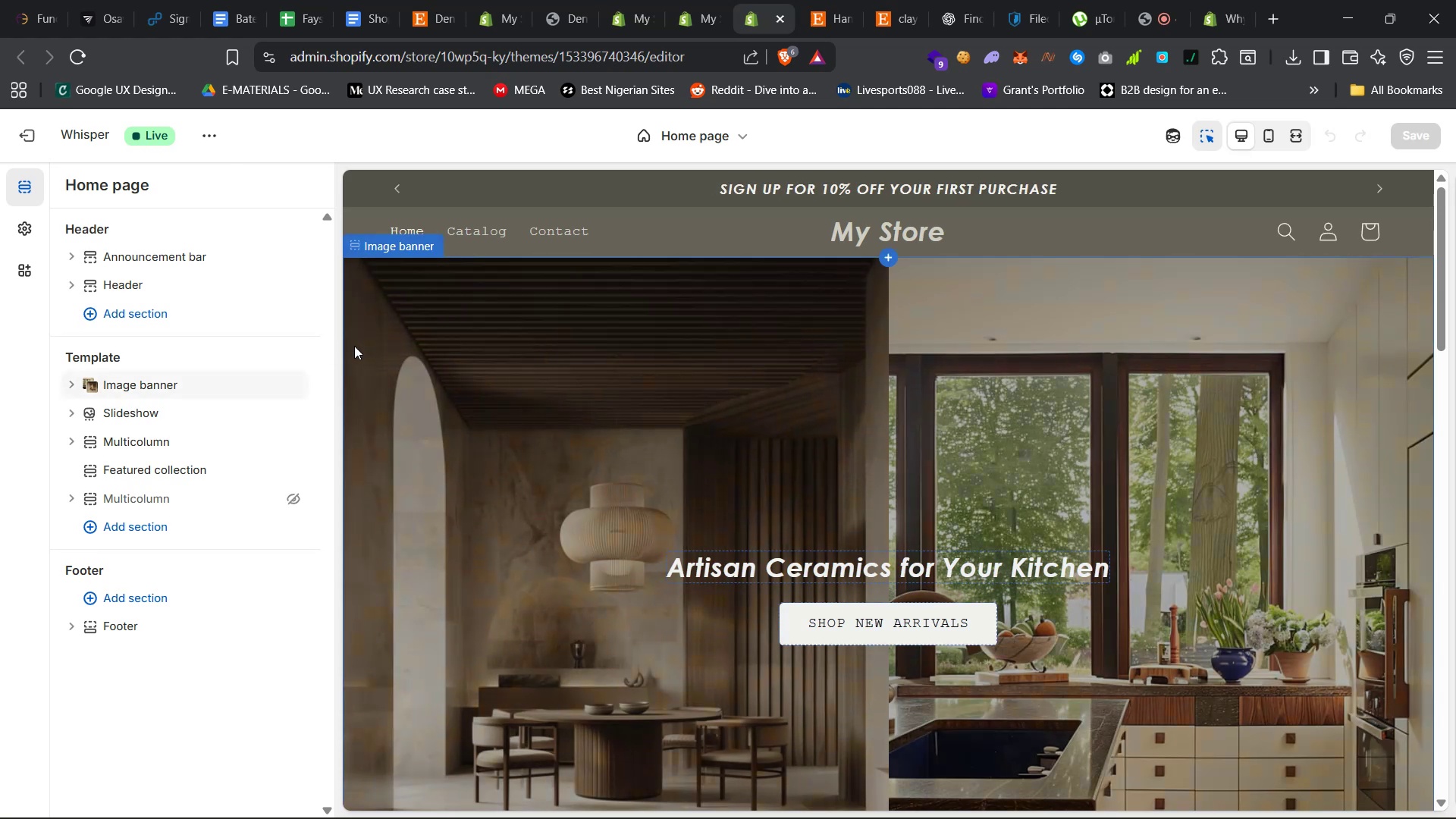 
wait(5.91)
 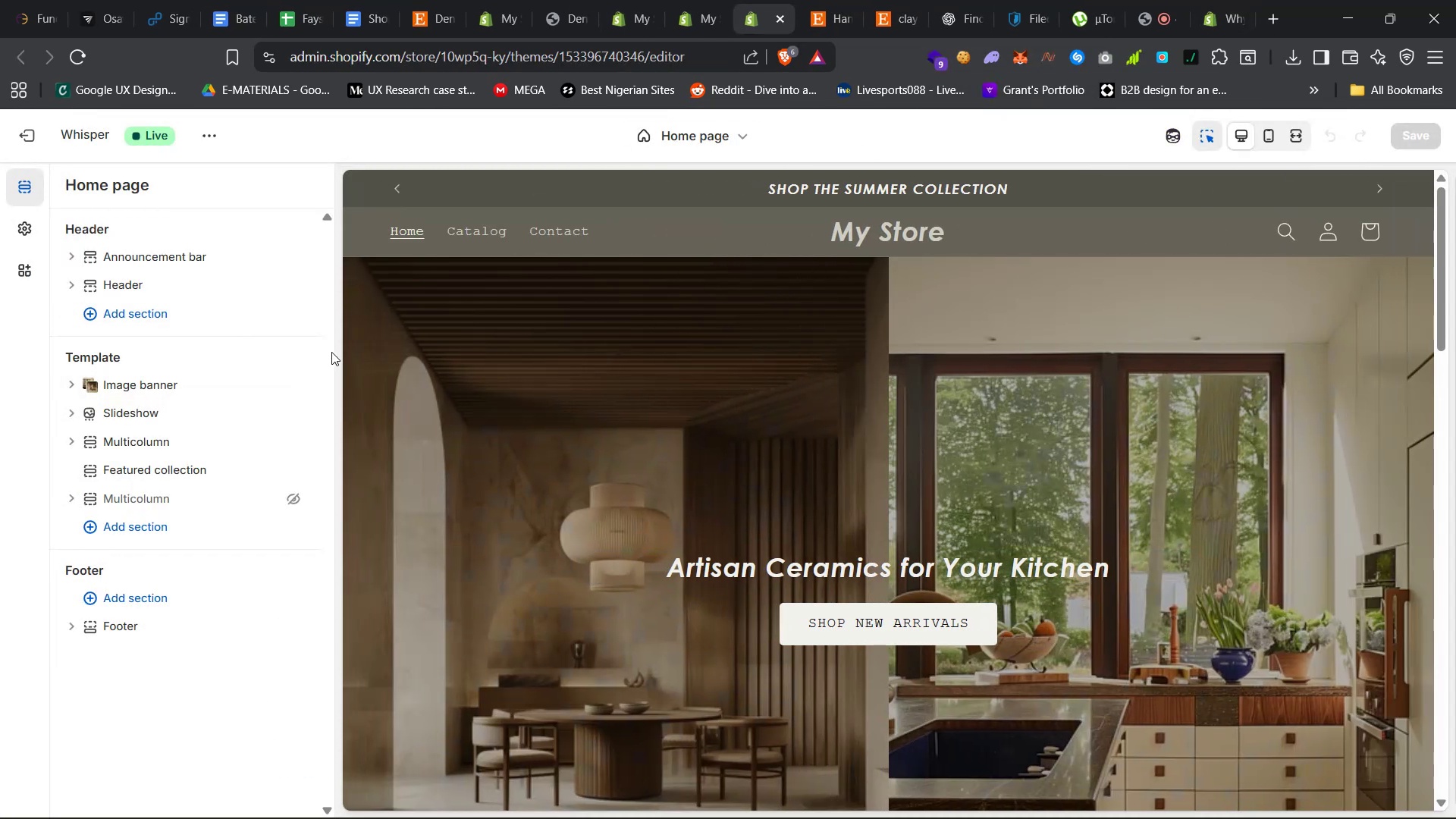 
scroll: coordinate [880, 481], scroll_direction: down, amount: 9.0
 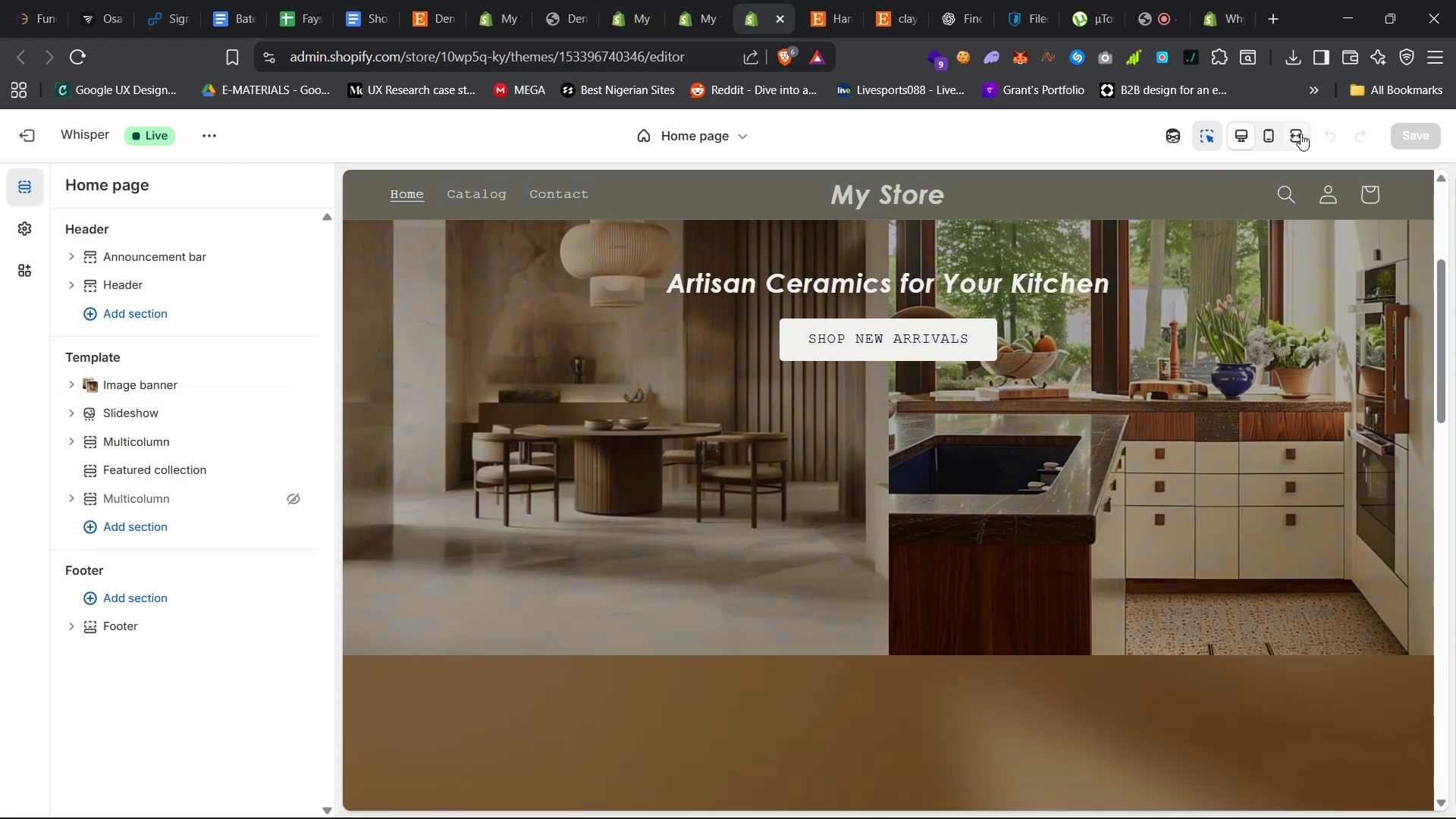 
left_click([1296, 140])
 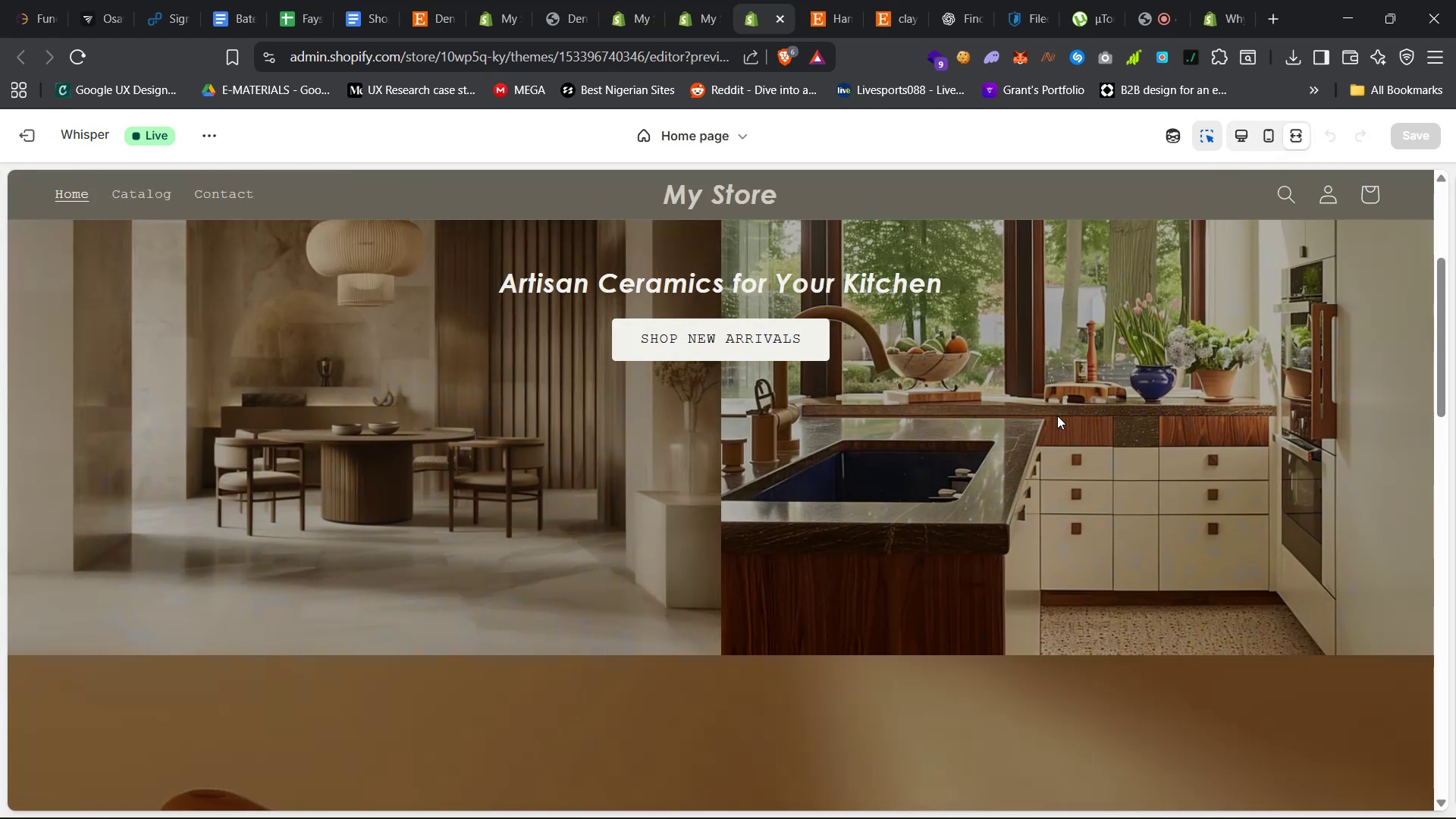 
scroll: coordinate [920, 510], scroll_direction: up, amount: 42.0
 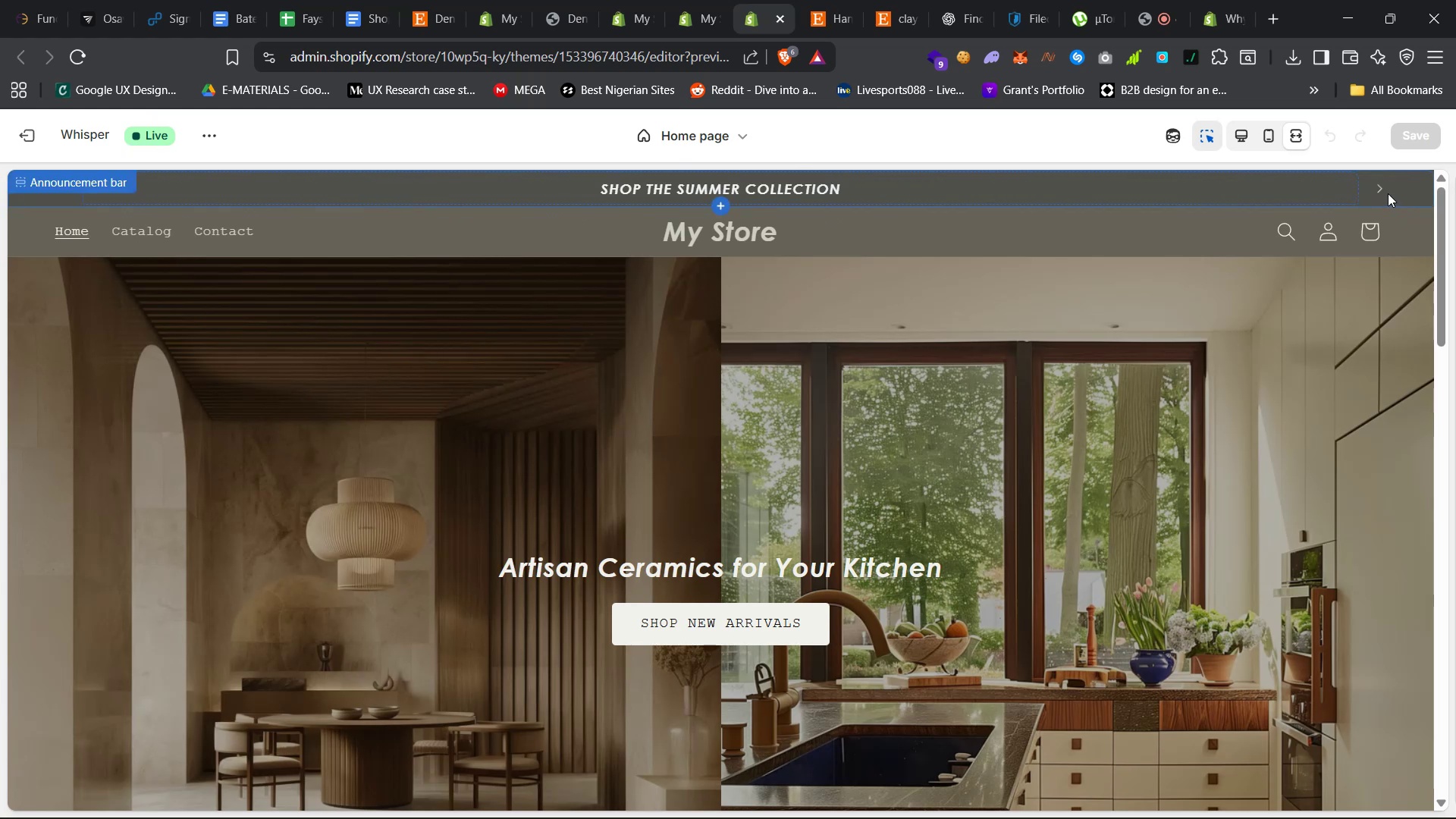 
left_click([1385, 190])
 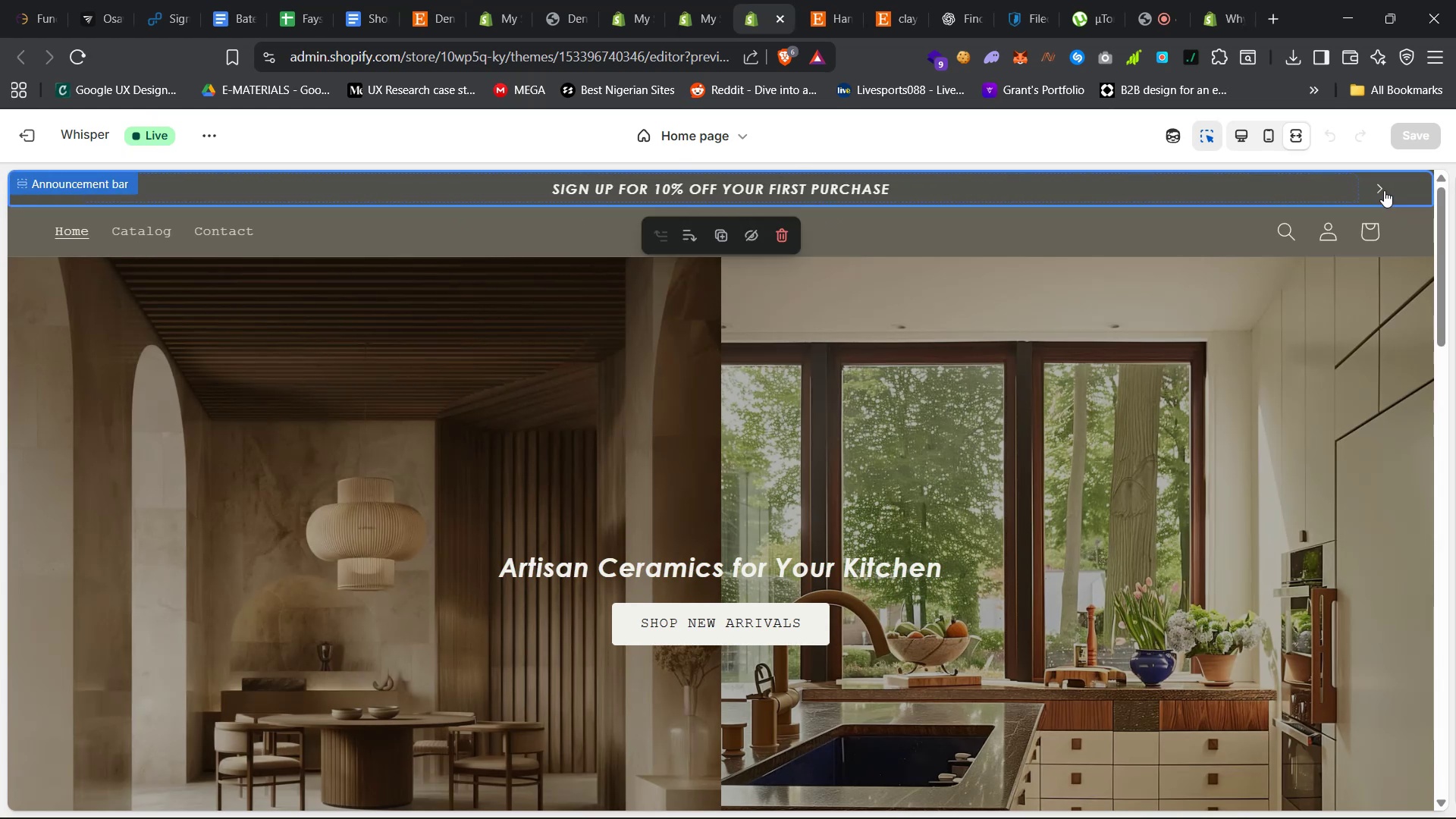 
left_click([1384, 190])
 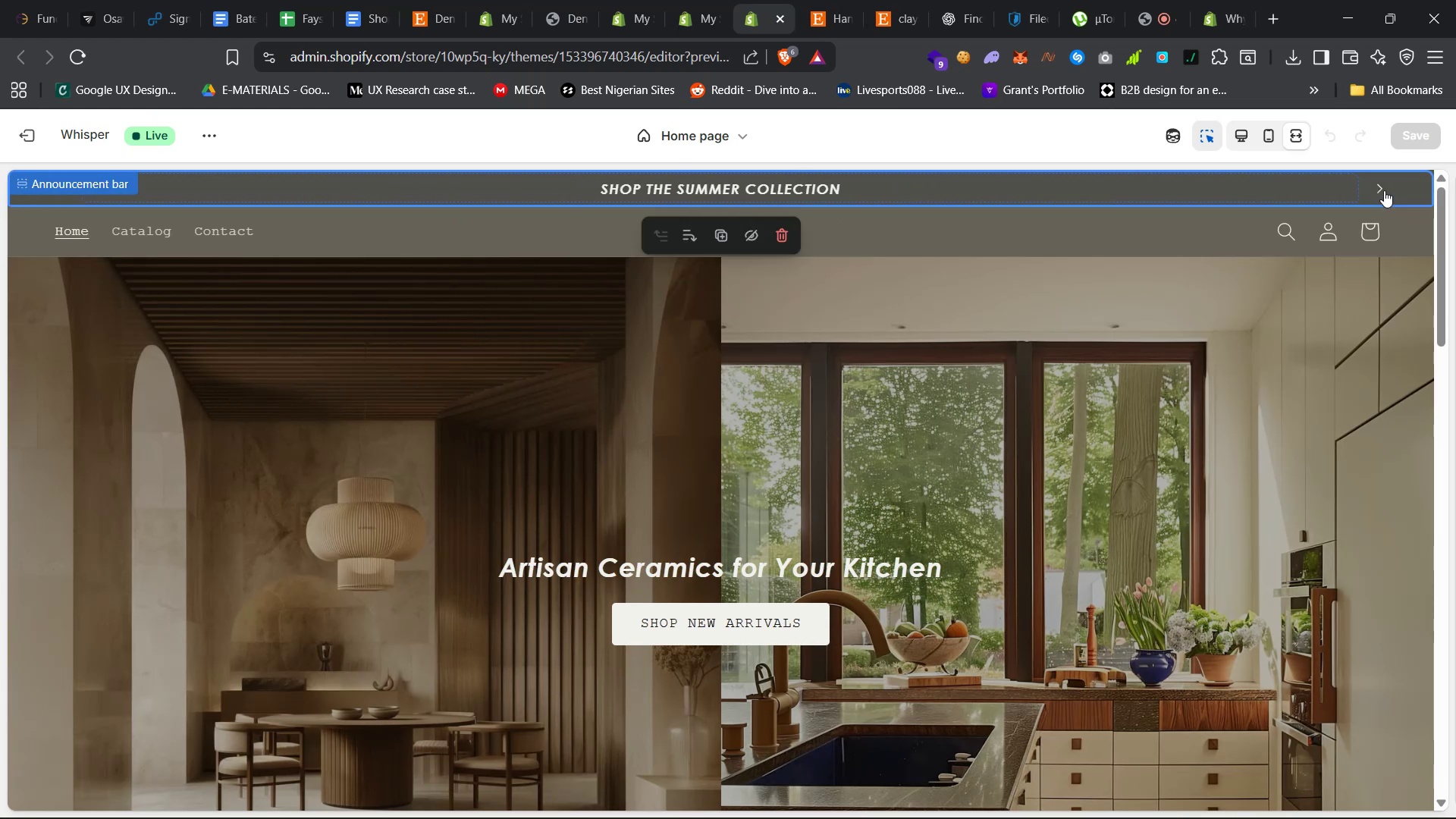 
left_click([1384, 190])
 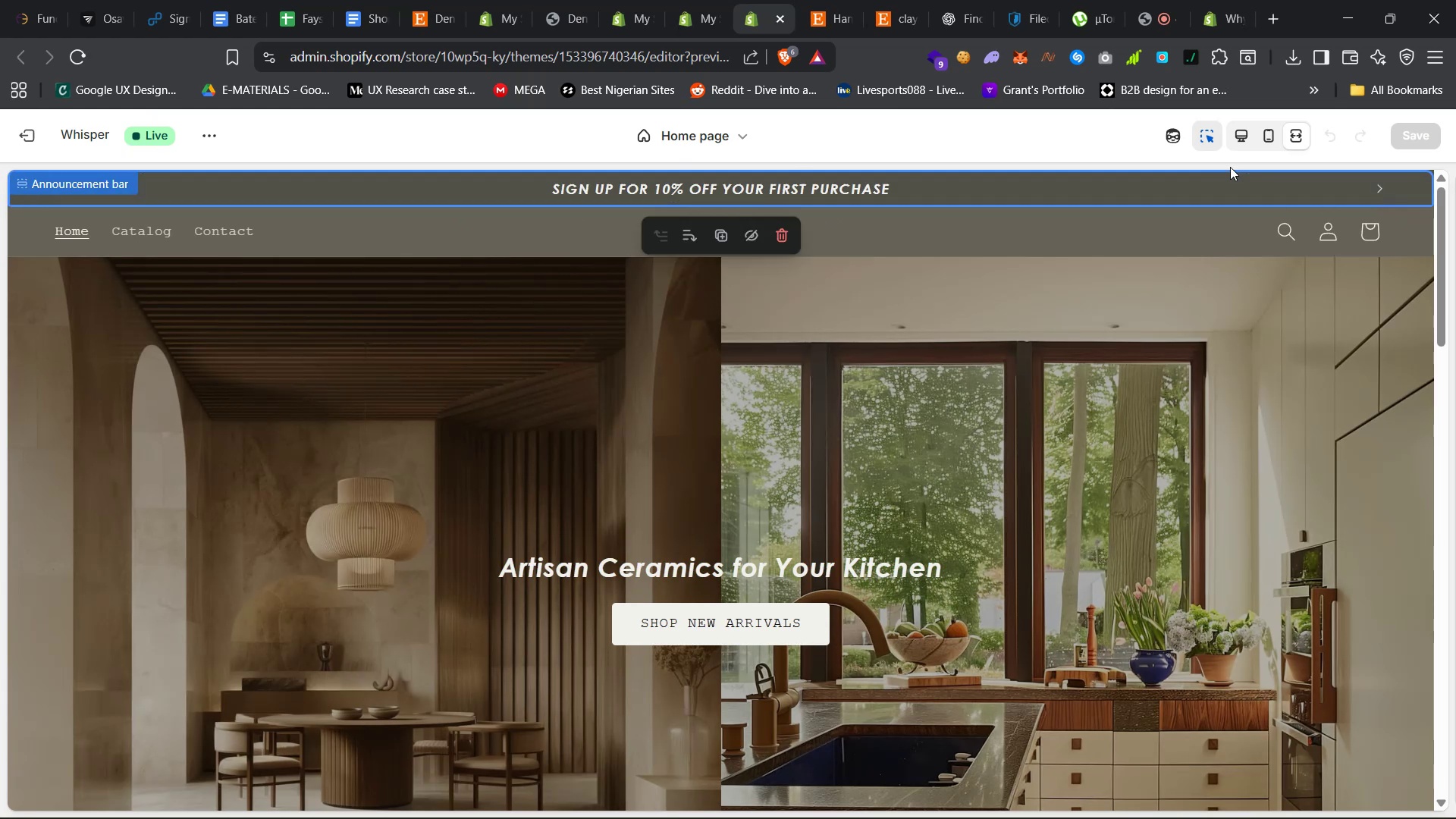 
left_click([1235, 130])
 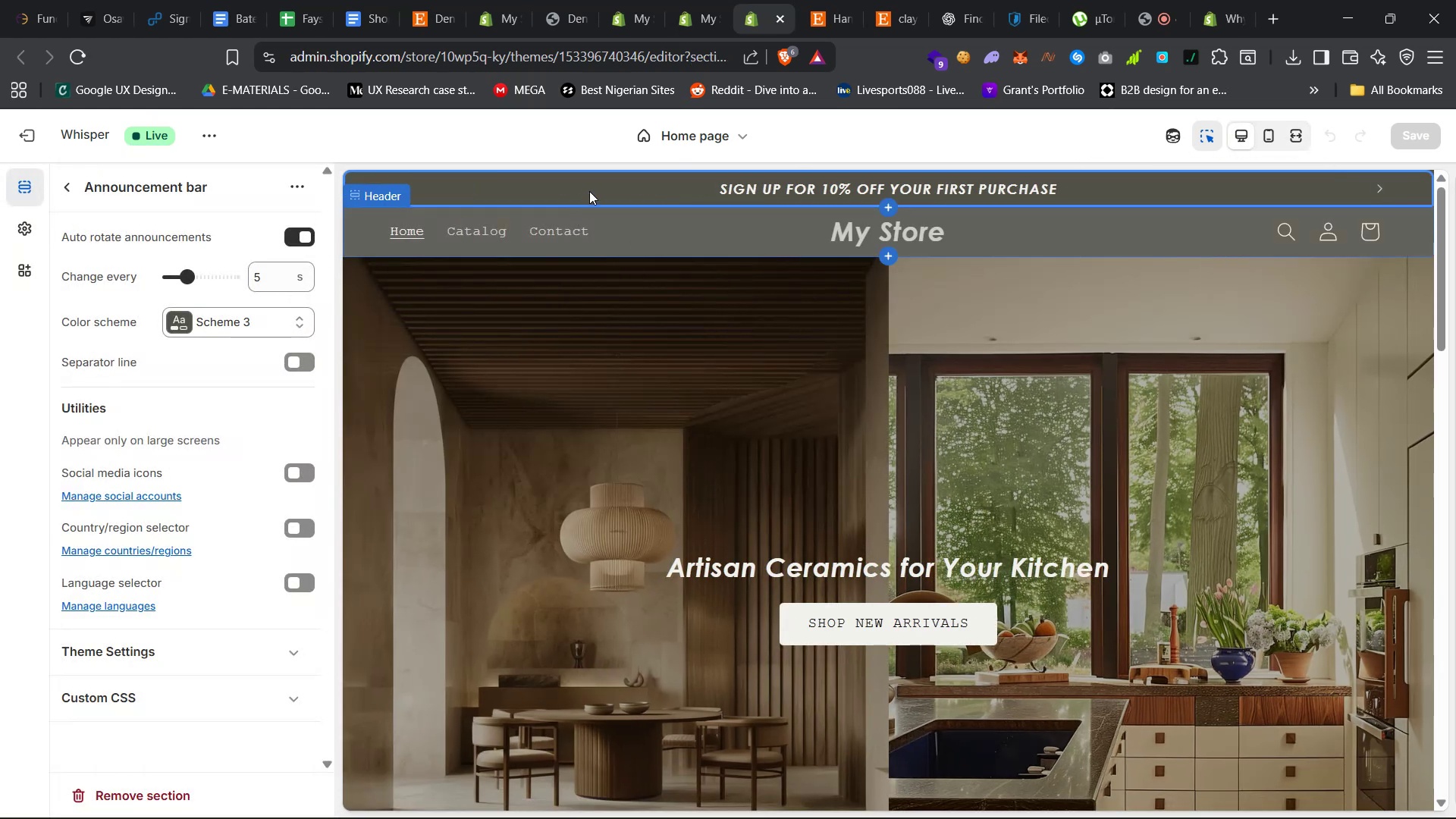 
left_click([591, 190])
 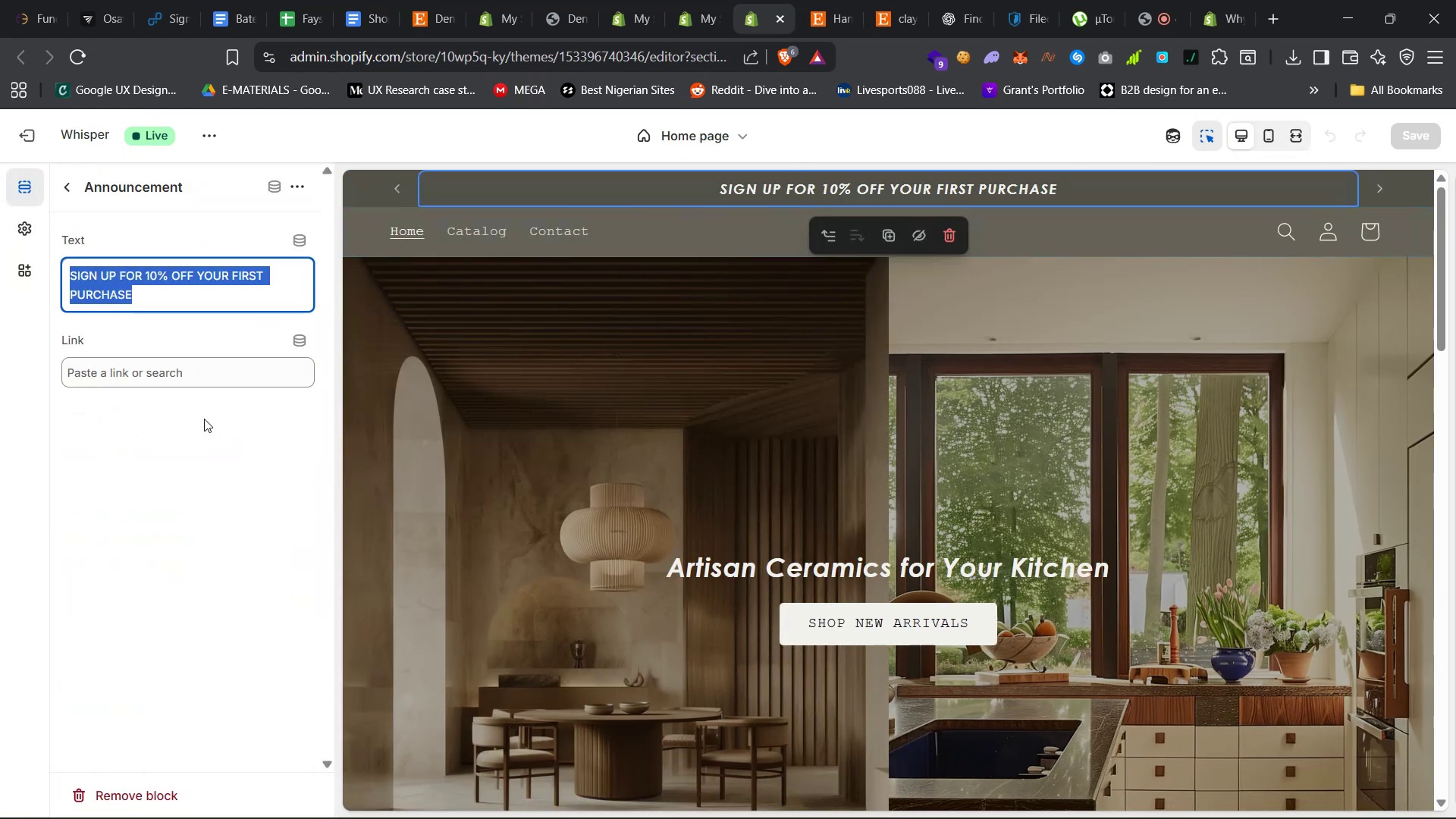 
left_click([196, 430])
 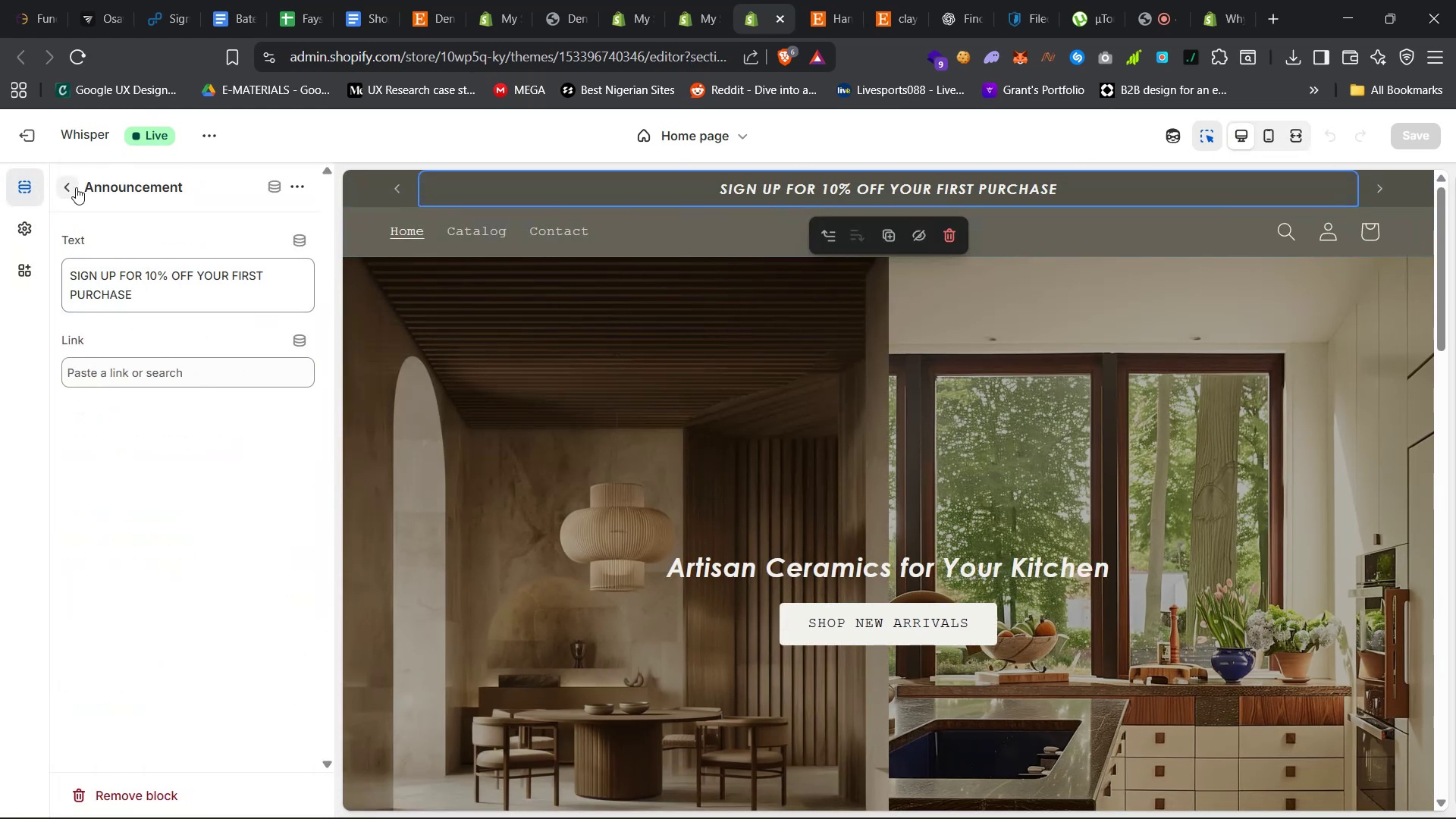 
left_click([76, 187])
 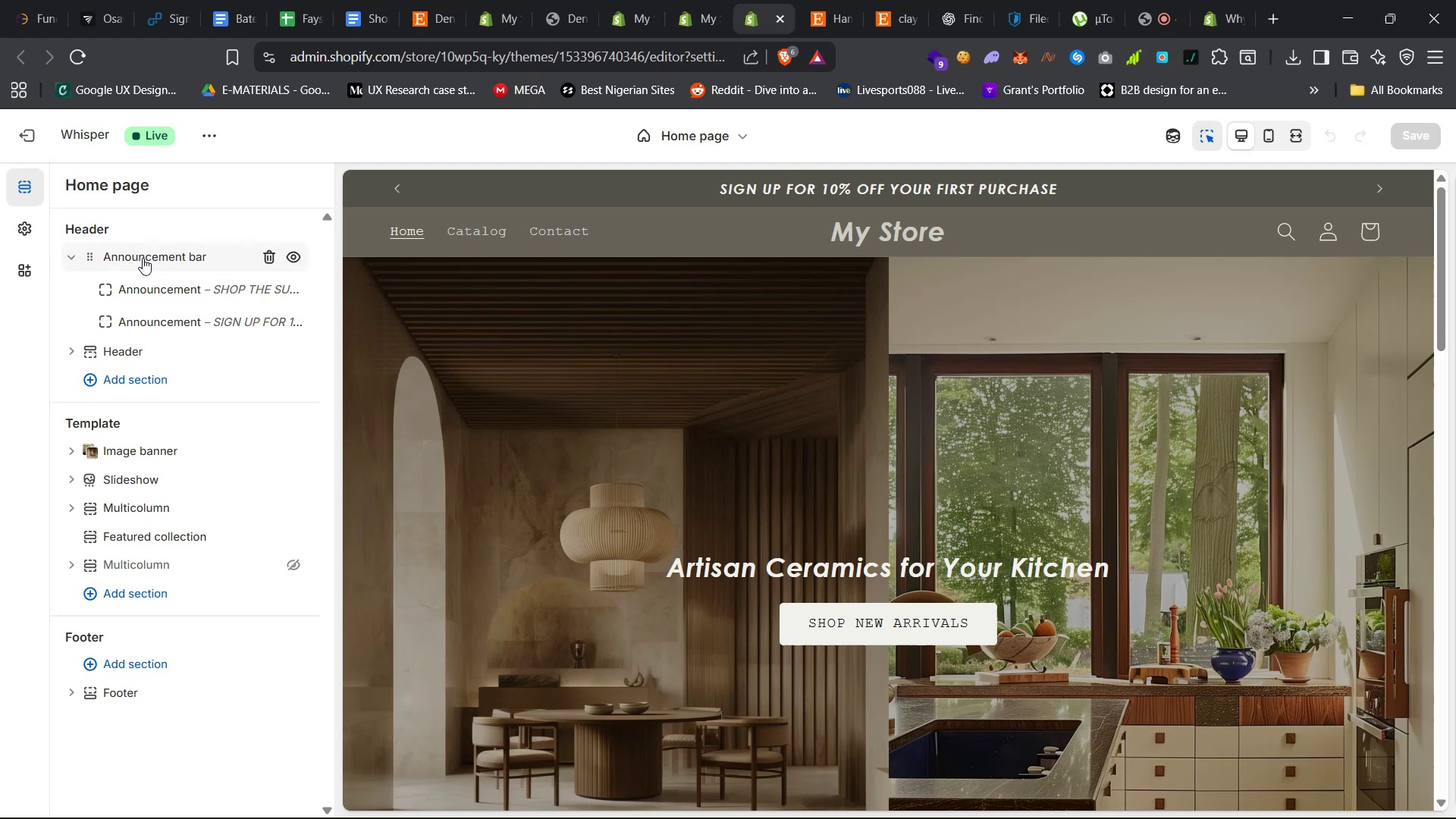 
left_click([143, 256])
 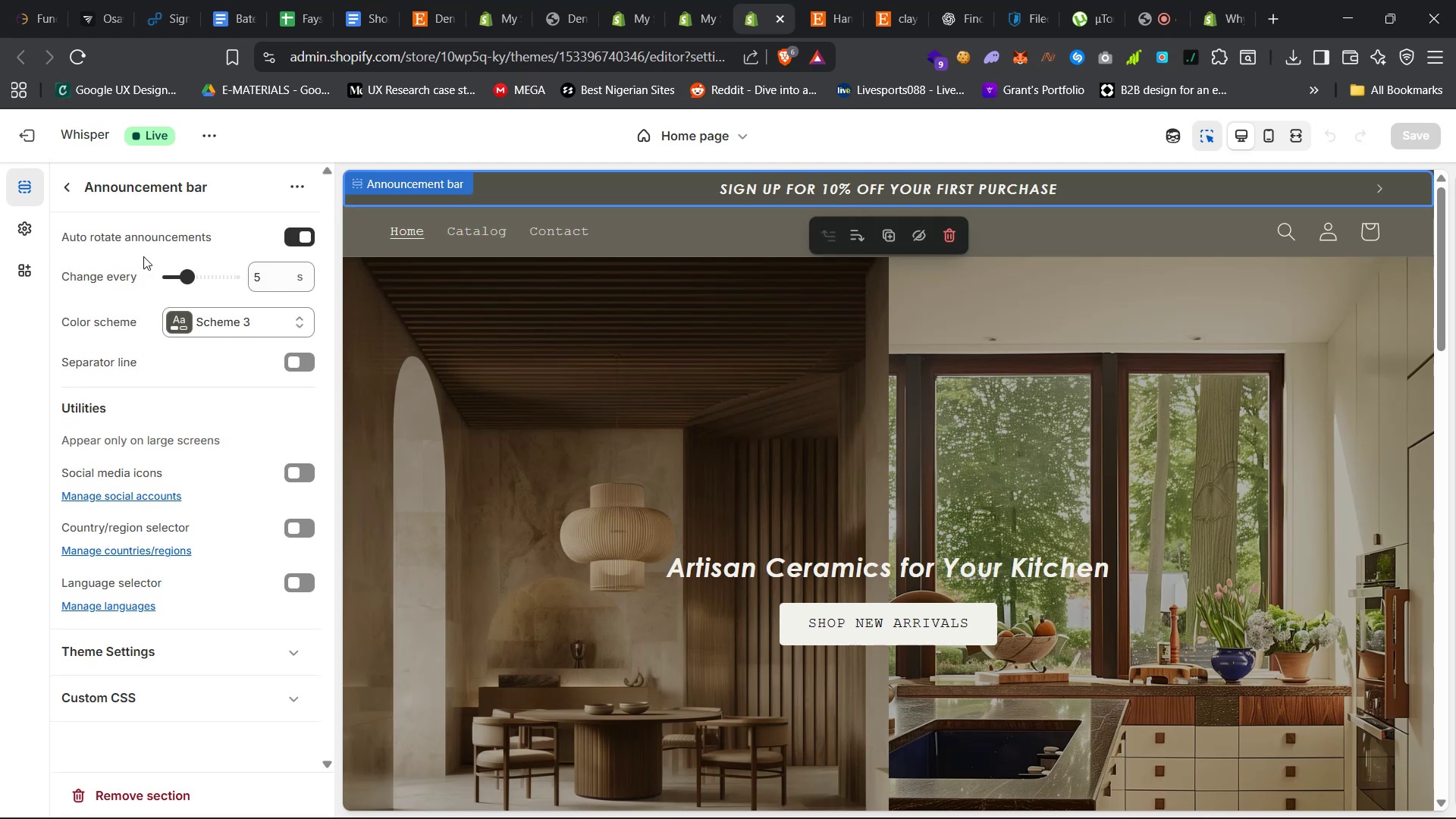 
wait(8.96)
 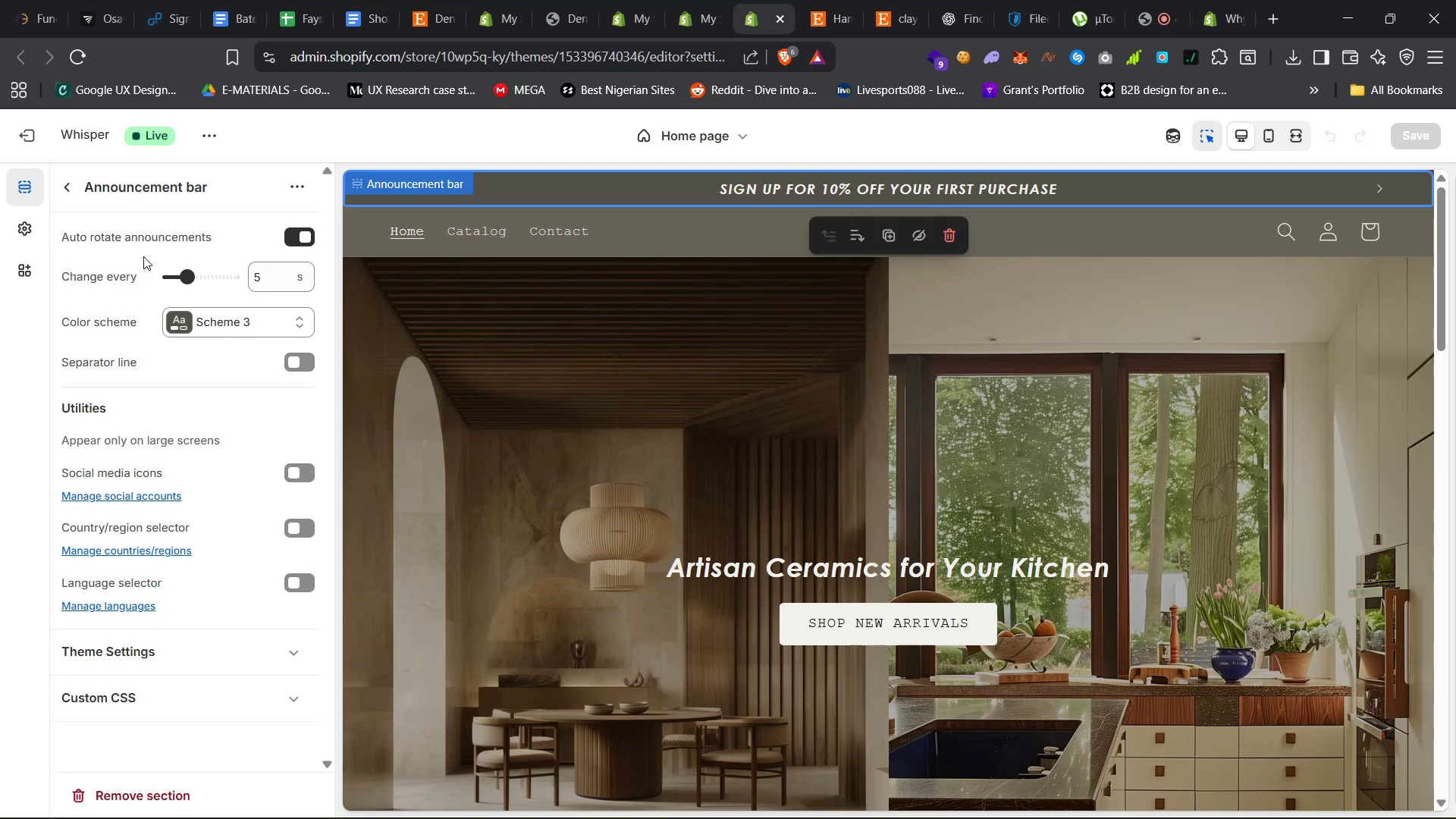 
left_click([884, 3])
 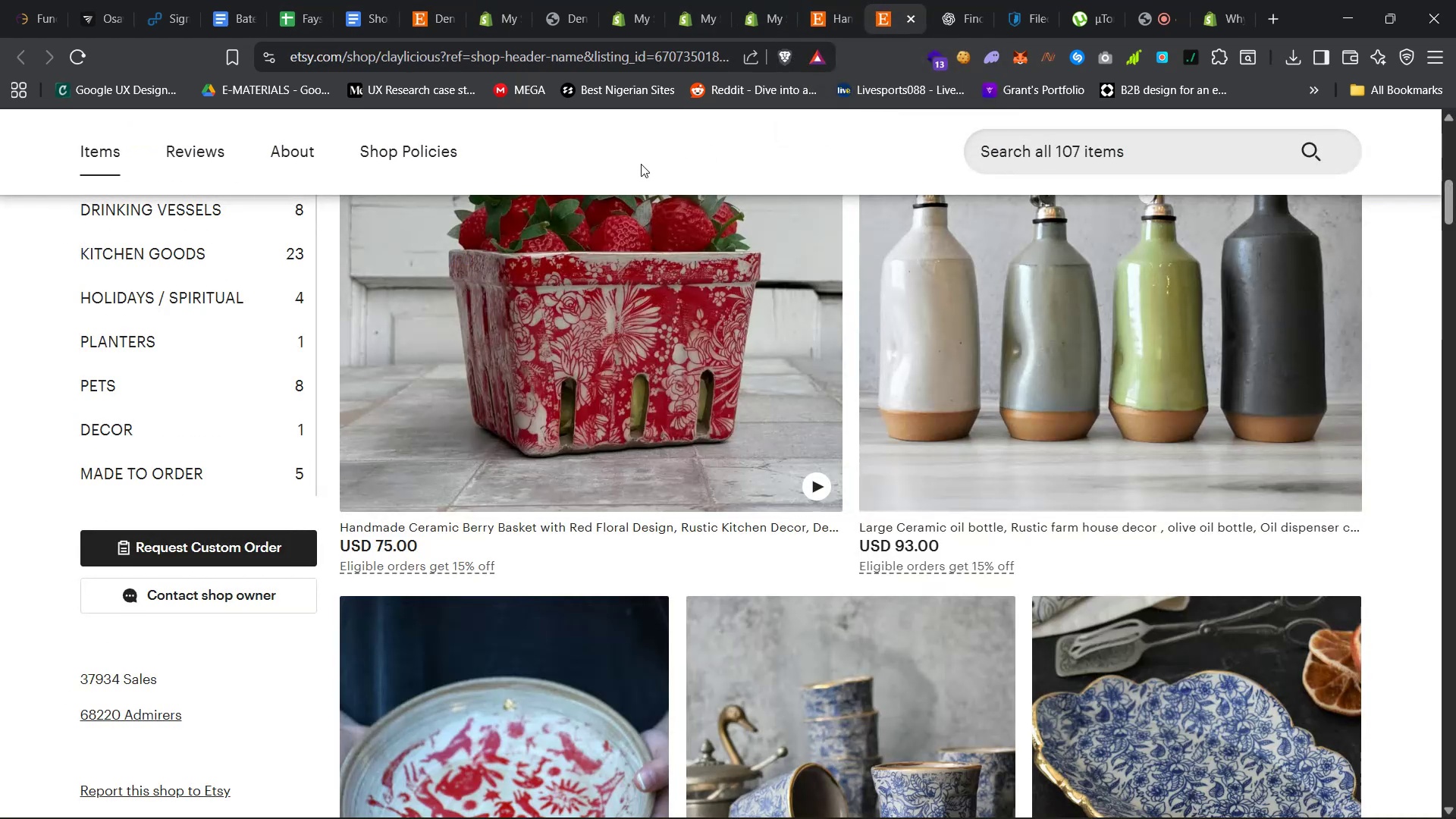 
scroll: coordinate [563, 410], scroll_direction: up, amount: 59.0
 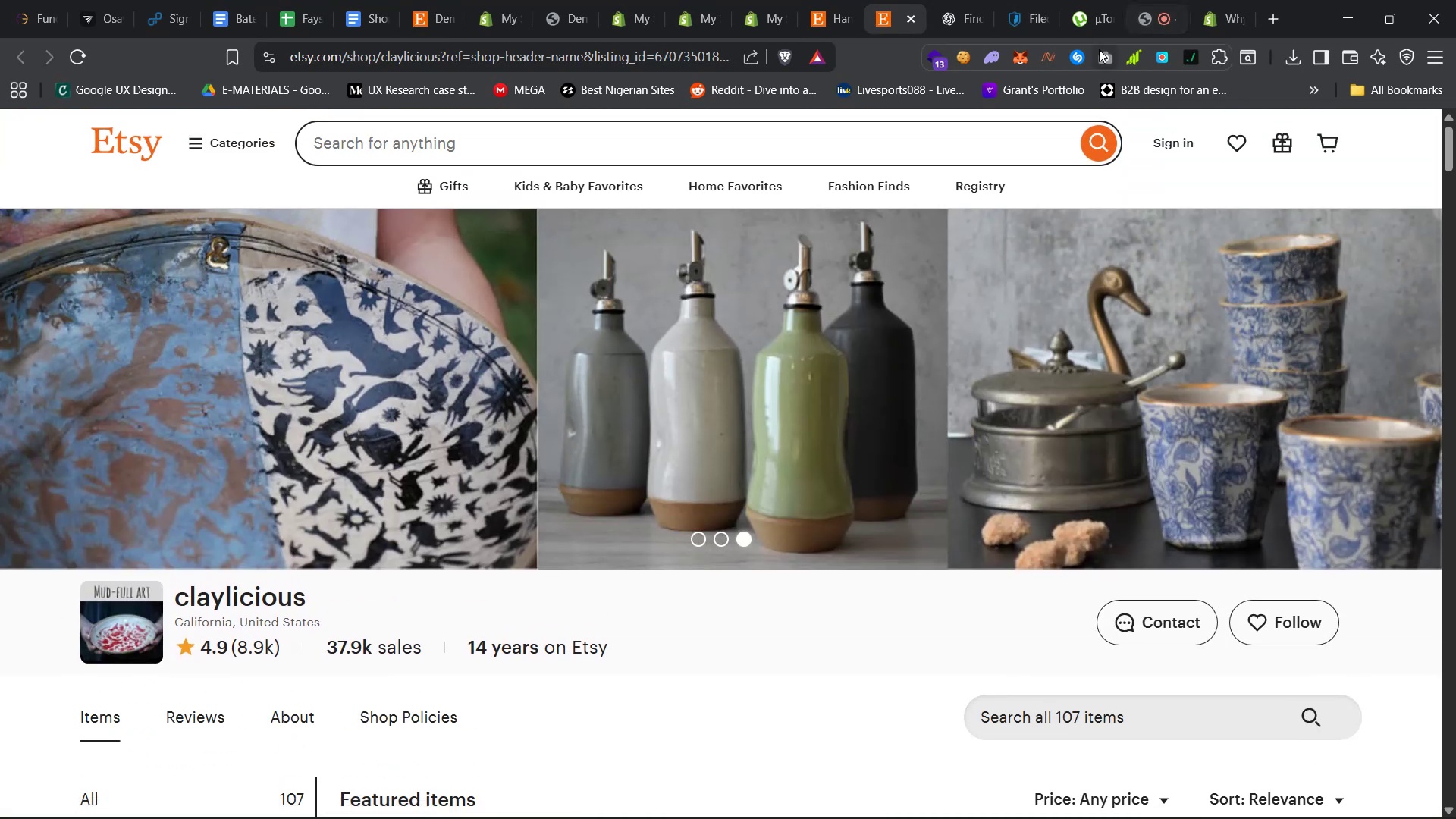 
left_click([1103, 57])
 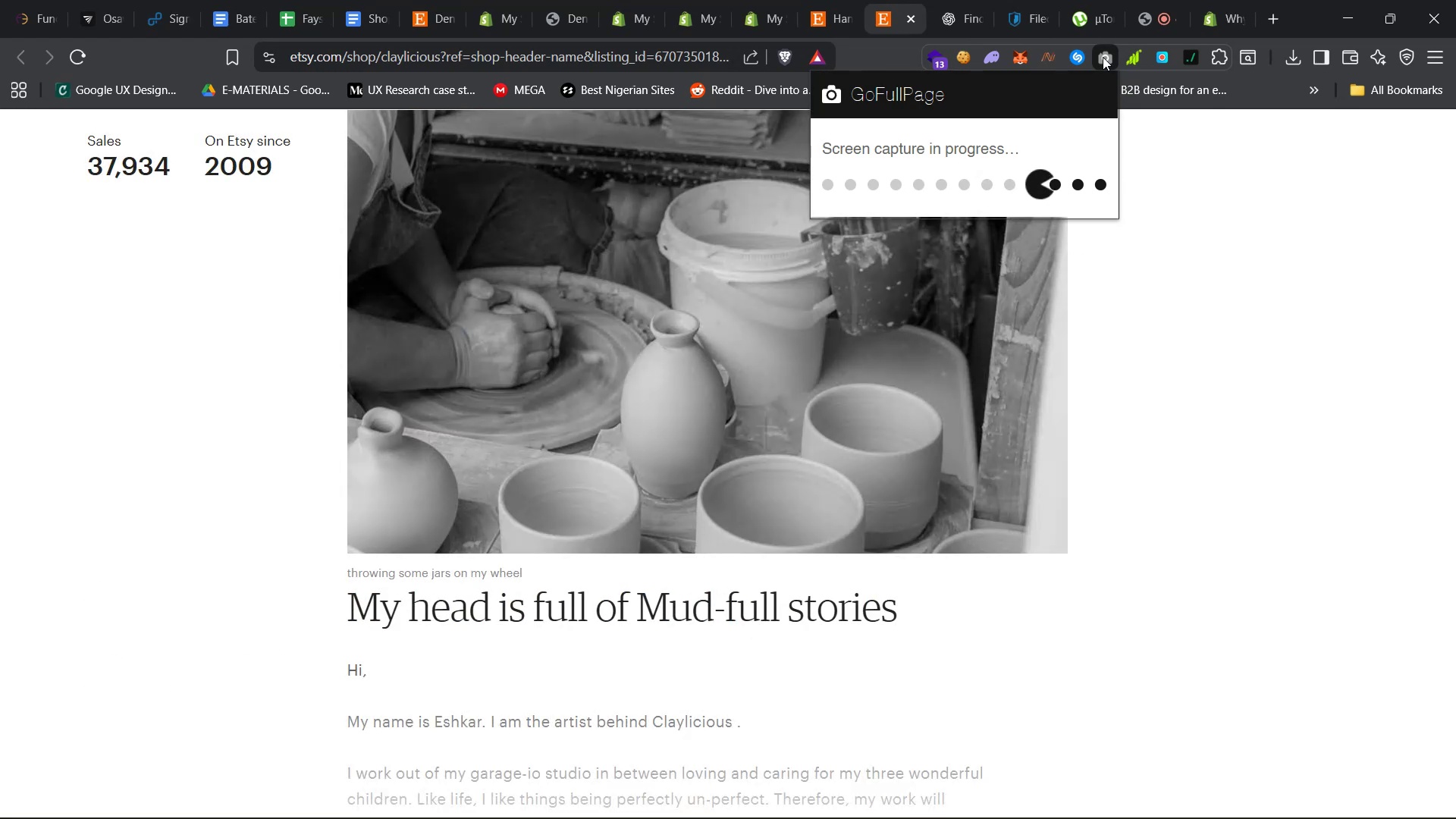 
wait(13.94)
 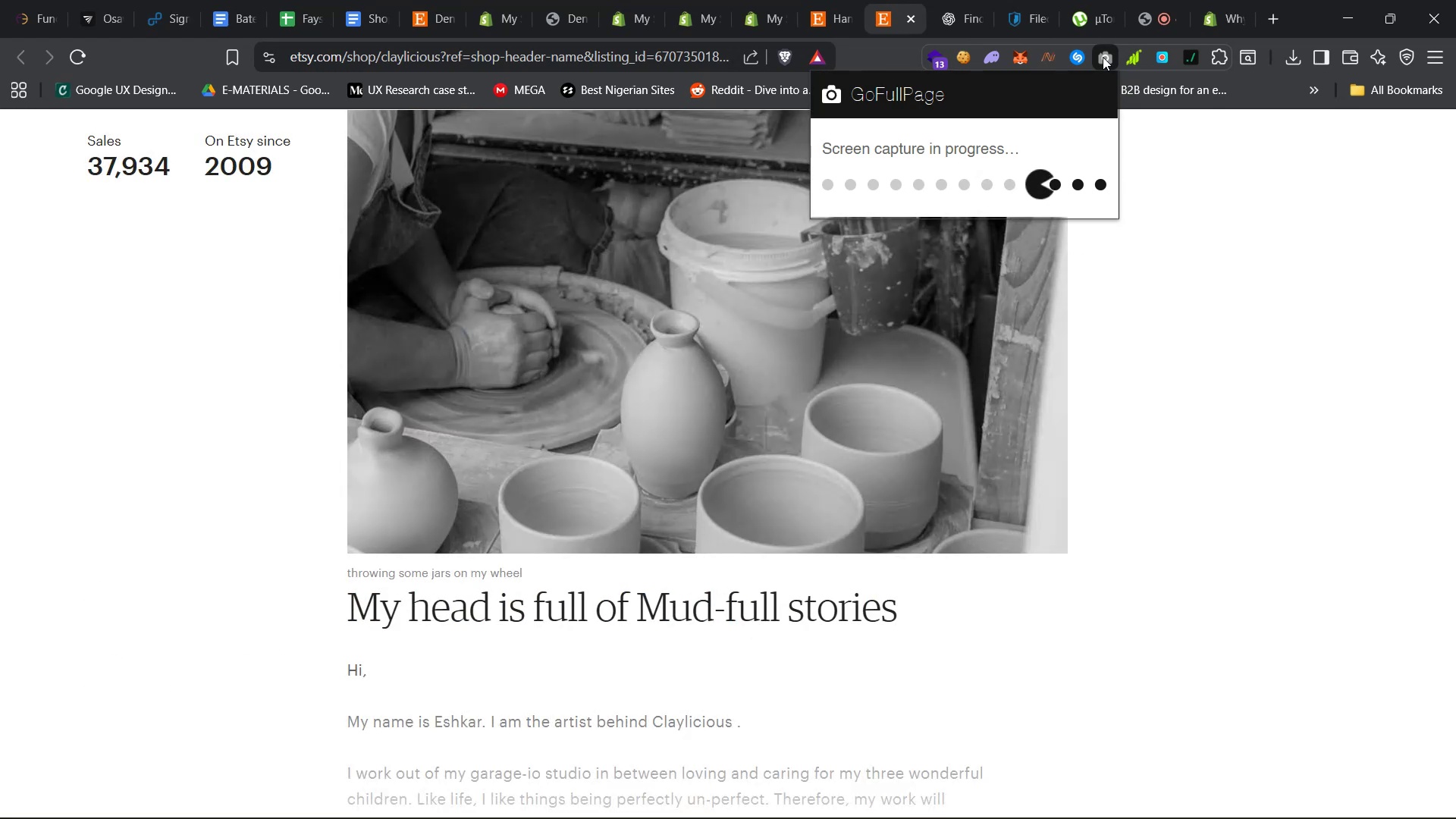 
left_click([1260, 136])
 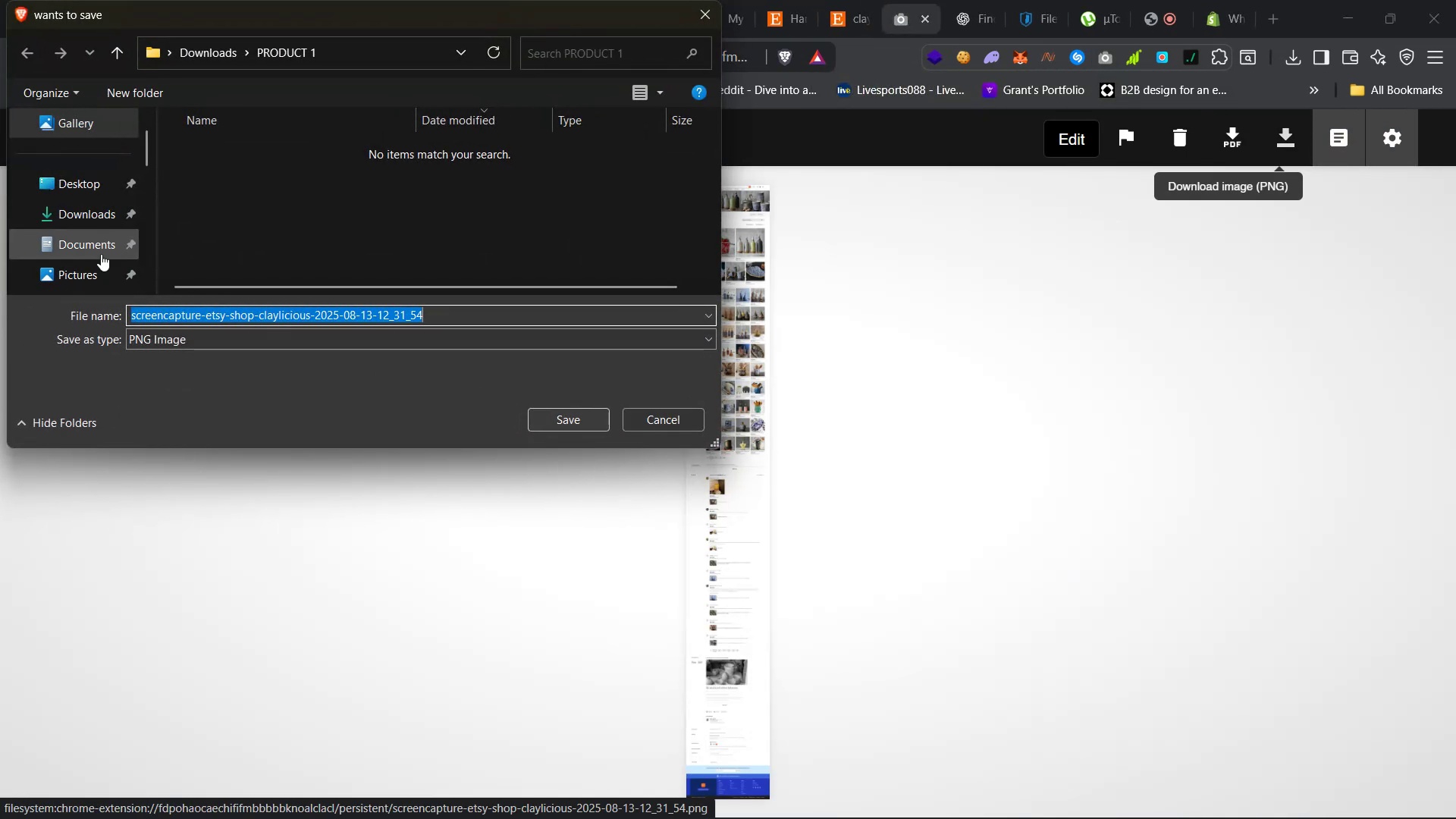 
left_click([64, 210])
 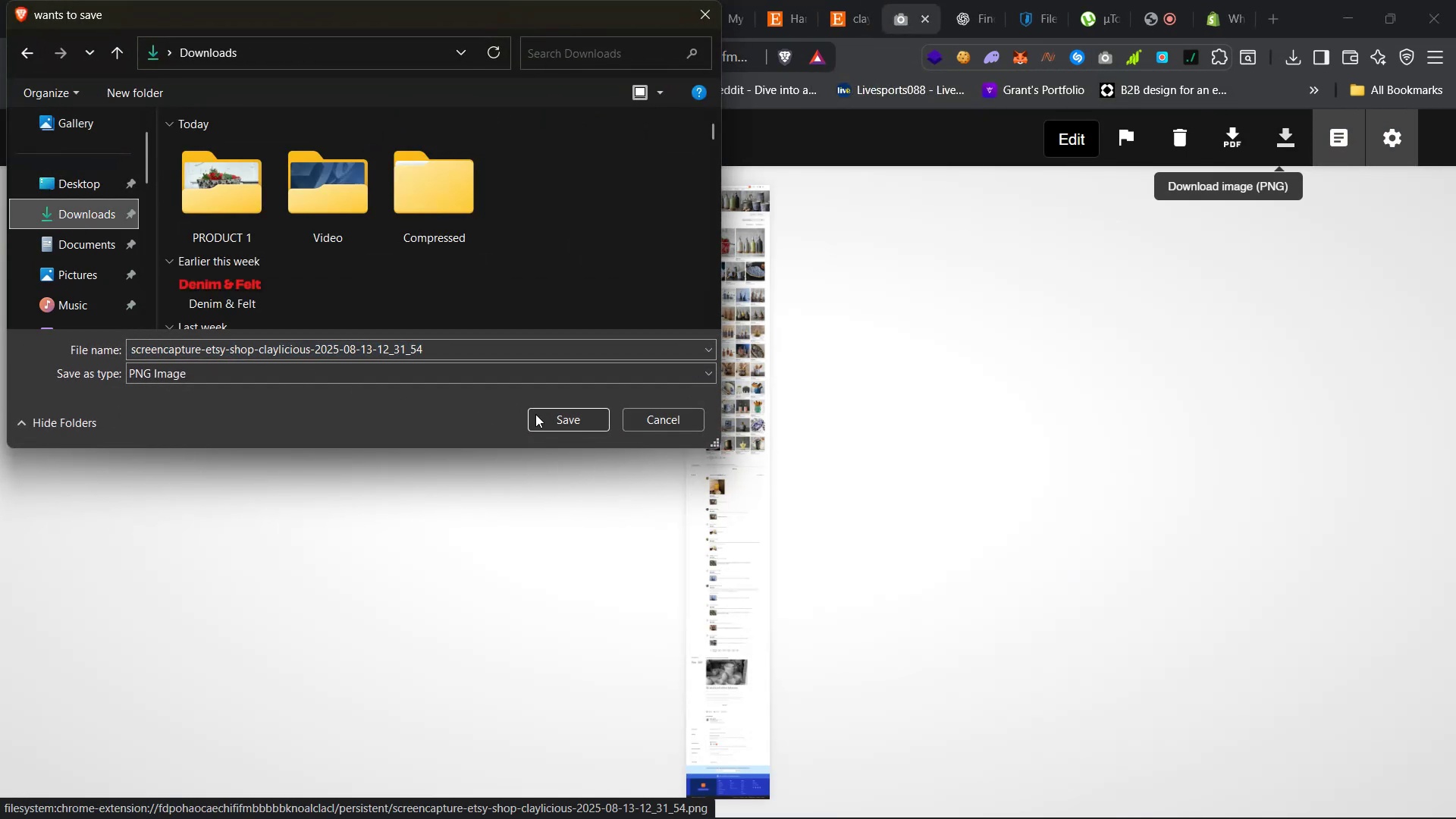 
left_click([555, 414])
 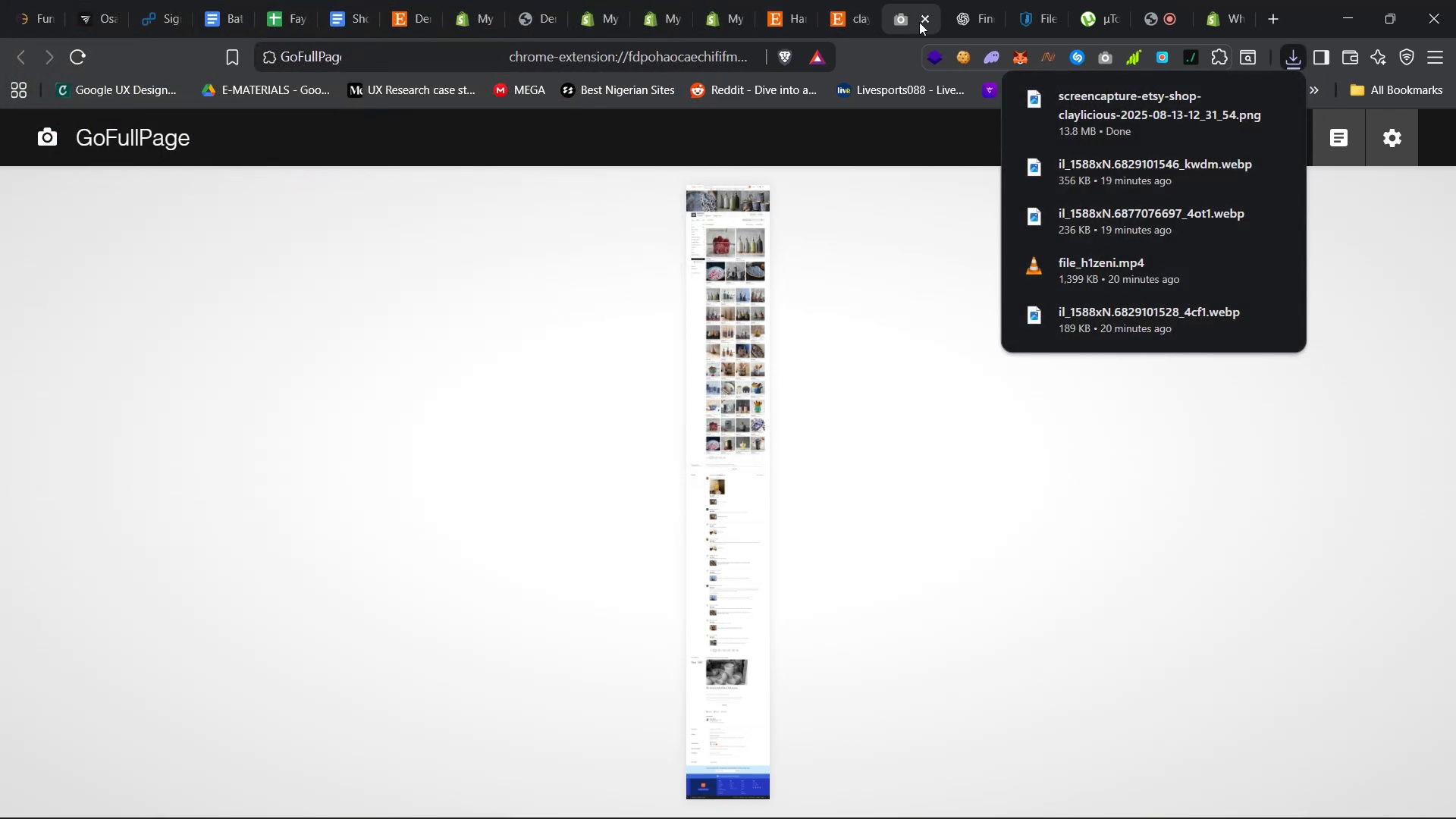 
left_click([930, 19])
 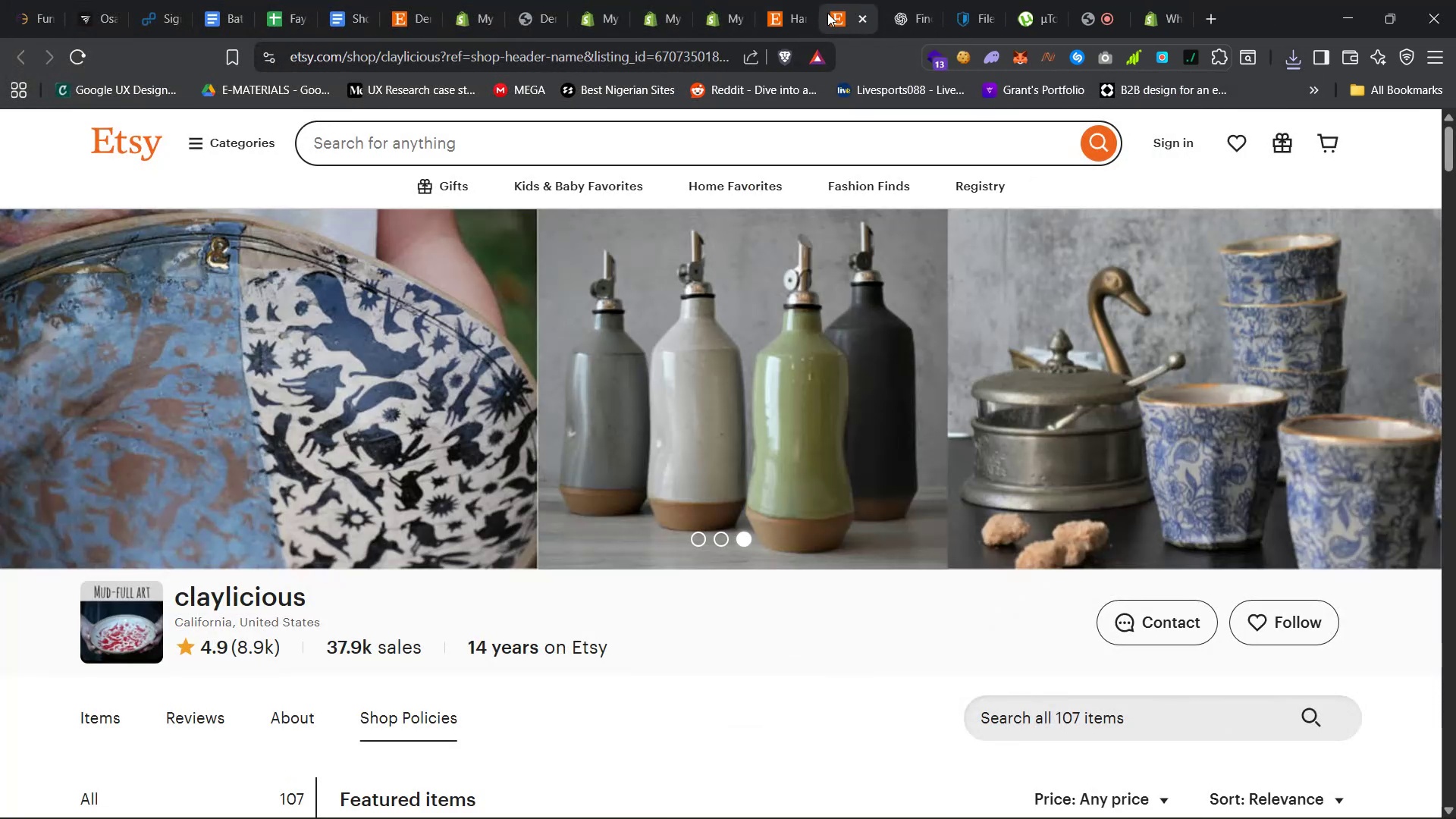 
scroll: coordinate [778, 553], scroll_direction: down, amount: 143.0
 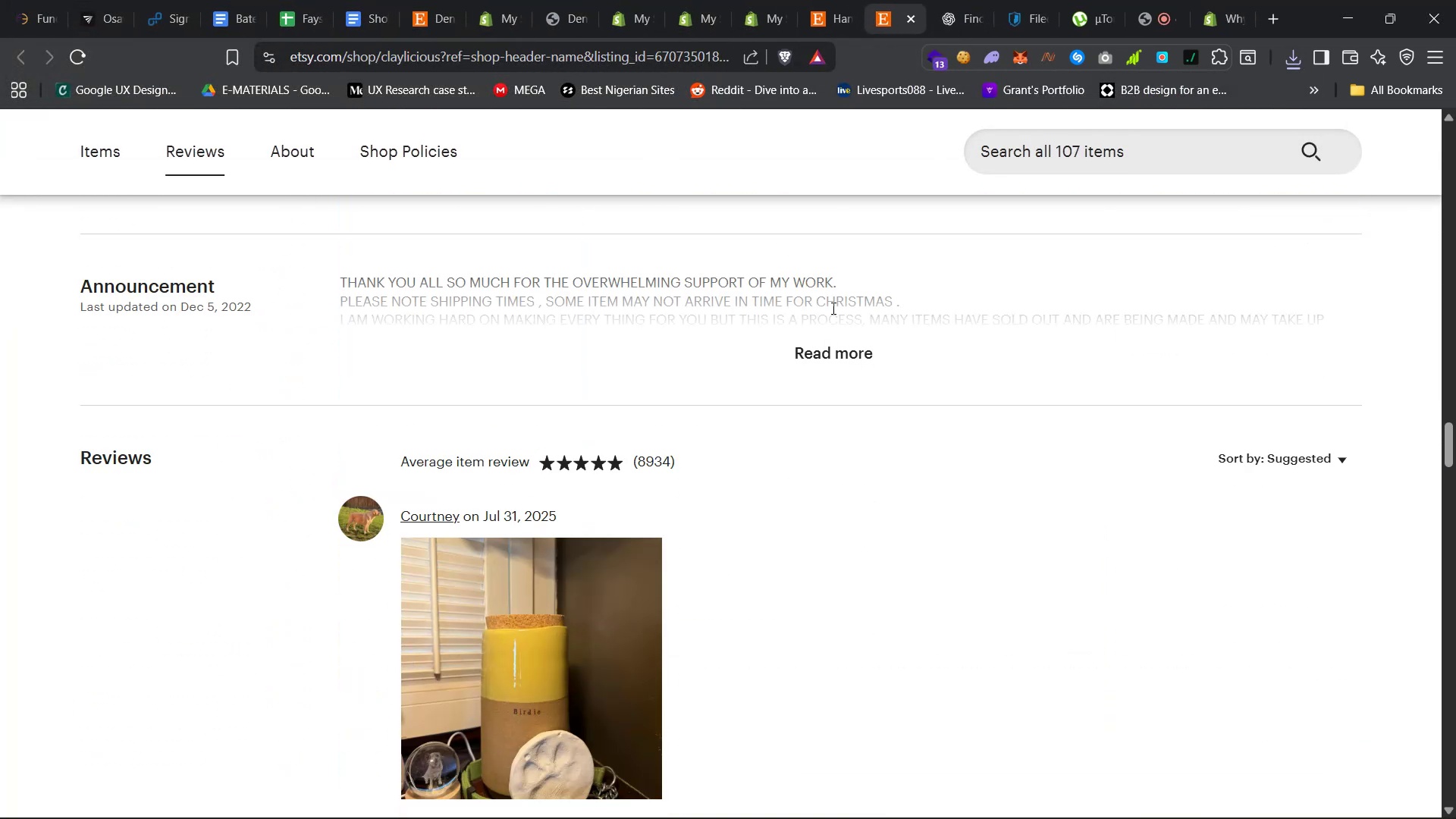 
left_click([837, 340])
 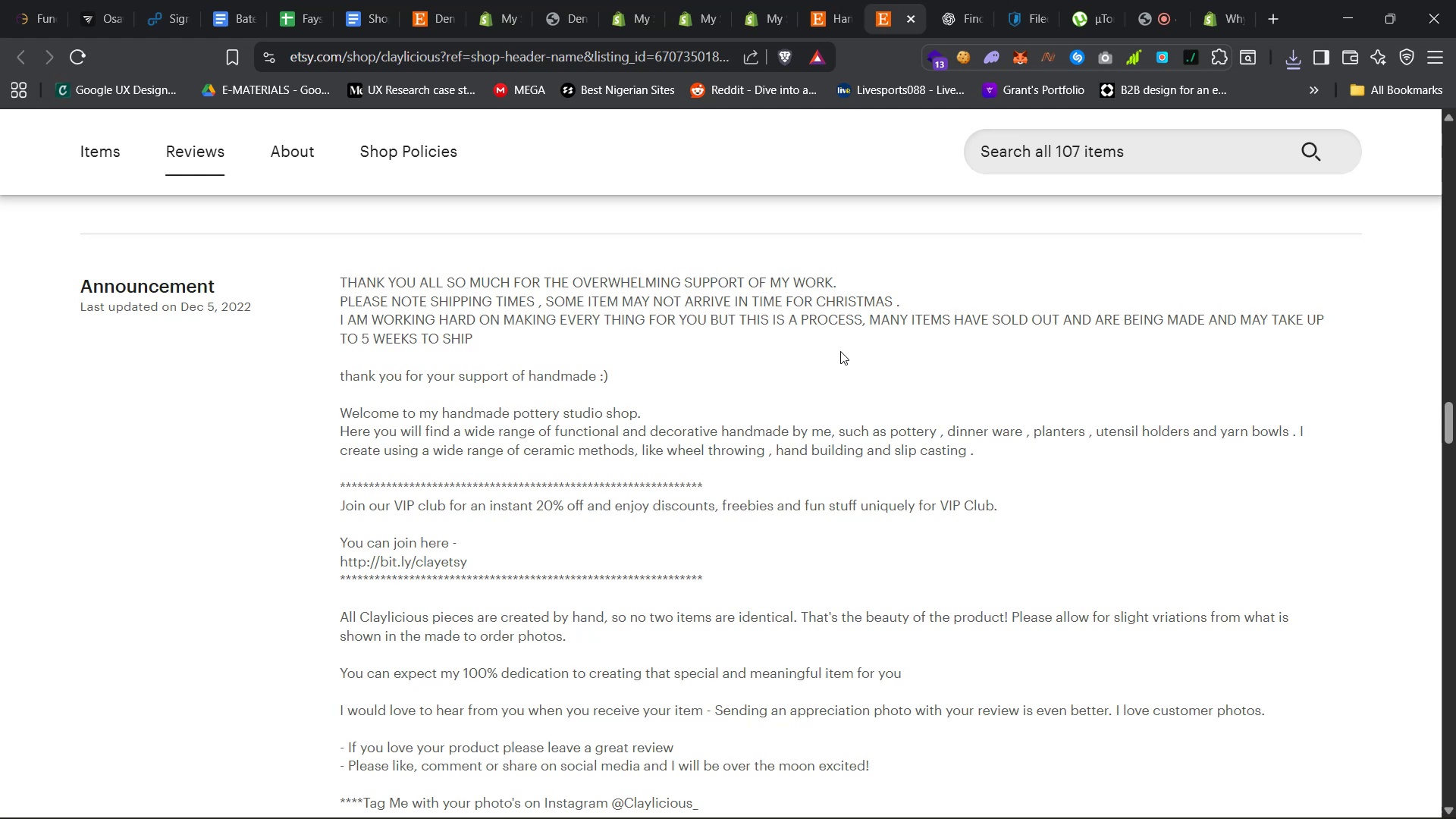 
scroll: coordinate [657, 479], scroll_direction: down, amount: 134.0
 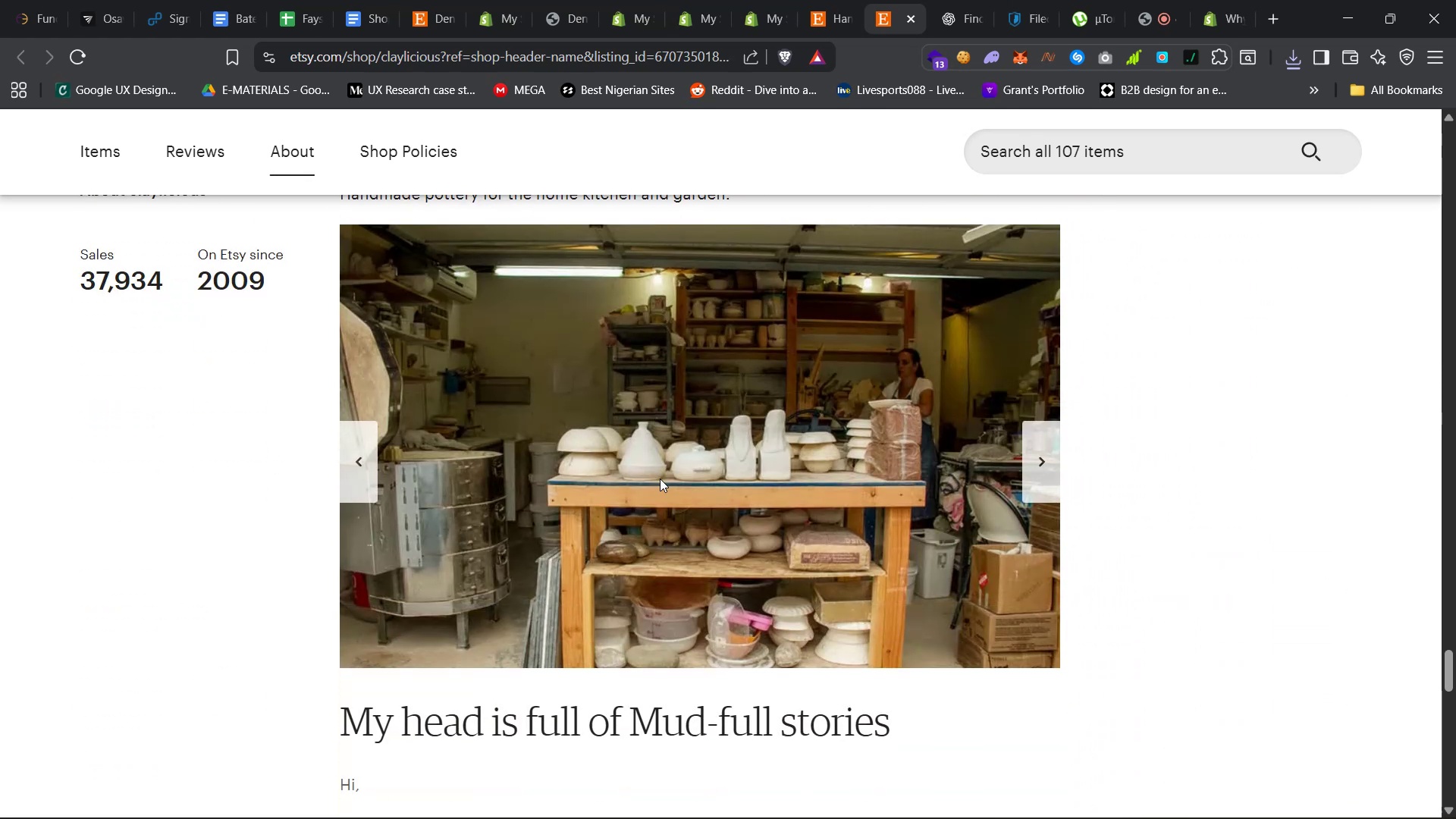 
scroll: coordinate [660, 479], scroll_direction: up, amount: 7.0
 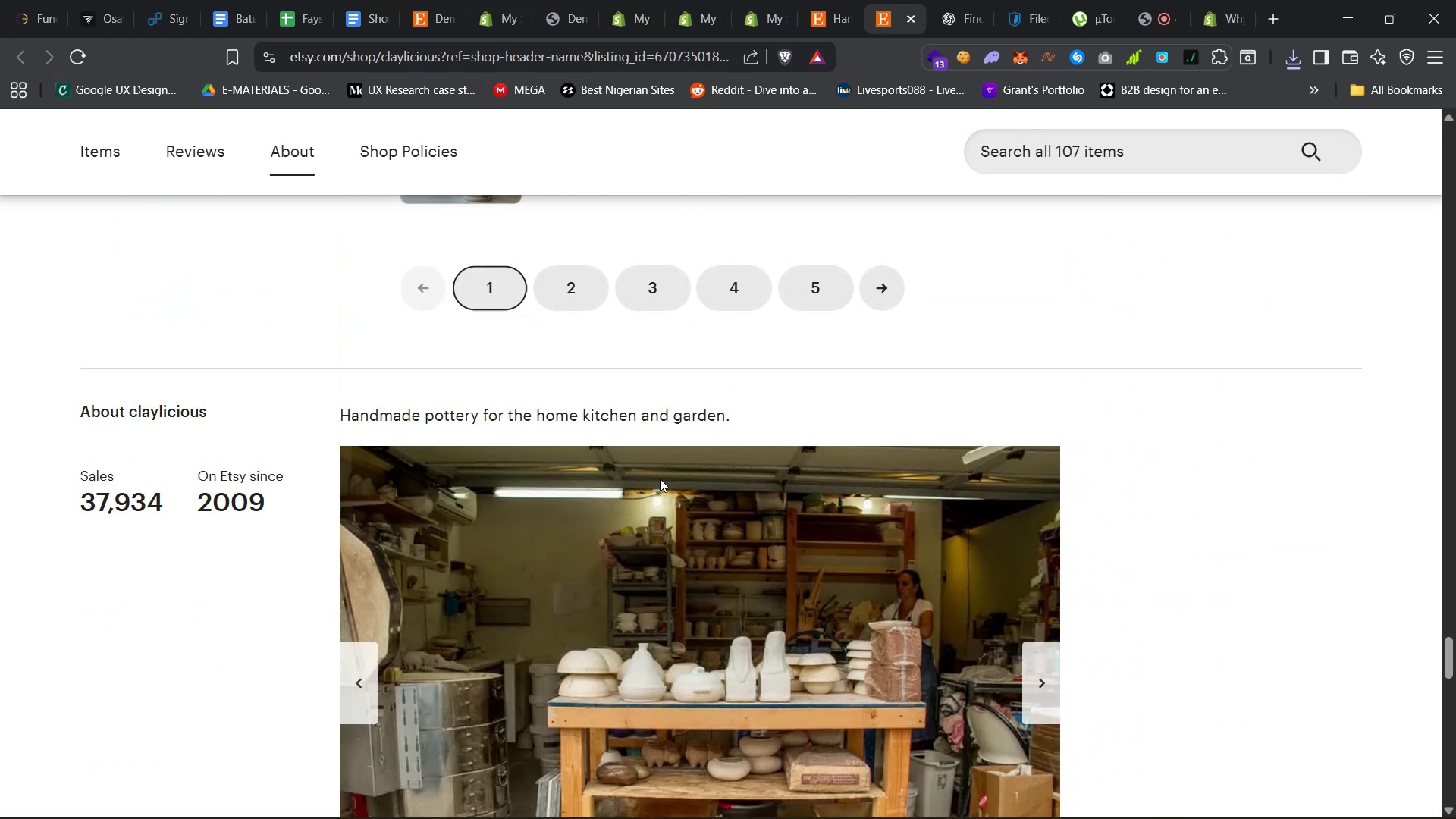 
scroll: coordinate [659, 479], scroll_direction: down, amount: 27.0
 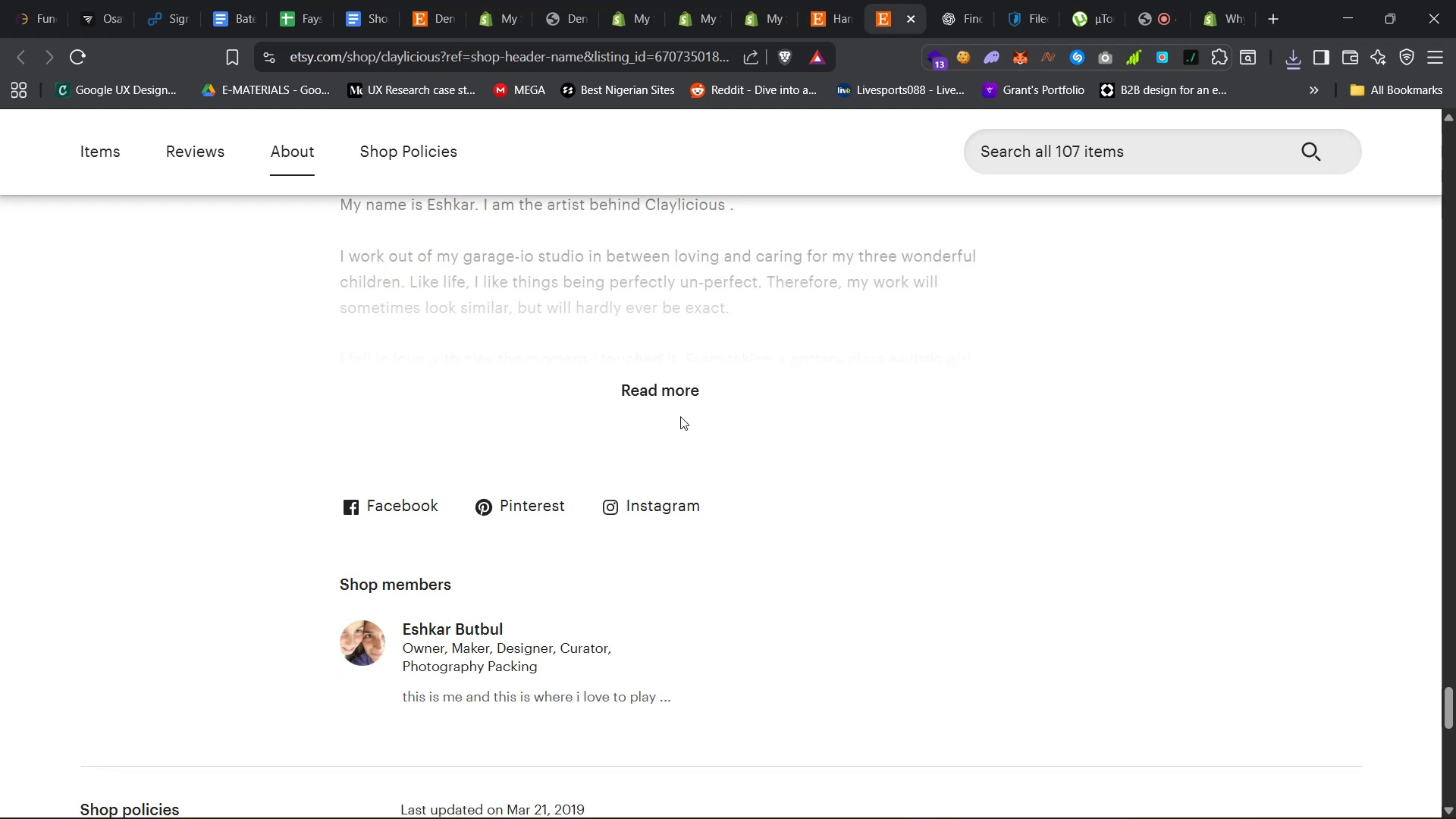 
left_click([690, 397])
 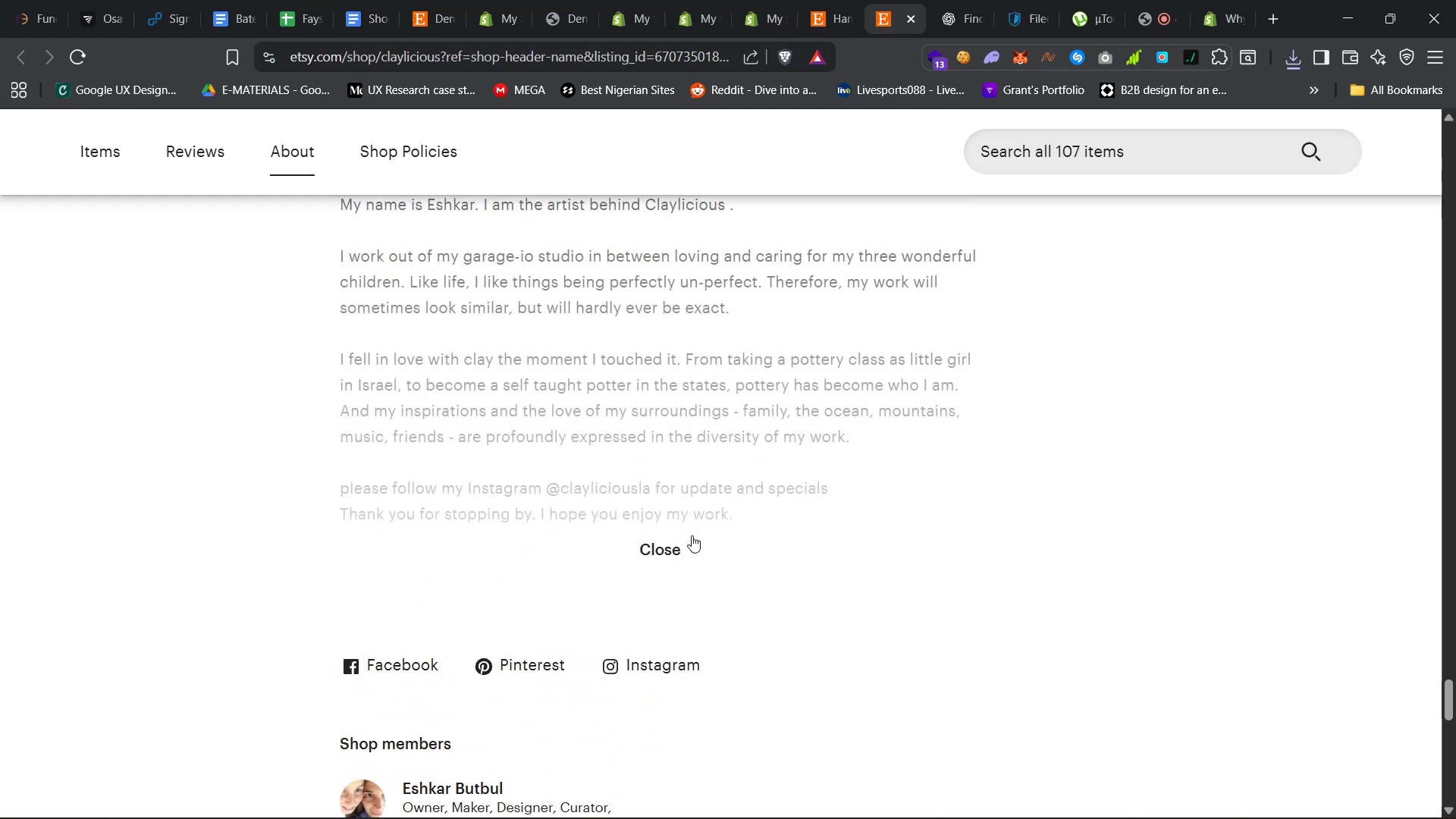 
scroll: coordinate [692, 544], scroll_direction: down, amount: 13.0
 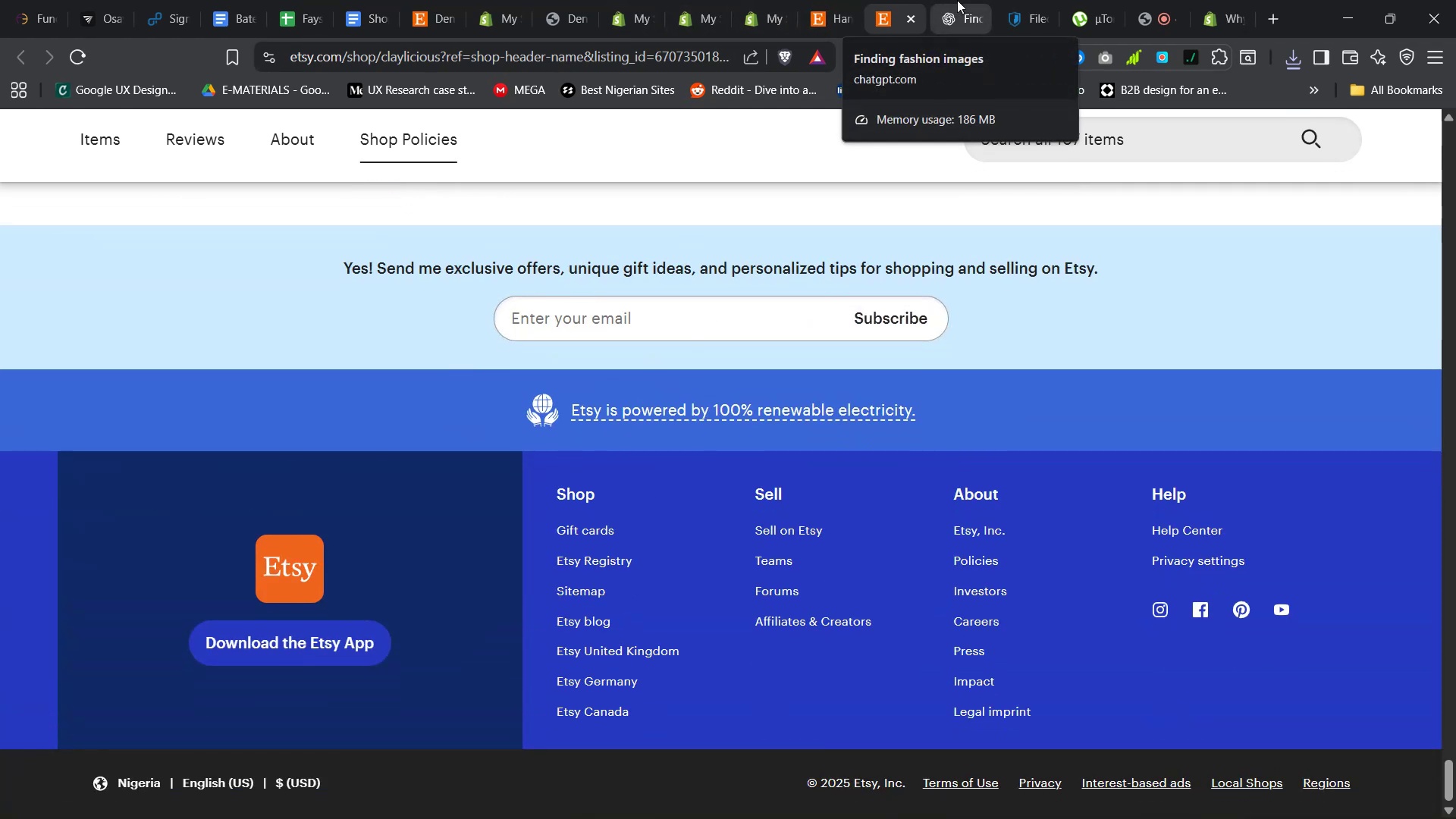 
wait(10.02)
 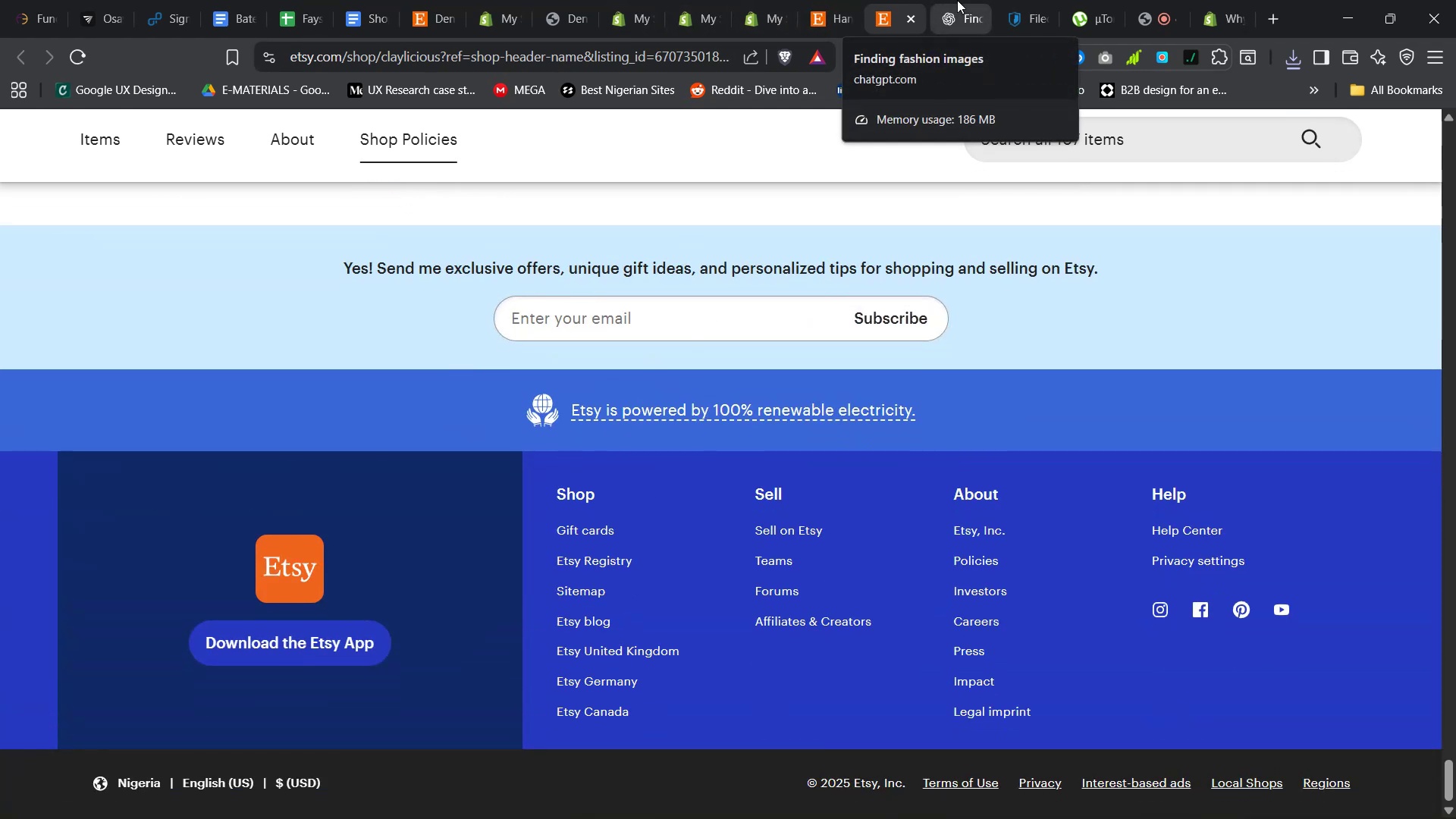 
left_click([957, 0])
 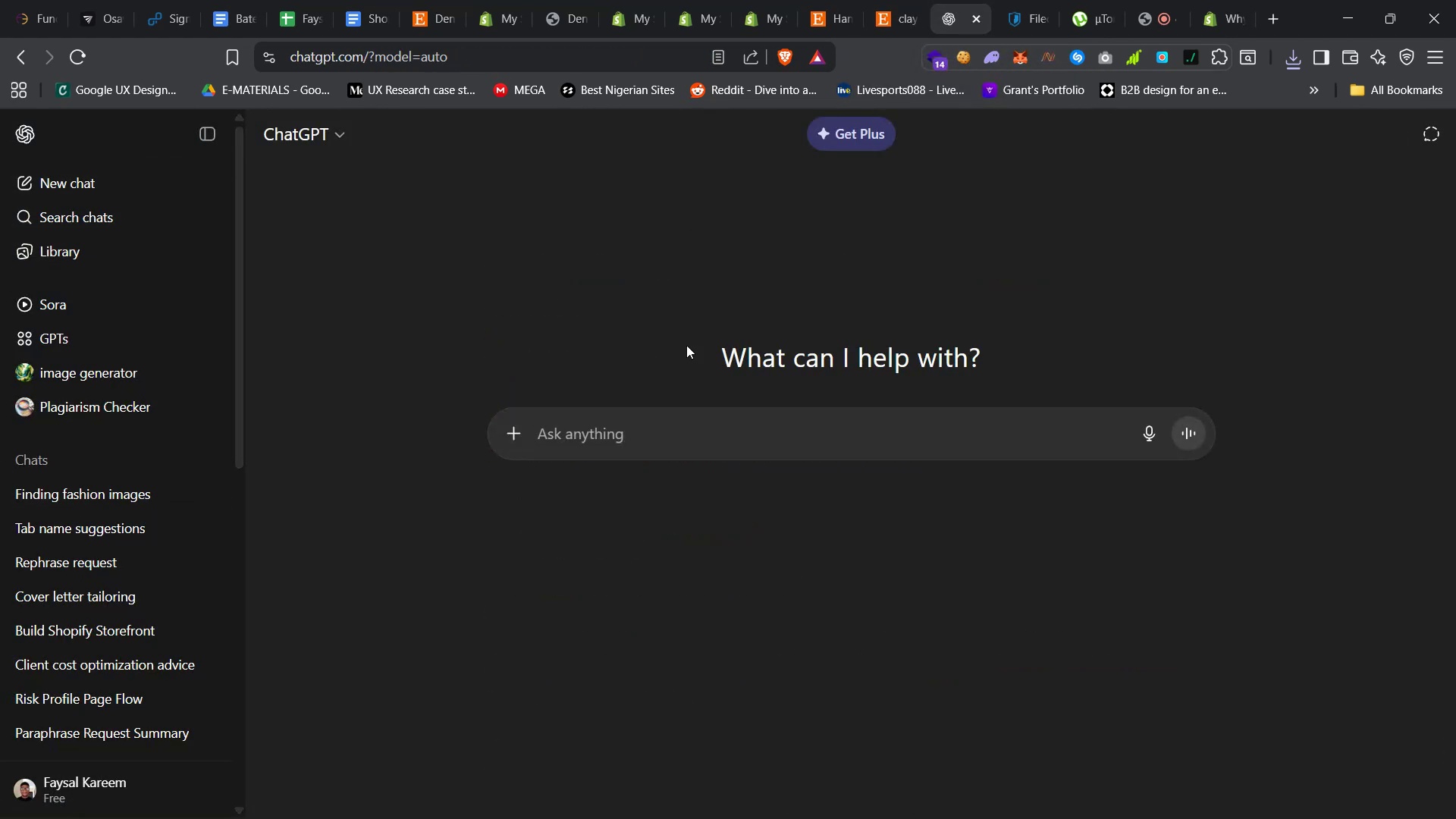 
left_click([501, 428])
 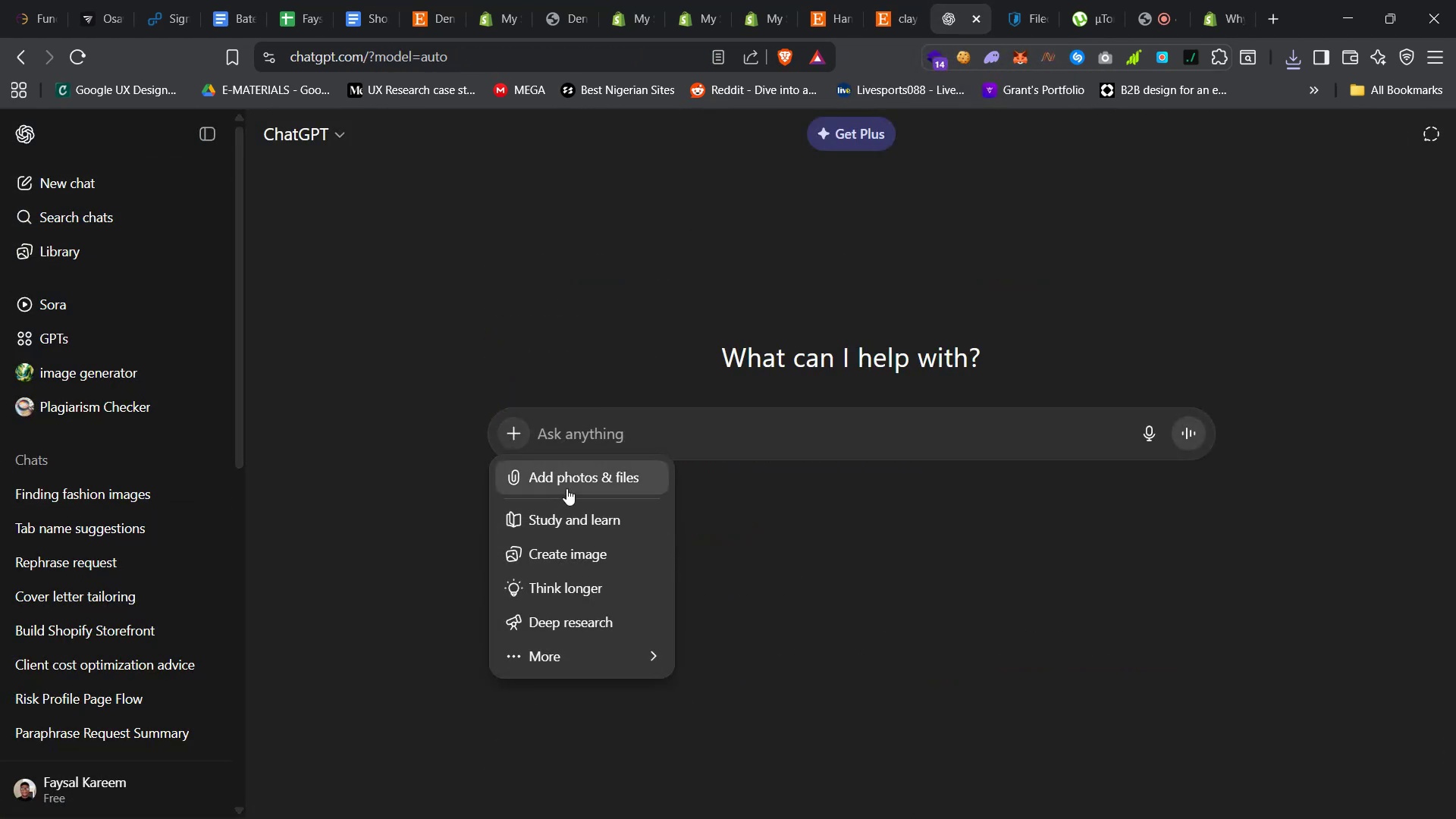 
left_click([575, 482])
 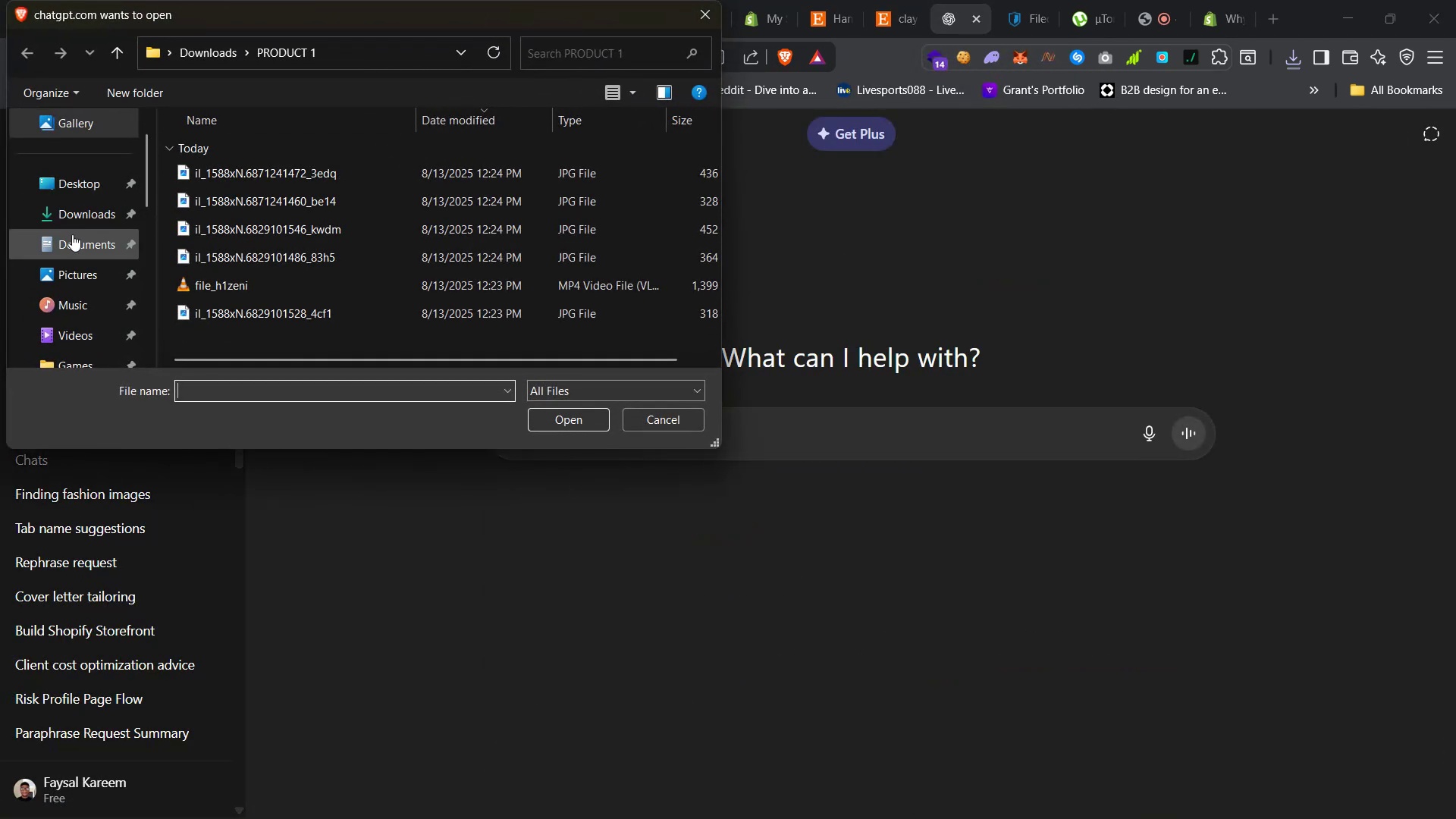 
left_click([77, 212])
 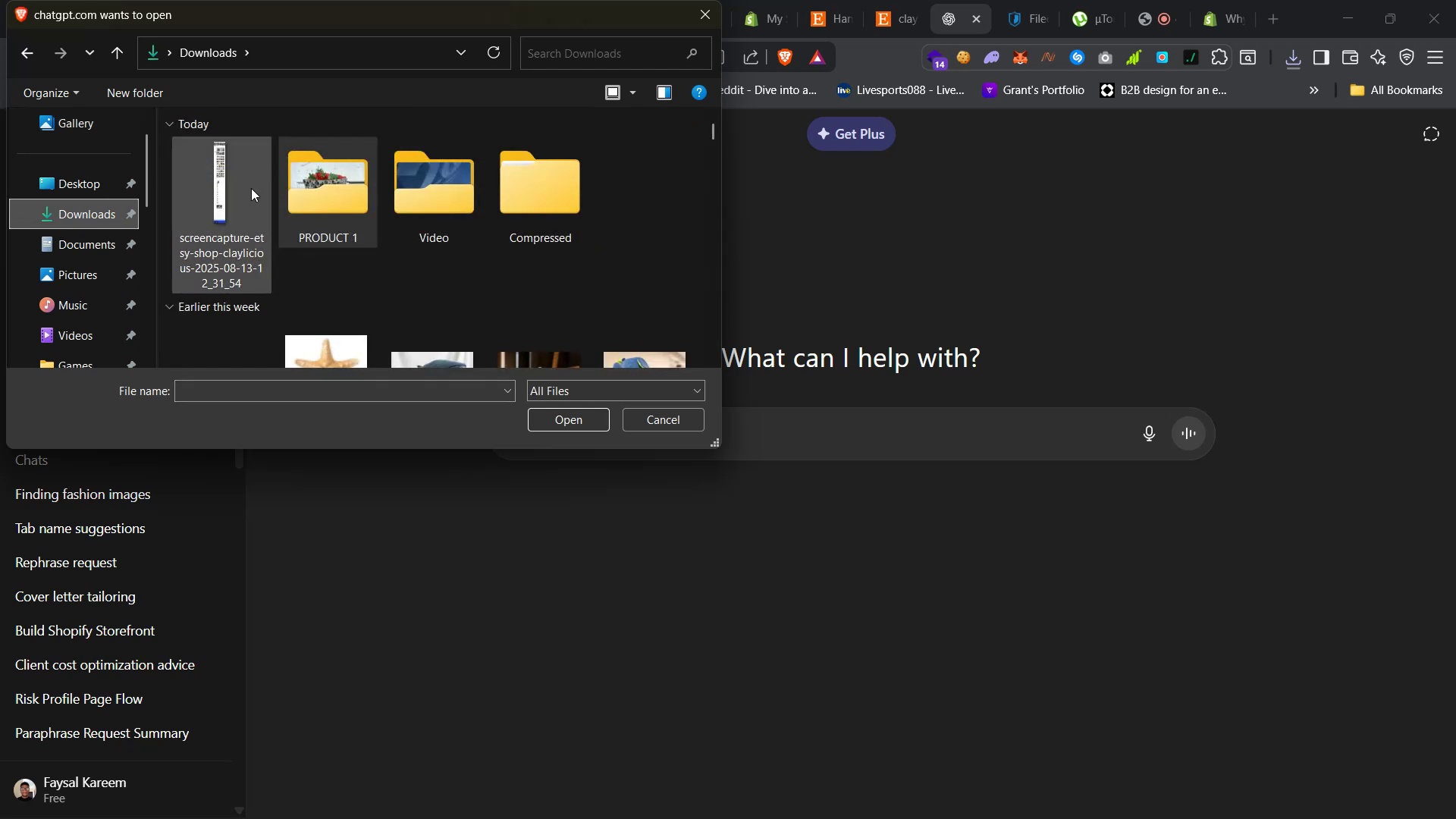 
left_click([238, 204])
 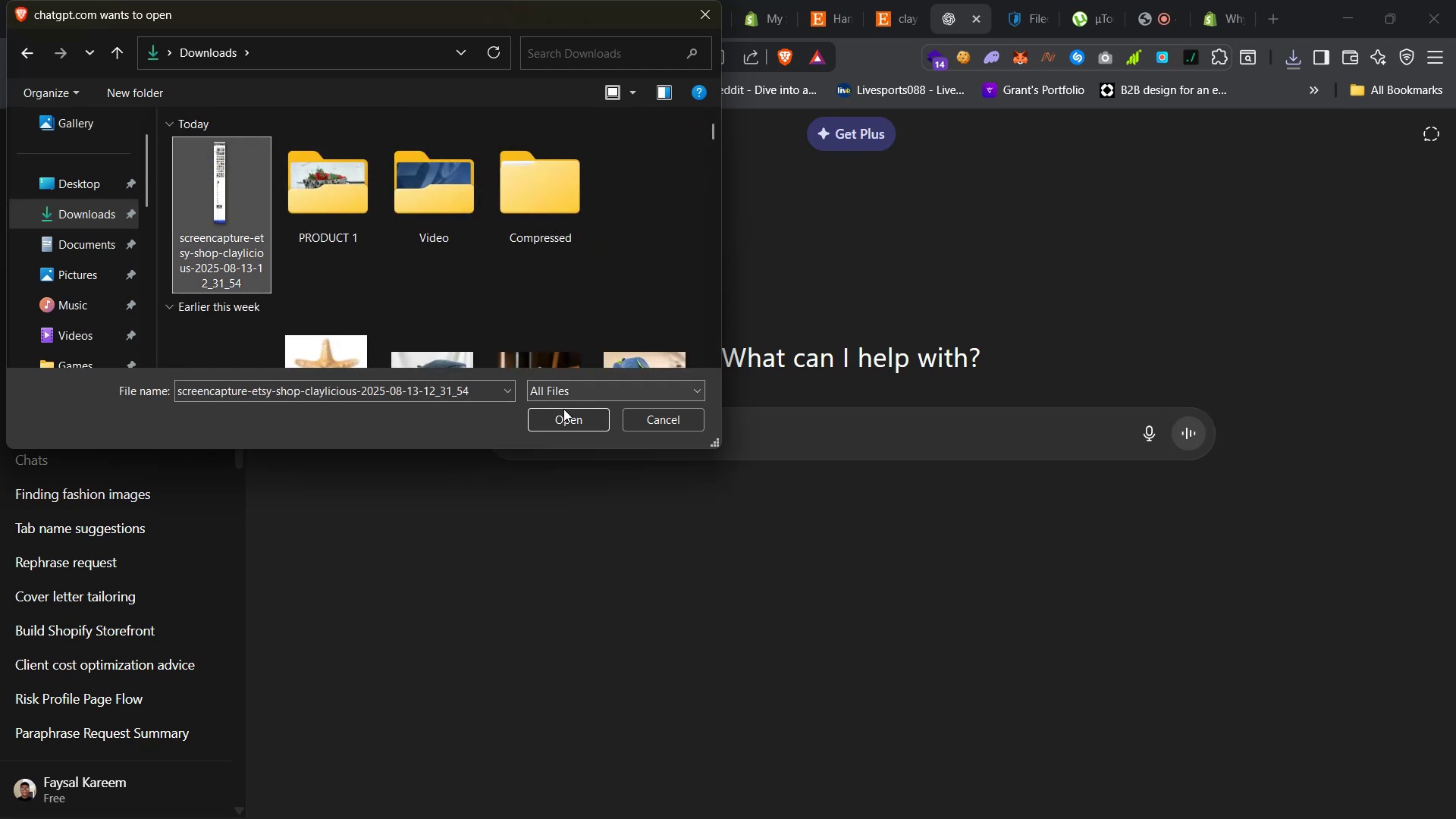 
left_click([562, 424])
 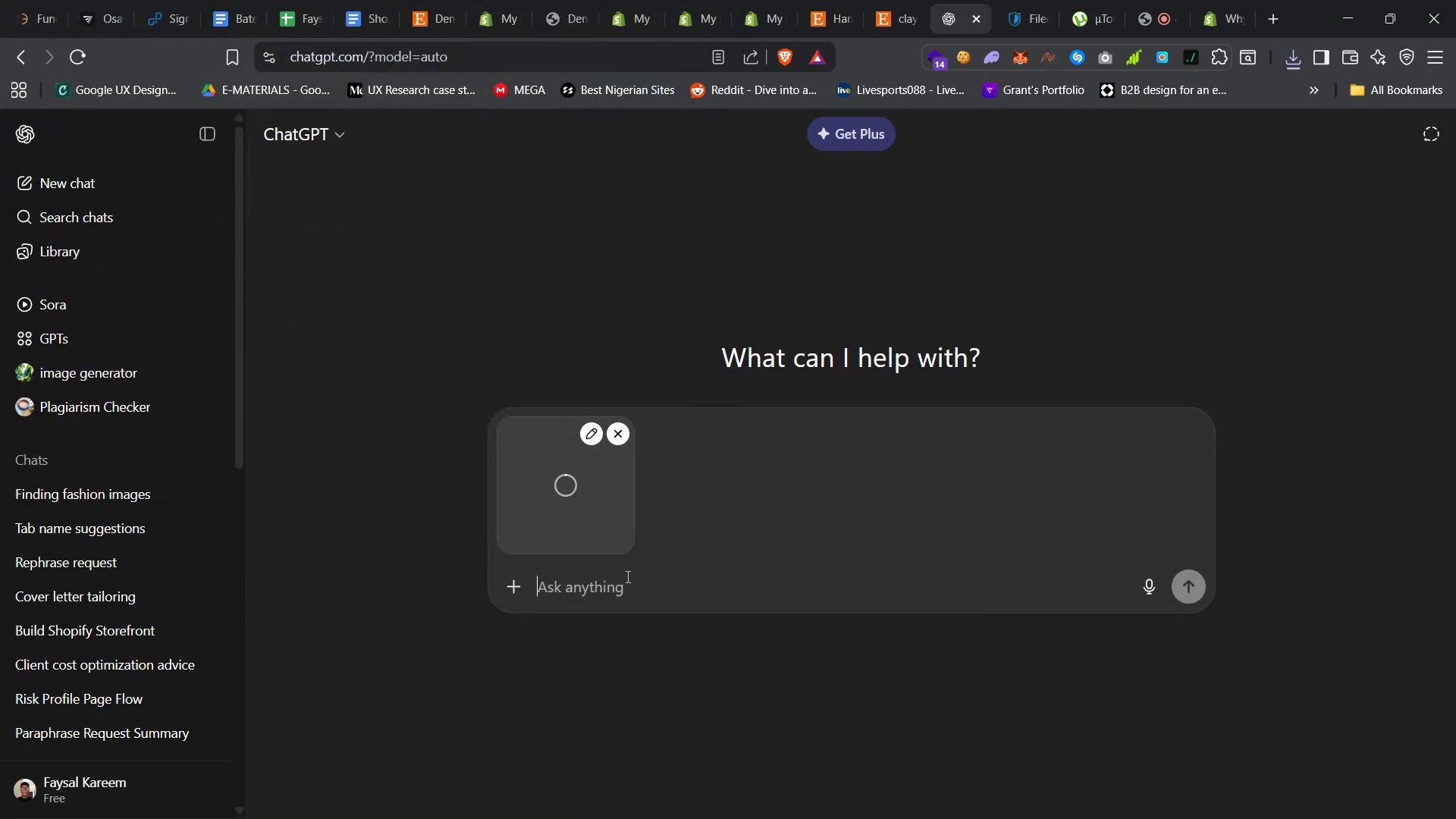 
left_click([613, 591])
 